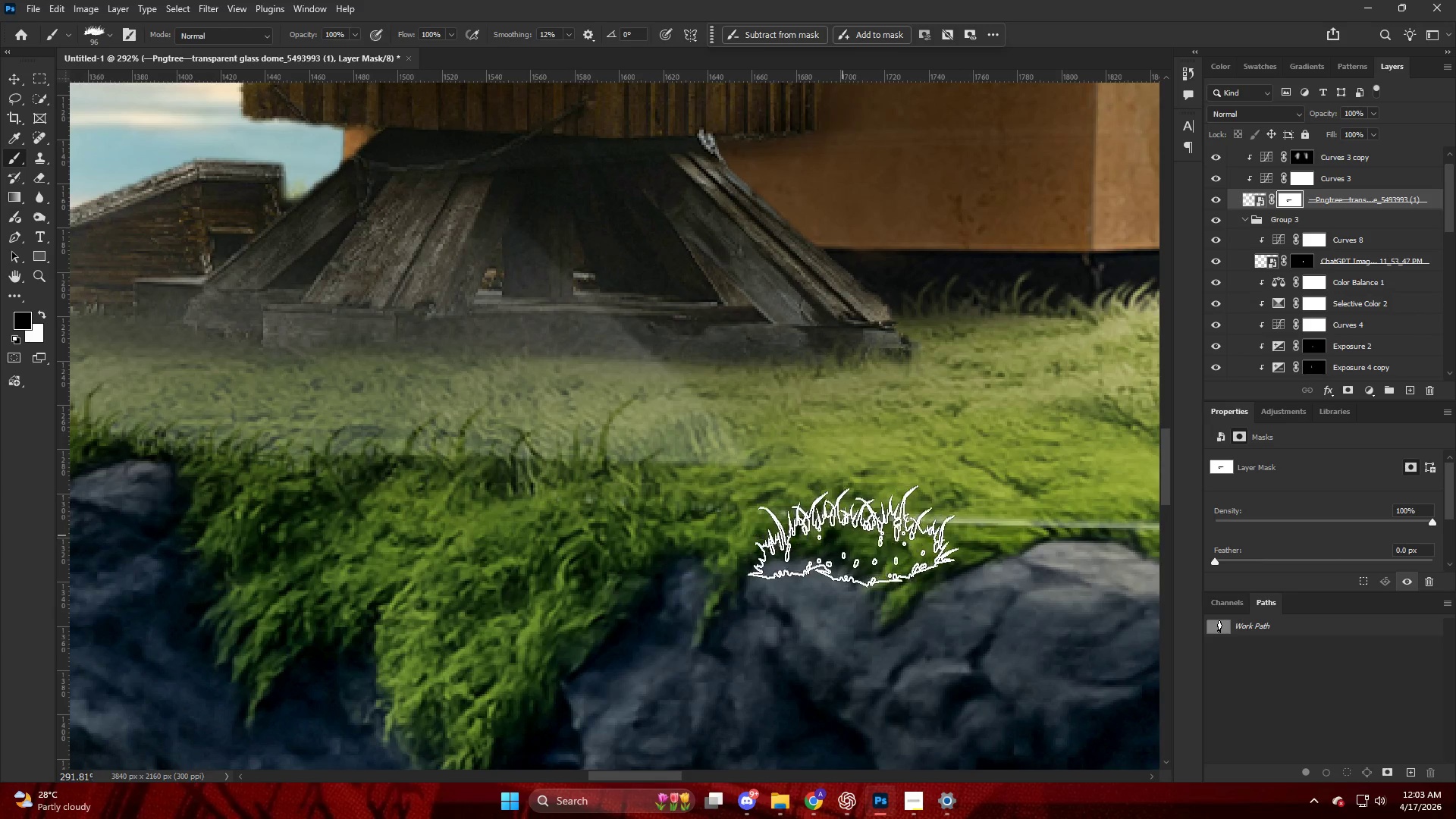 
left_click_drag(start_coordinate=[854, 538], to_coordinate=[847, 544])
 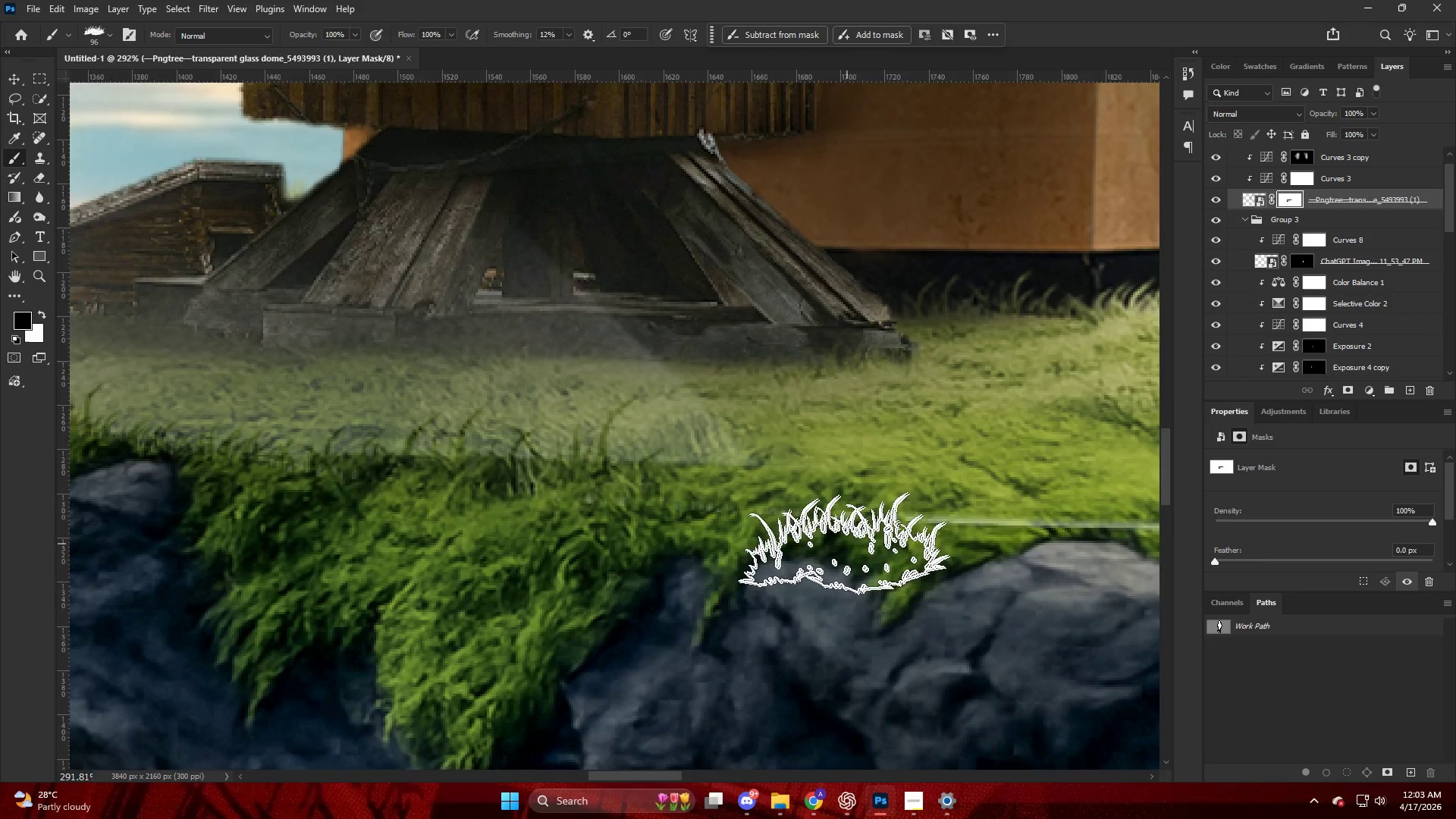 
hold_key(key=AltLeft, duration=0.42)
 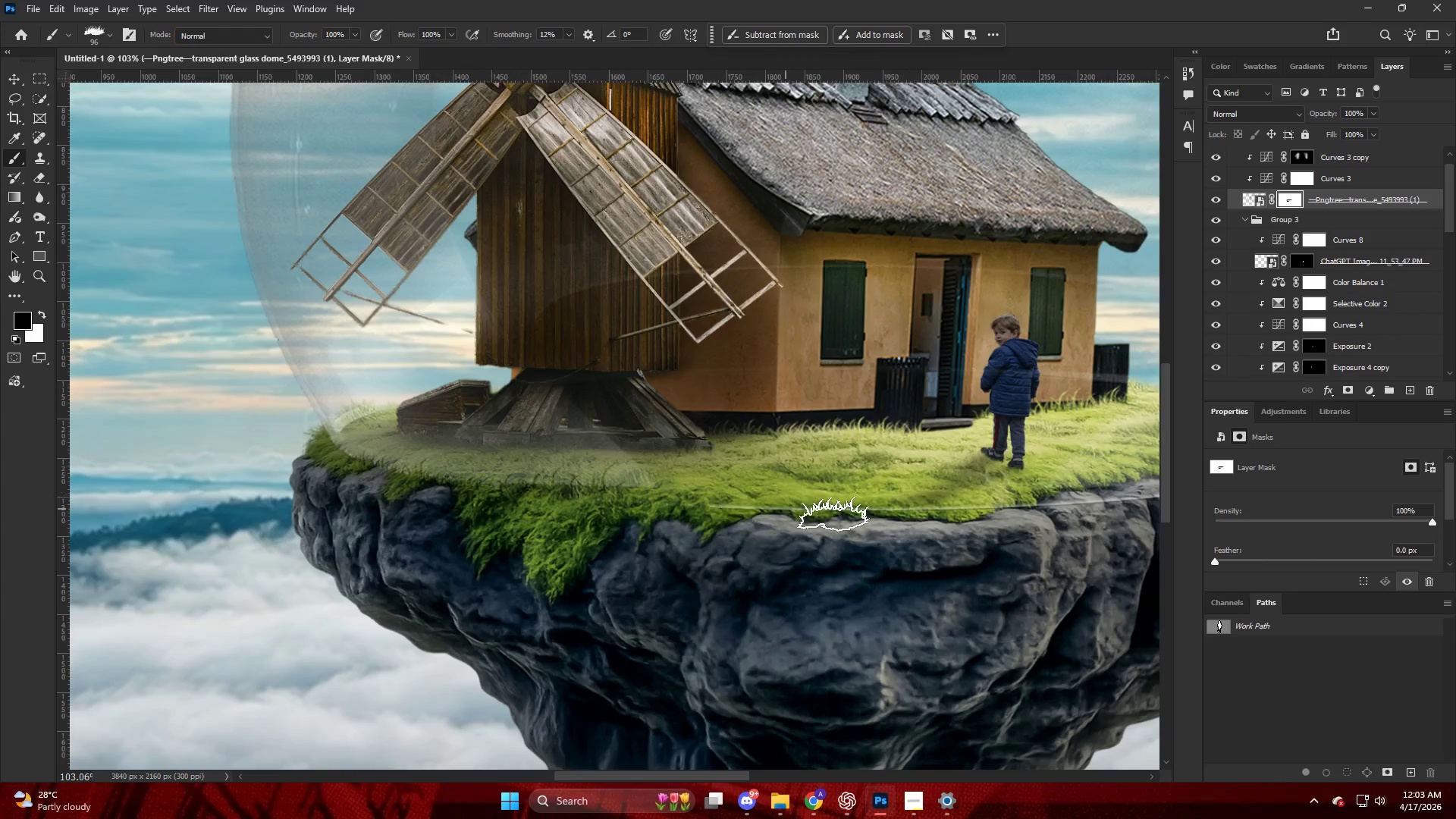 
key(Control+ControlLeft)
 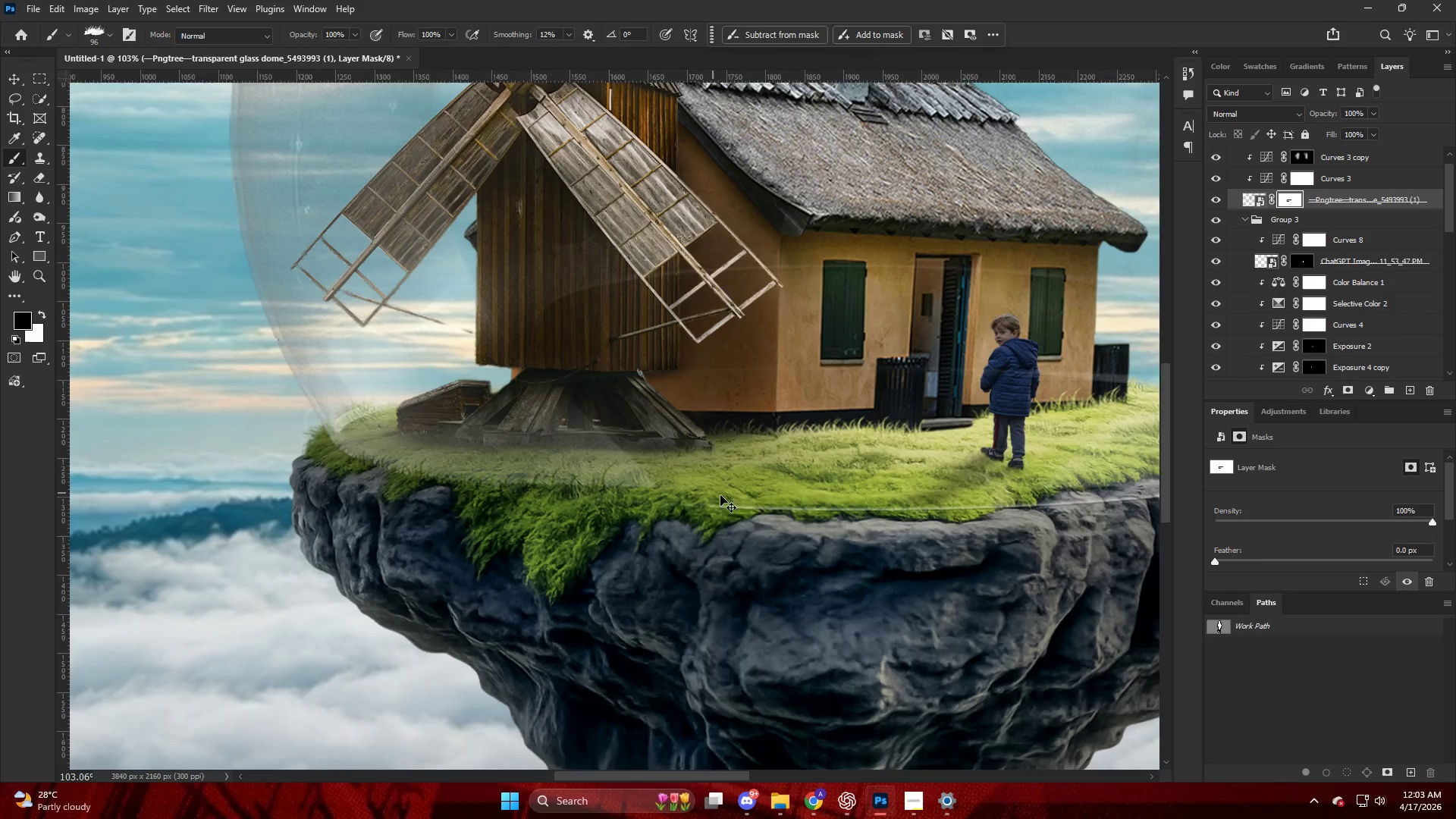 
hold_key(key=AltLeft, duration=0.44)
 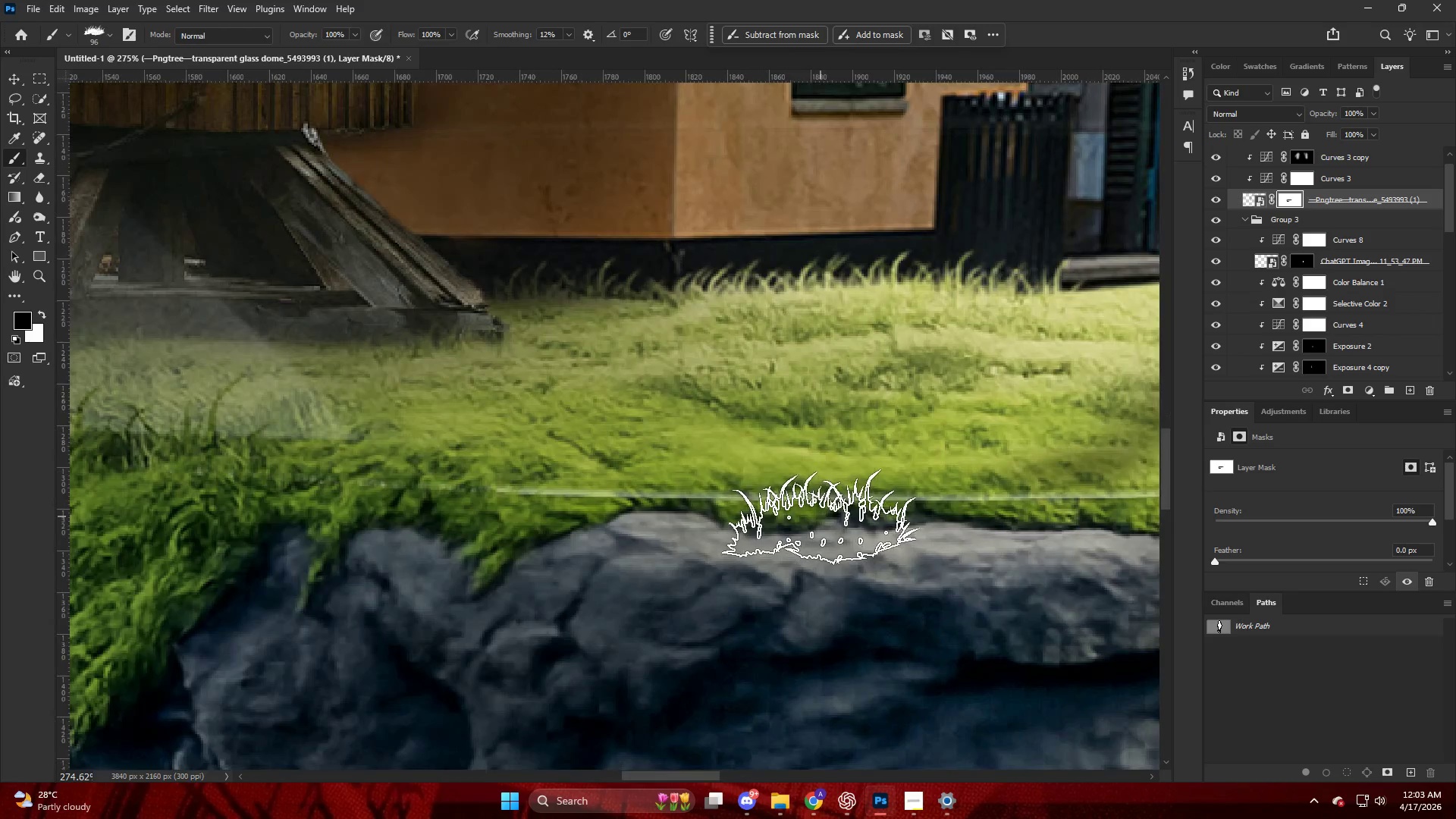 
left_click_drag(start_coordinate=[821, 516], to_coordinate=[784, 514])
 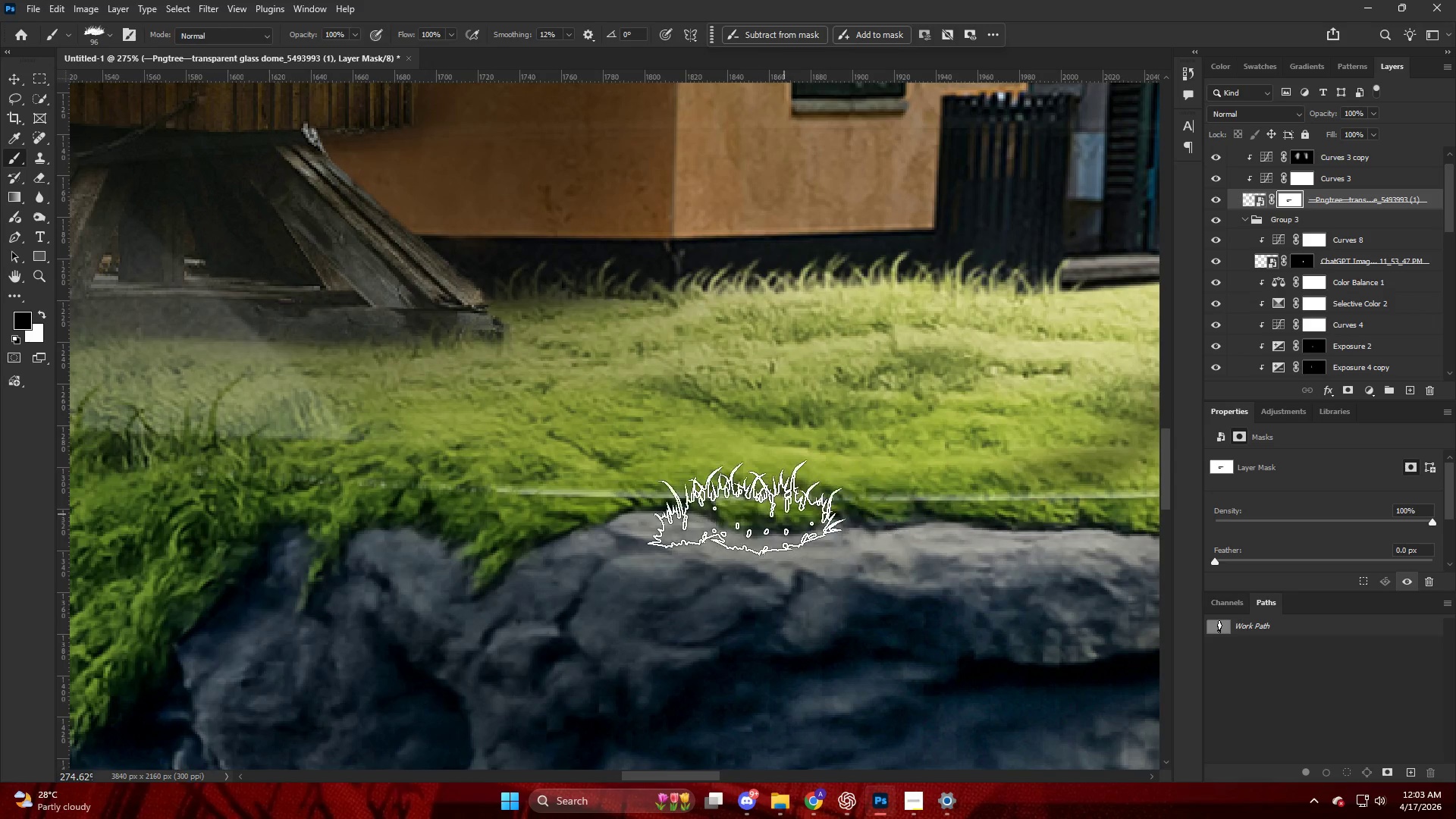 
left_click_drag(start_coordinate=[739, 507], to_coordinate=[701, 509])
 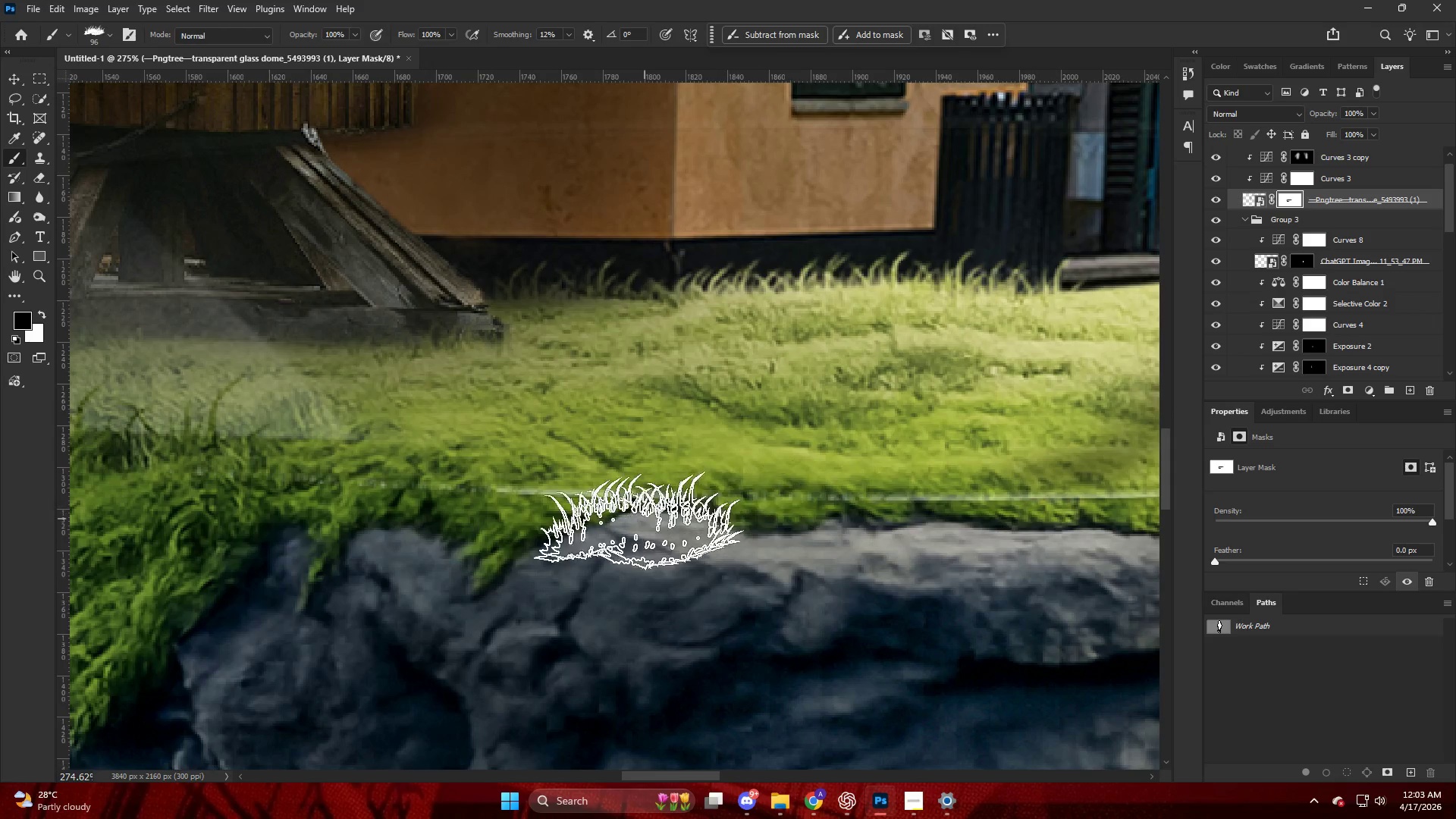 
scroll: coordinate [821, 519], scroll_direction: down, amount: 7.0
 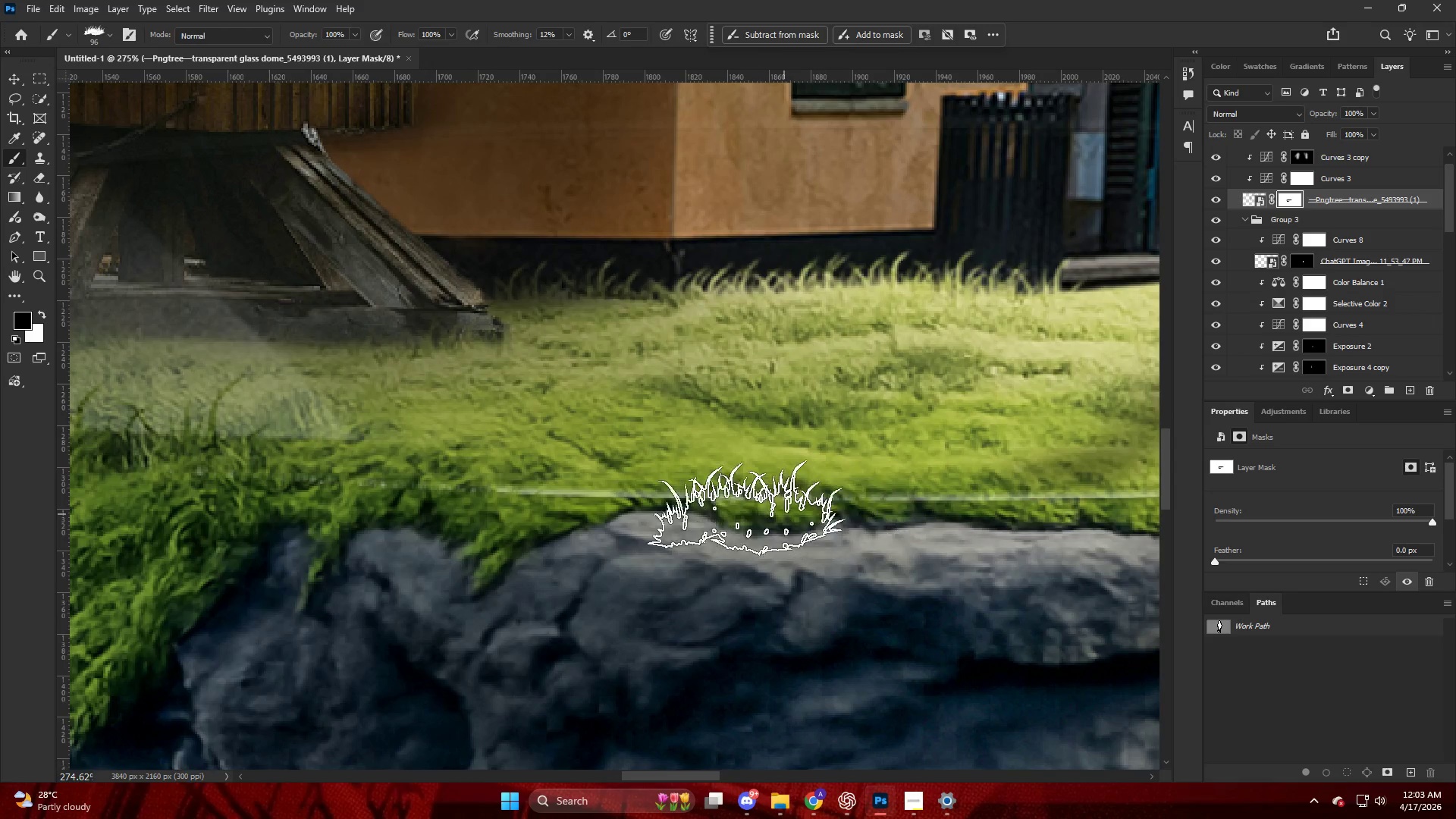 
left_click_drag(start_coordinate=[666, 510], to_coordinate=[596, 527])
 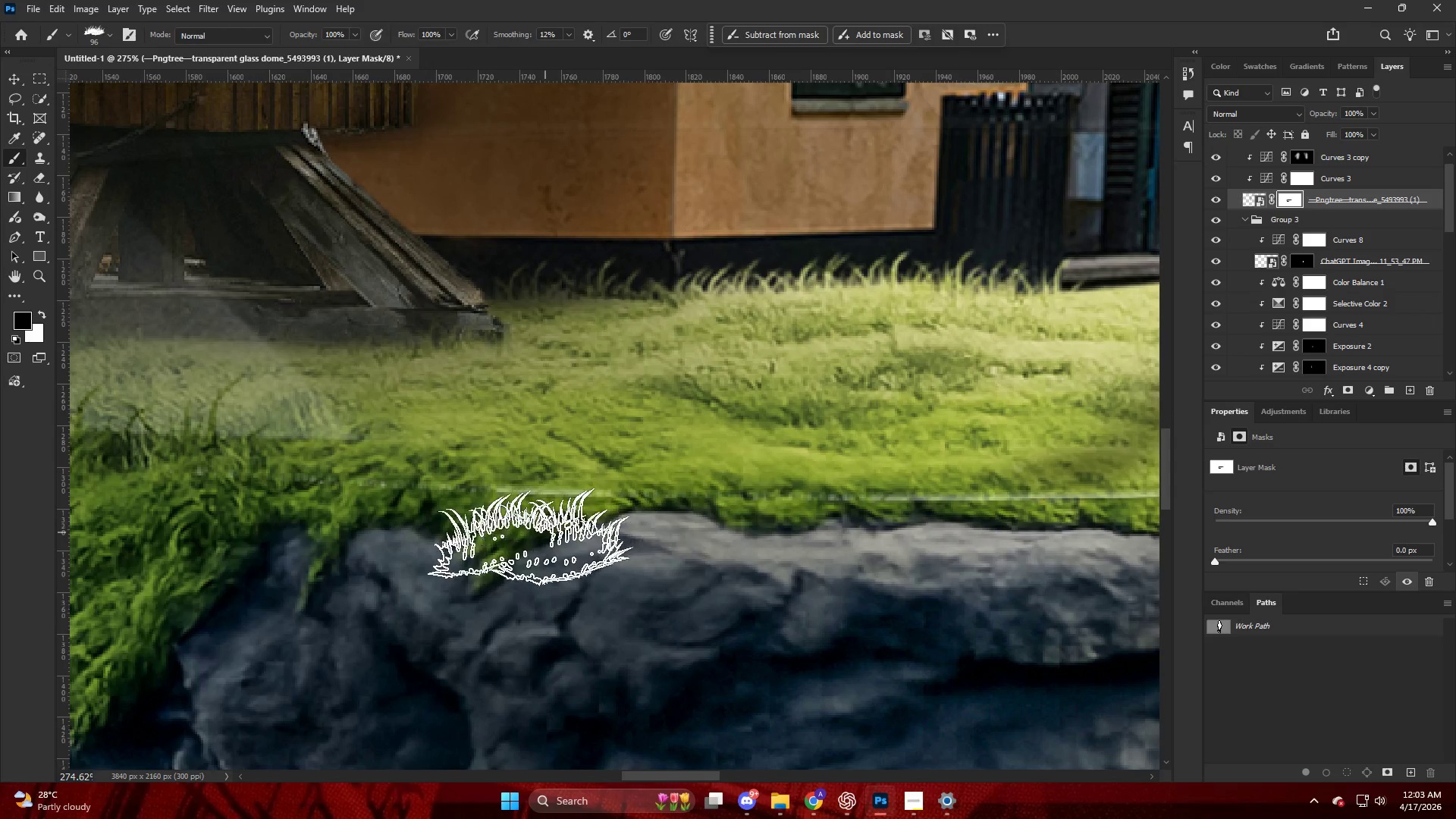 
left_click_drag(start_coordinate=[539, 534], to_coordinate=[520, 538])
 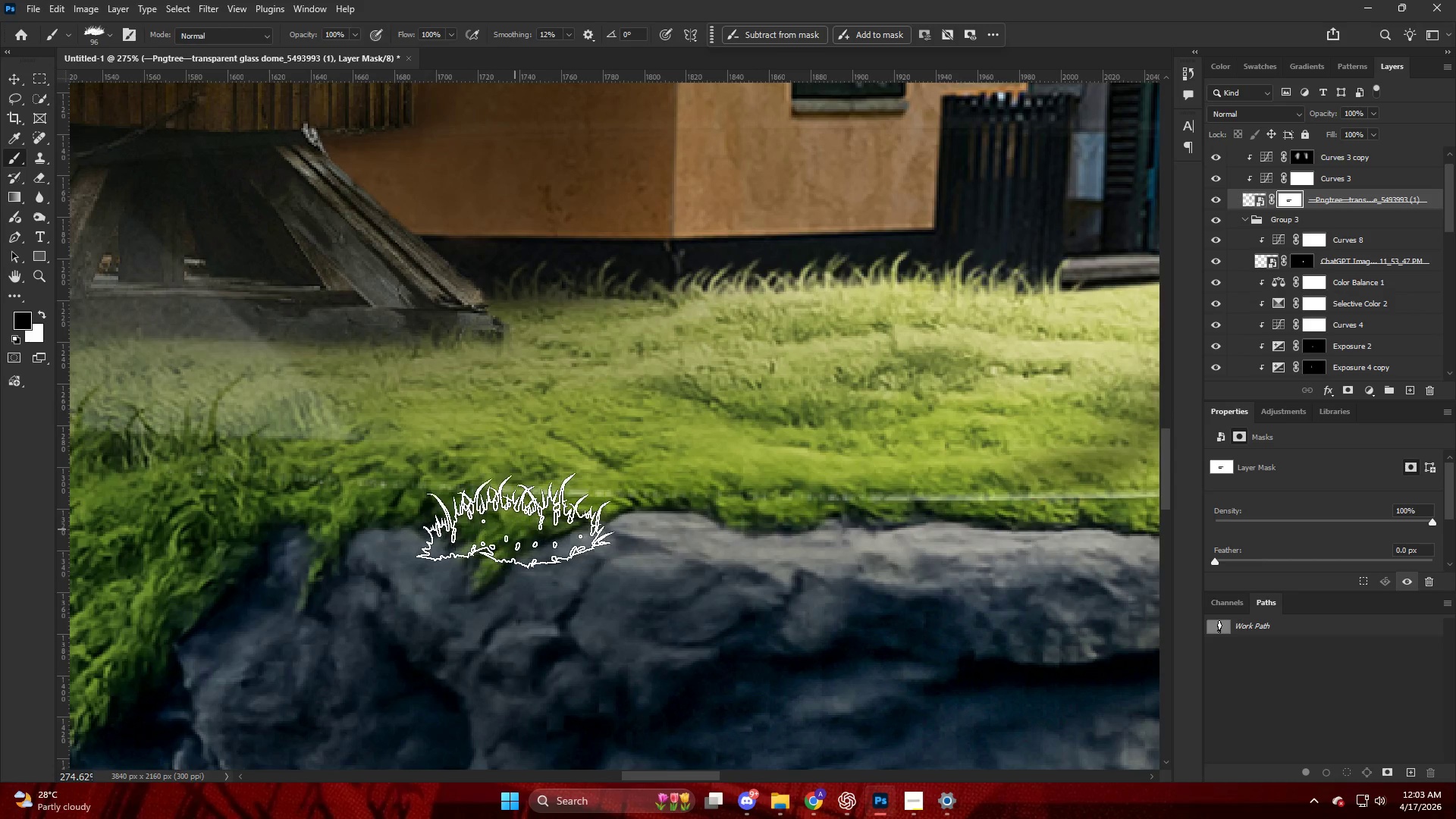 
left_click_drag(start_coordinate=[520, 516], to_coordinate=[545, 514])
 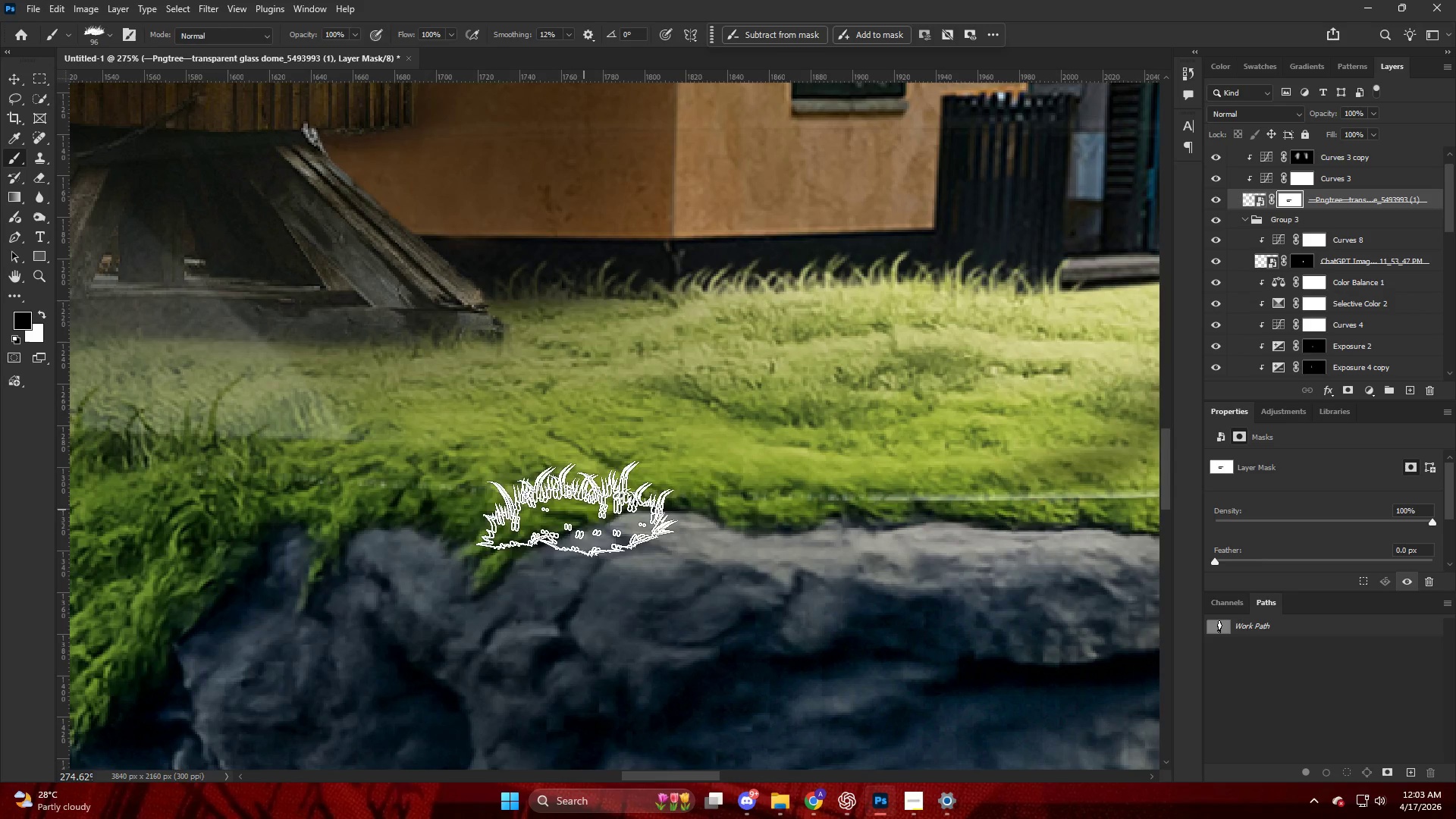 
left_click_drag(start_coordinate=[541, 507], to_coordinate=[485, 508])
 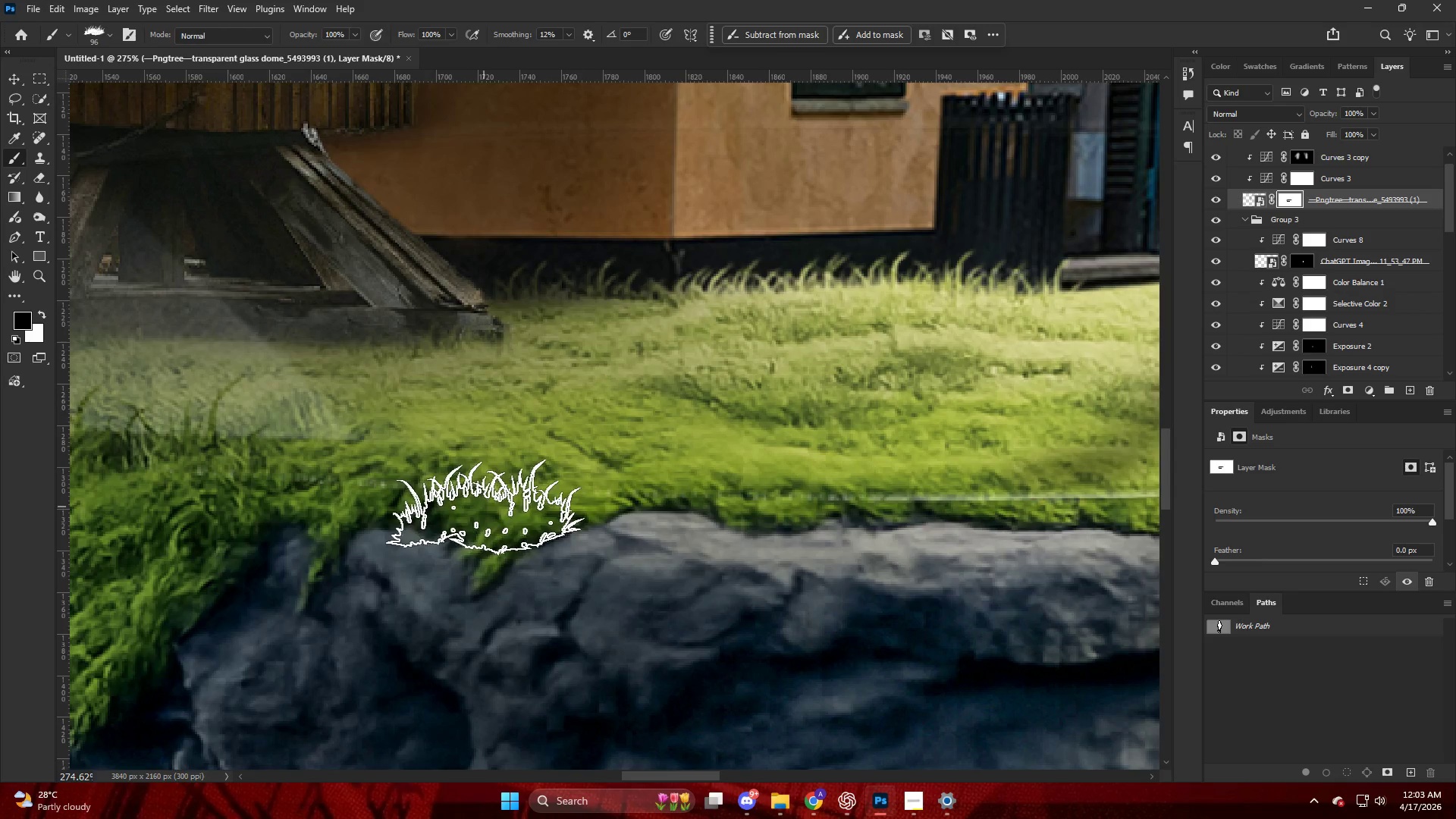 
left_click_drag(start_coordinate=[485, 507], to_coordinate=[526, 509])
 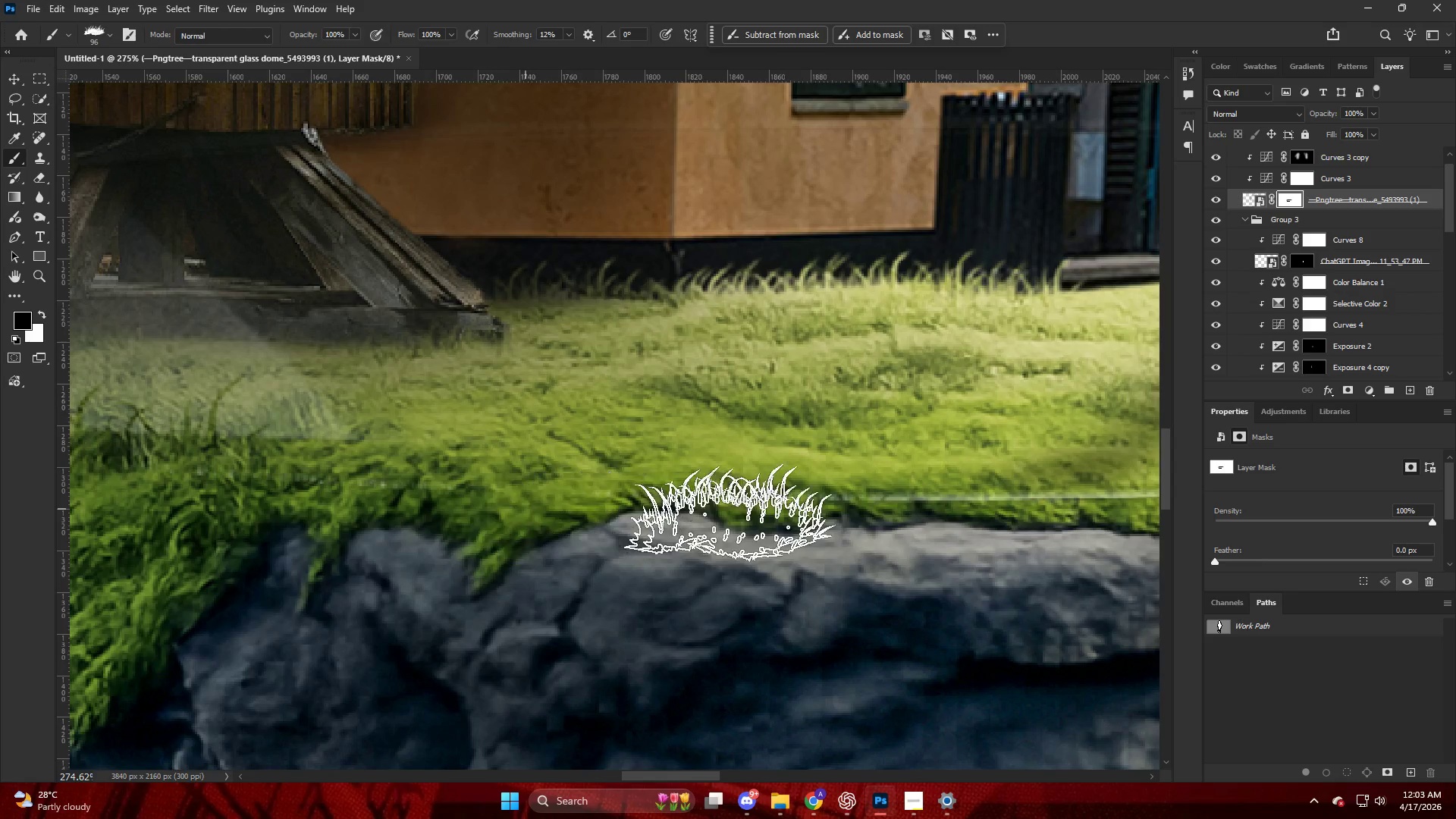 
left_click_drag(start_coordinate=[746, 515], to_coordinate=[799, 526])
 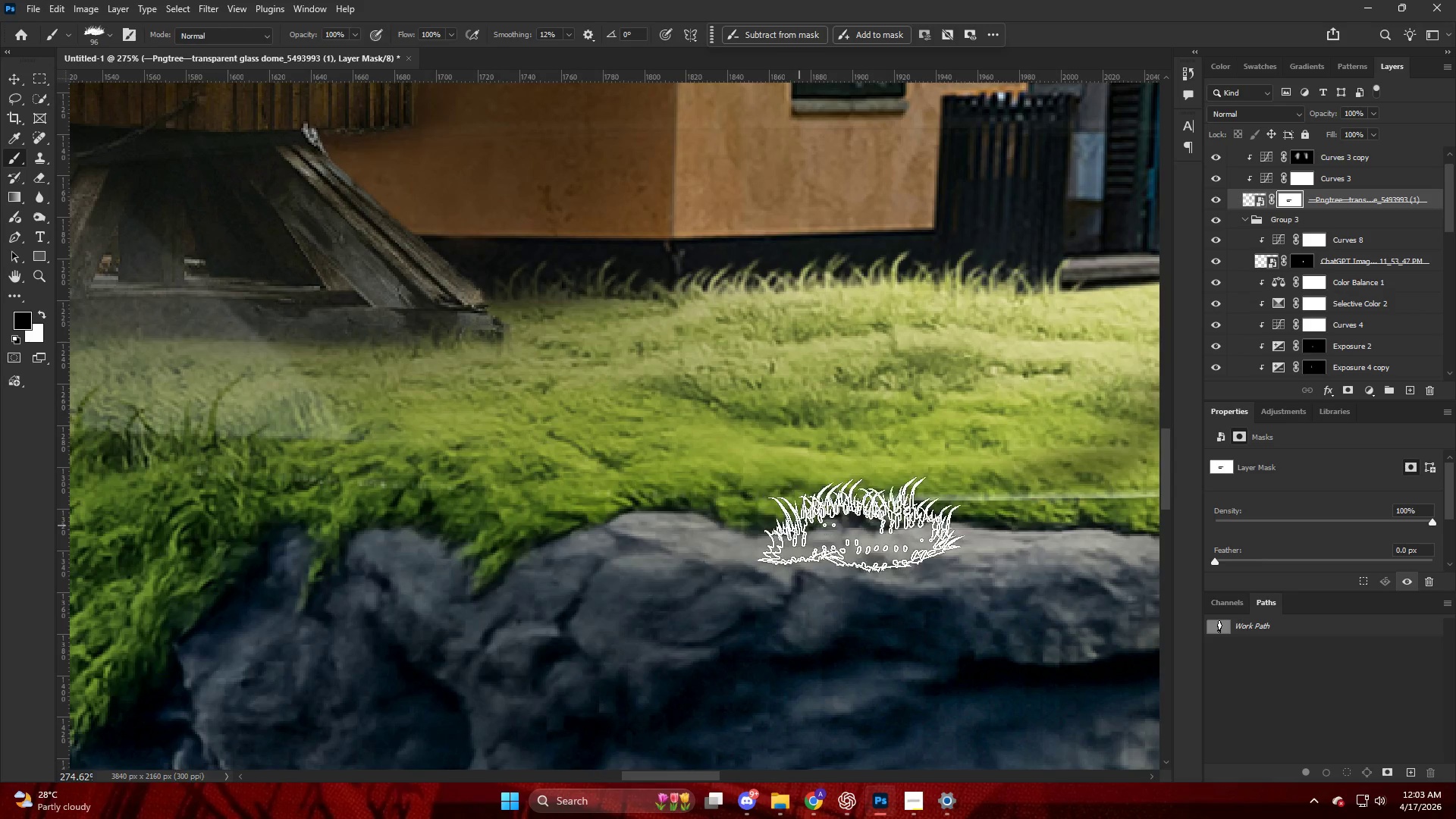 
left_click_drag(start_coordinate=[886, 525], to_coordinate=[892, 525])
 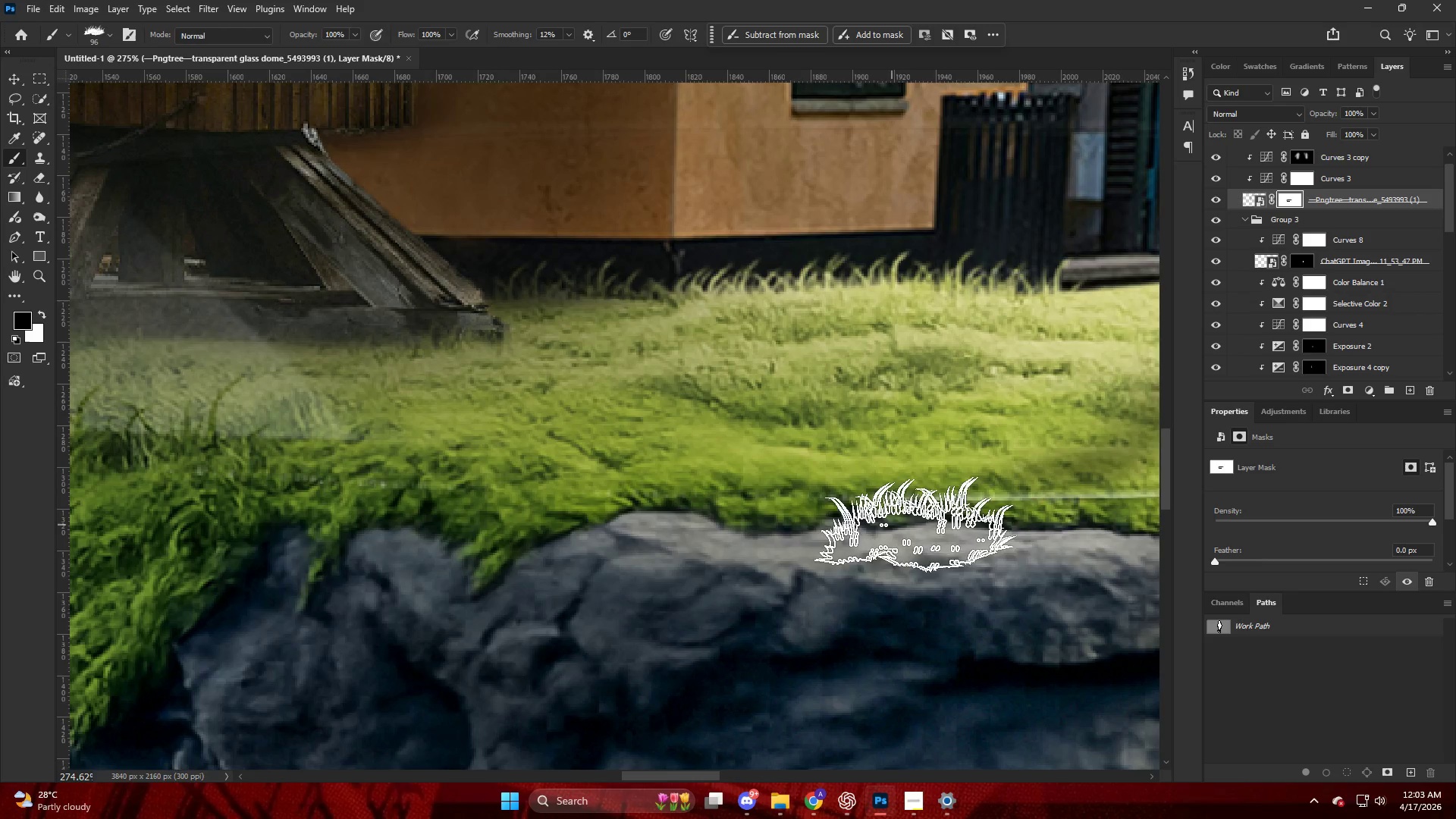 
left_click_drag(start_coordinate=[927, 524], to_coordinate=[934, 526])
 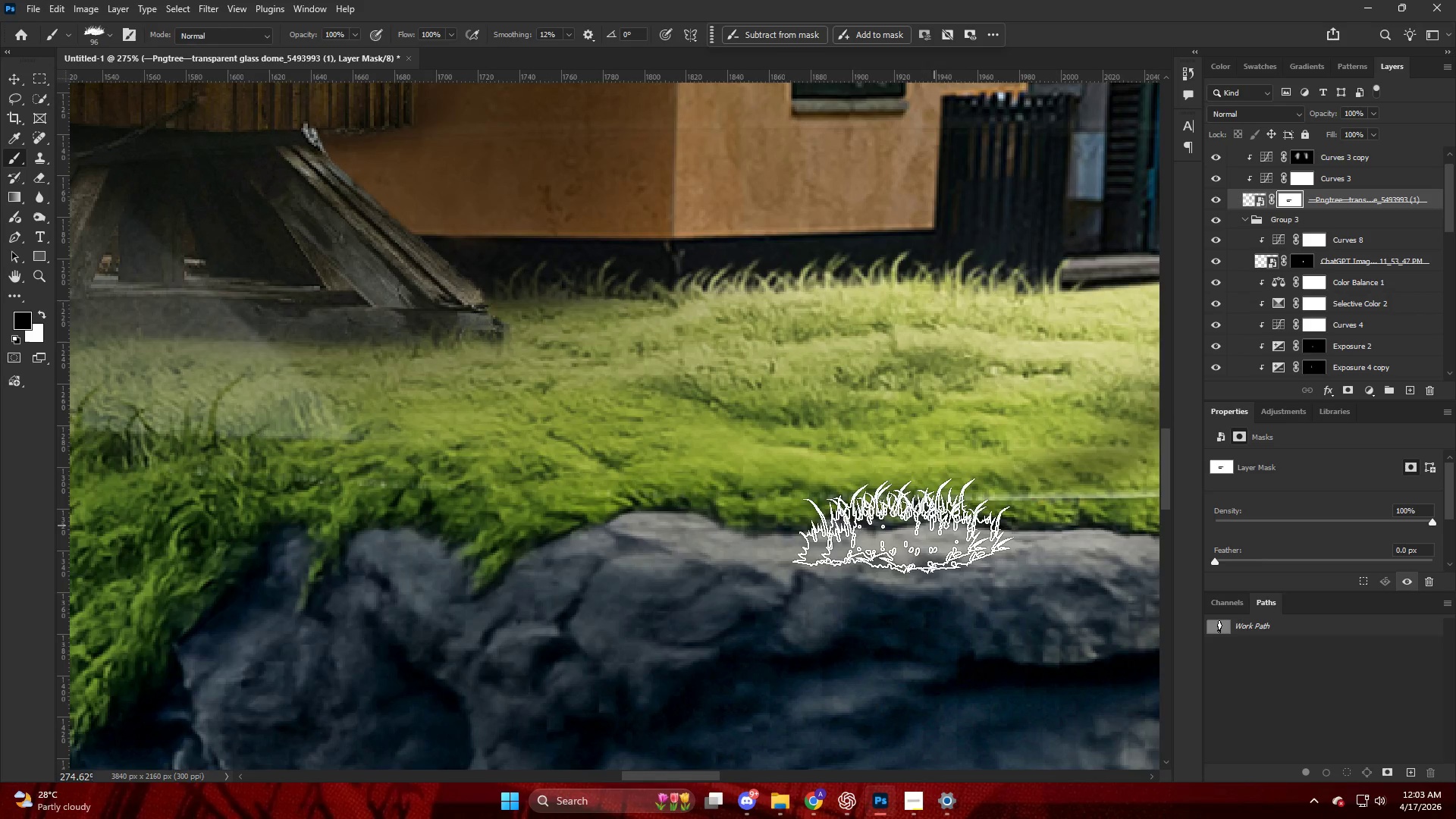 
hold_key(key=AltLeft, duration=0.36)
 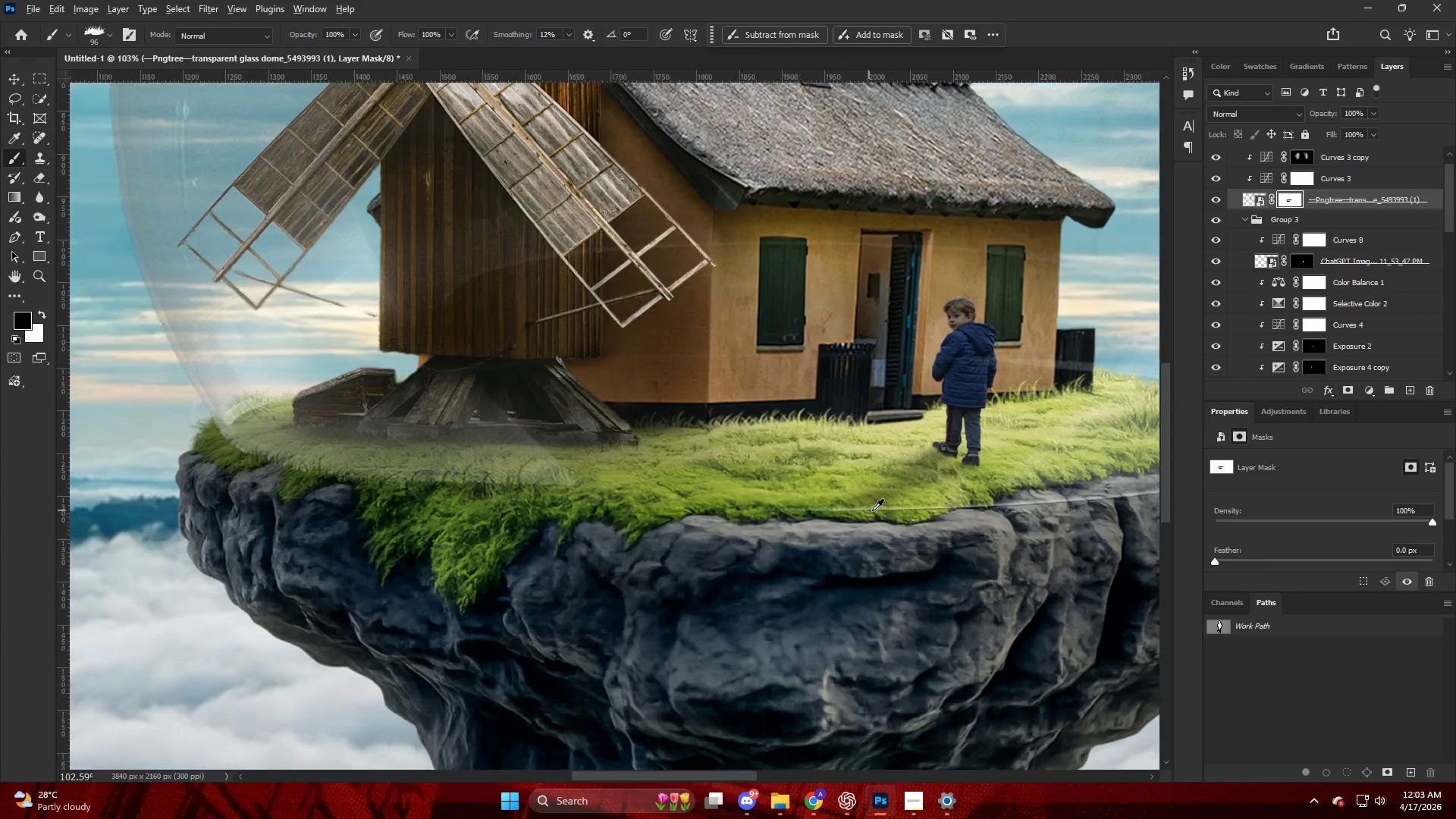 
key(Control+ControlLeft)
 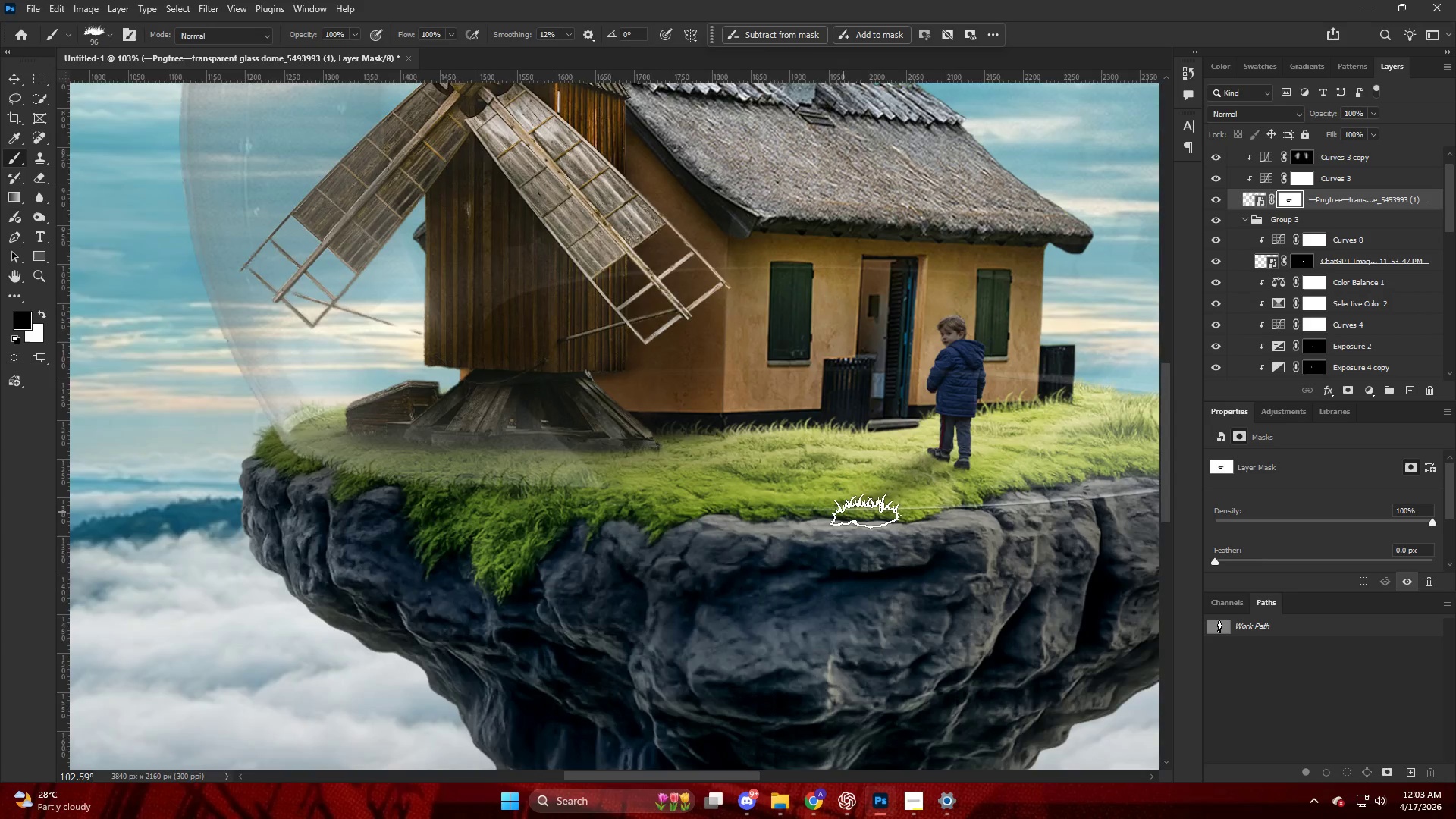 
hold_key(key=AltLeft, duration=0.44)
 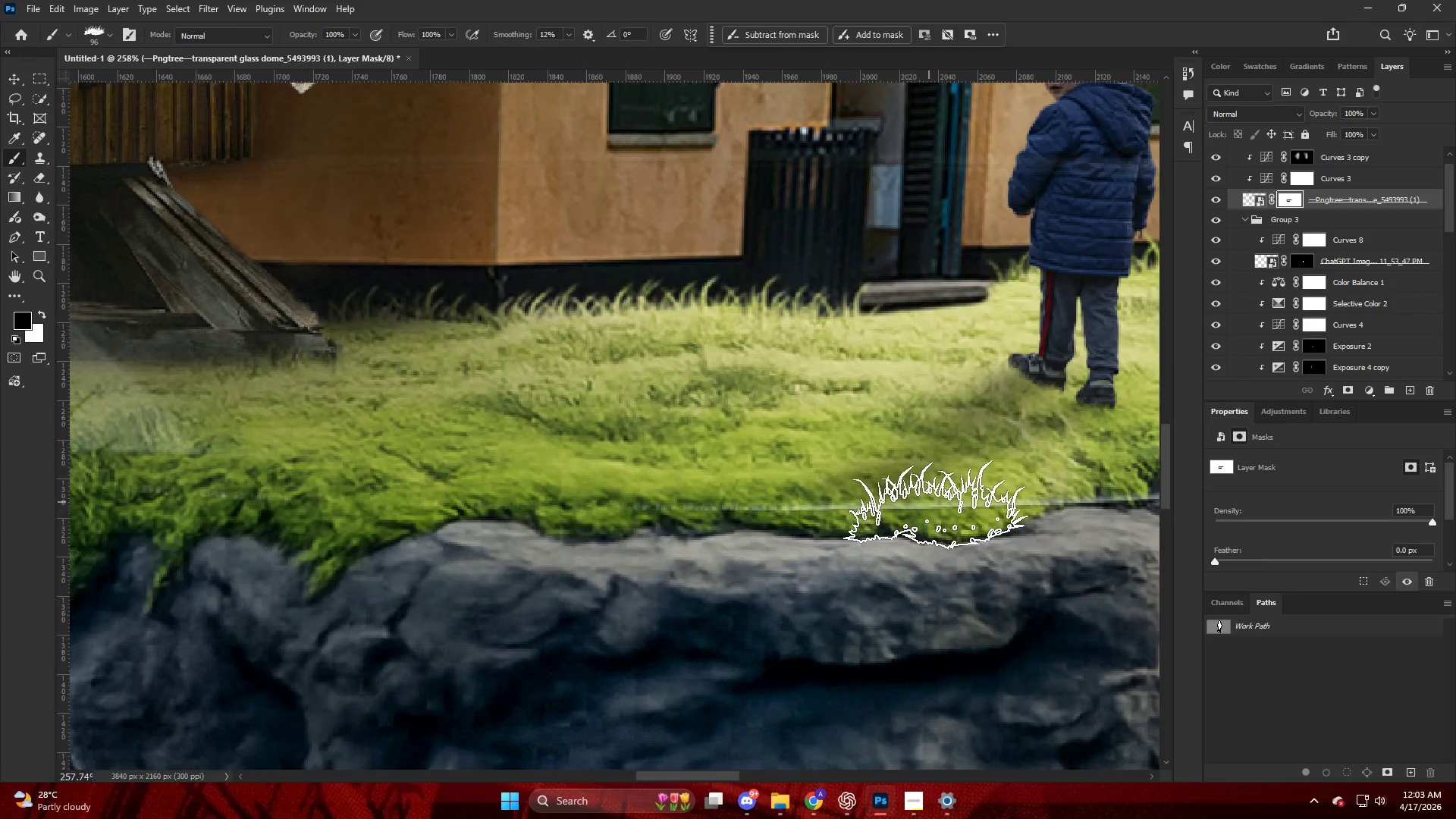 
left_click_drag(start_coordinate=[936, 505], to_coordinate=[884, 508])
 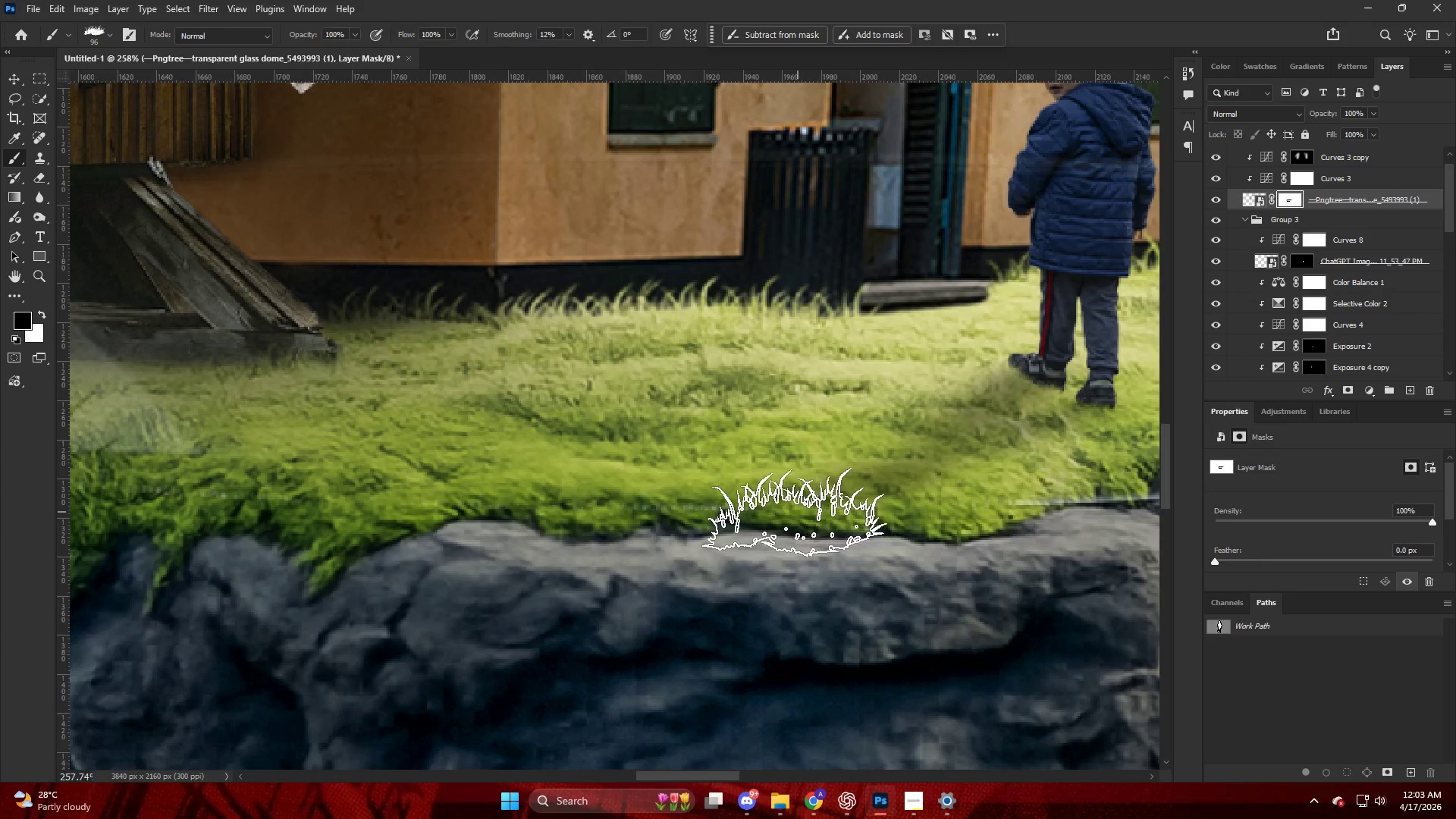 
scroll: coordinate [877, 510], scroll_direction: down, amount: 3.0
 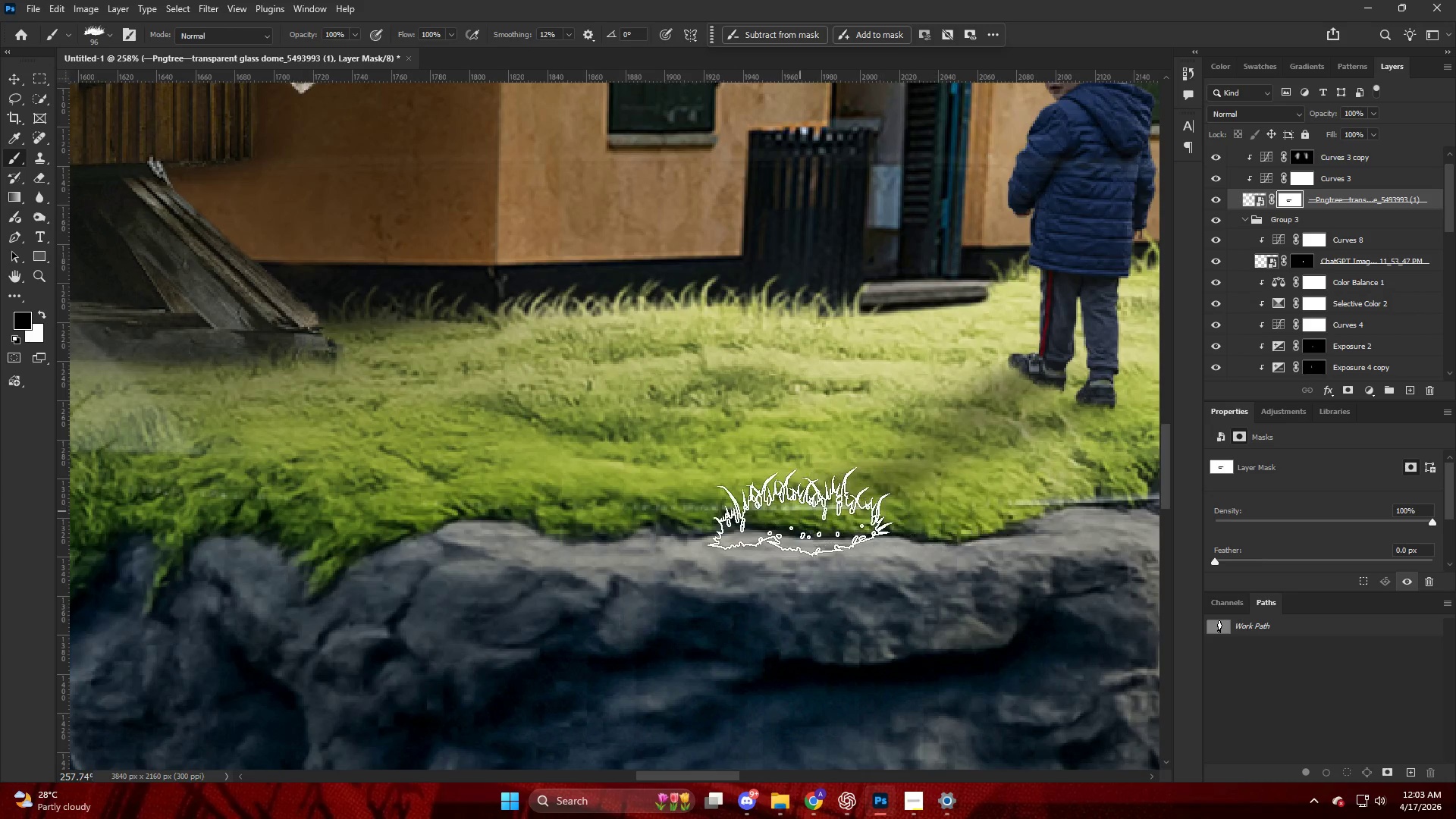 
left_click_drag(start_coordinate=[758, 515], to_coordinate=[723, 521])
 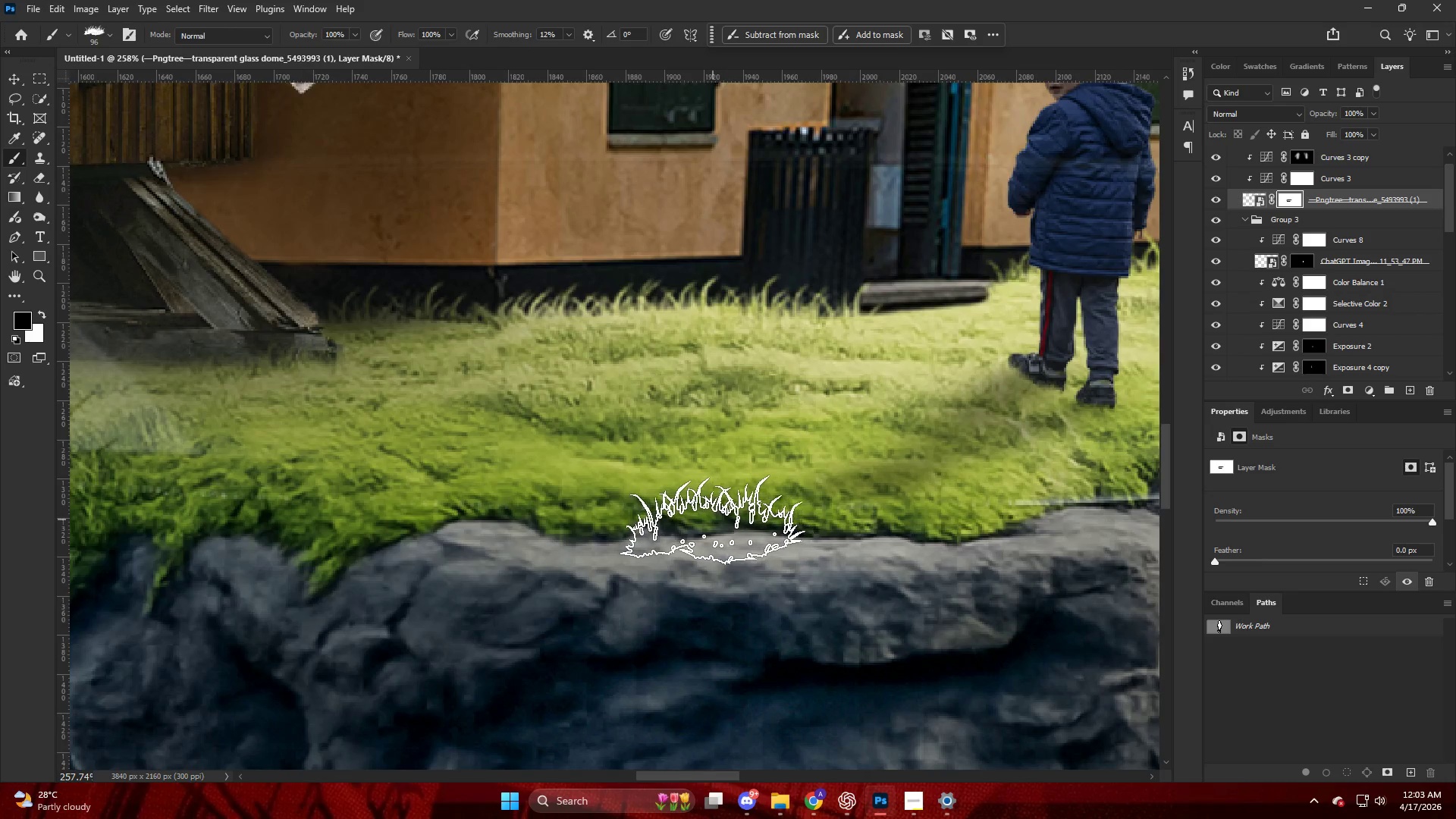 
key(Alt+AltLeft)
 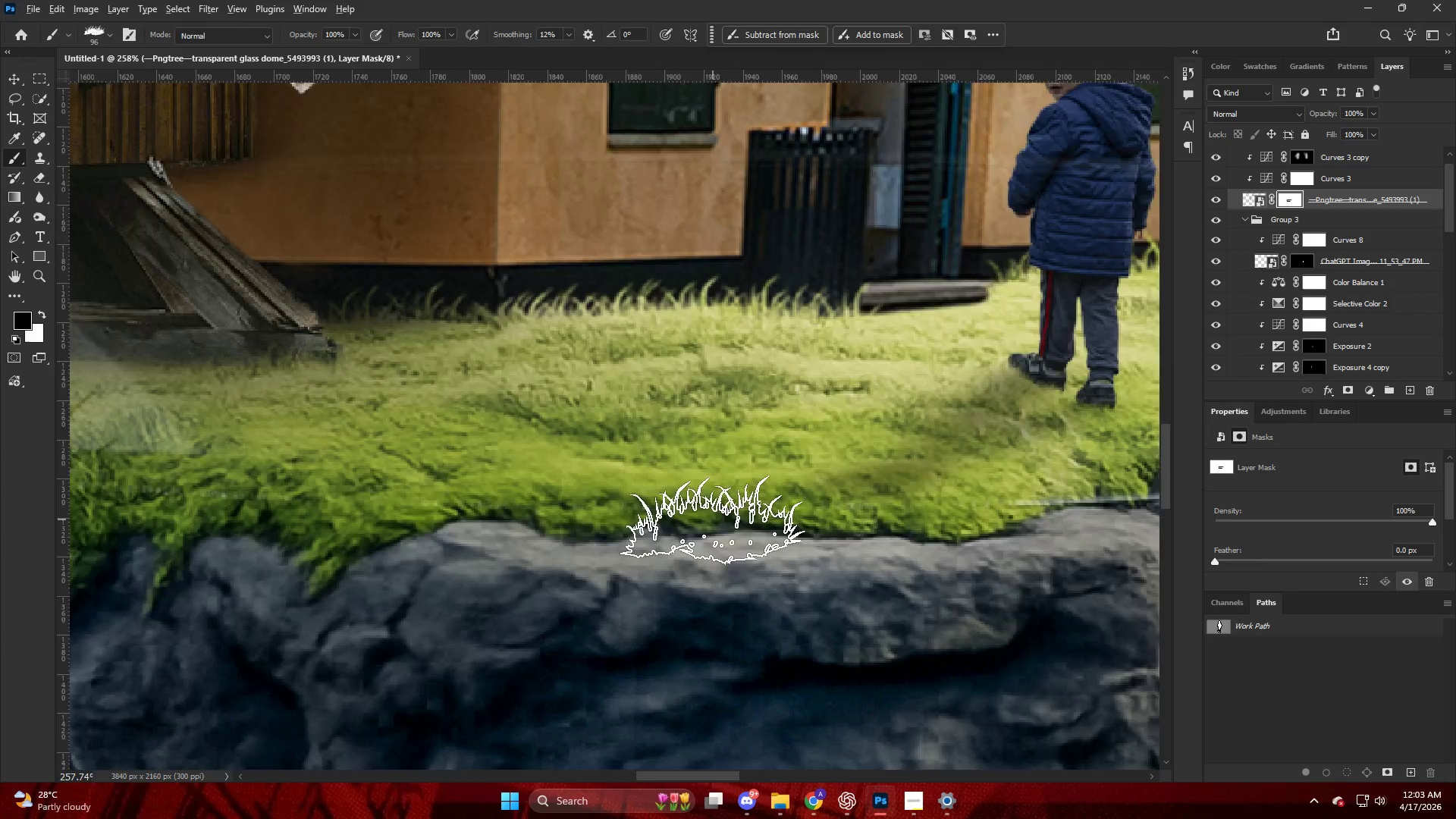 
hold_key(key=AltLeft, duration=0.48)
scroll: coordinate [899, 565], scroll_direction: down, amount: 2.0
 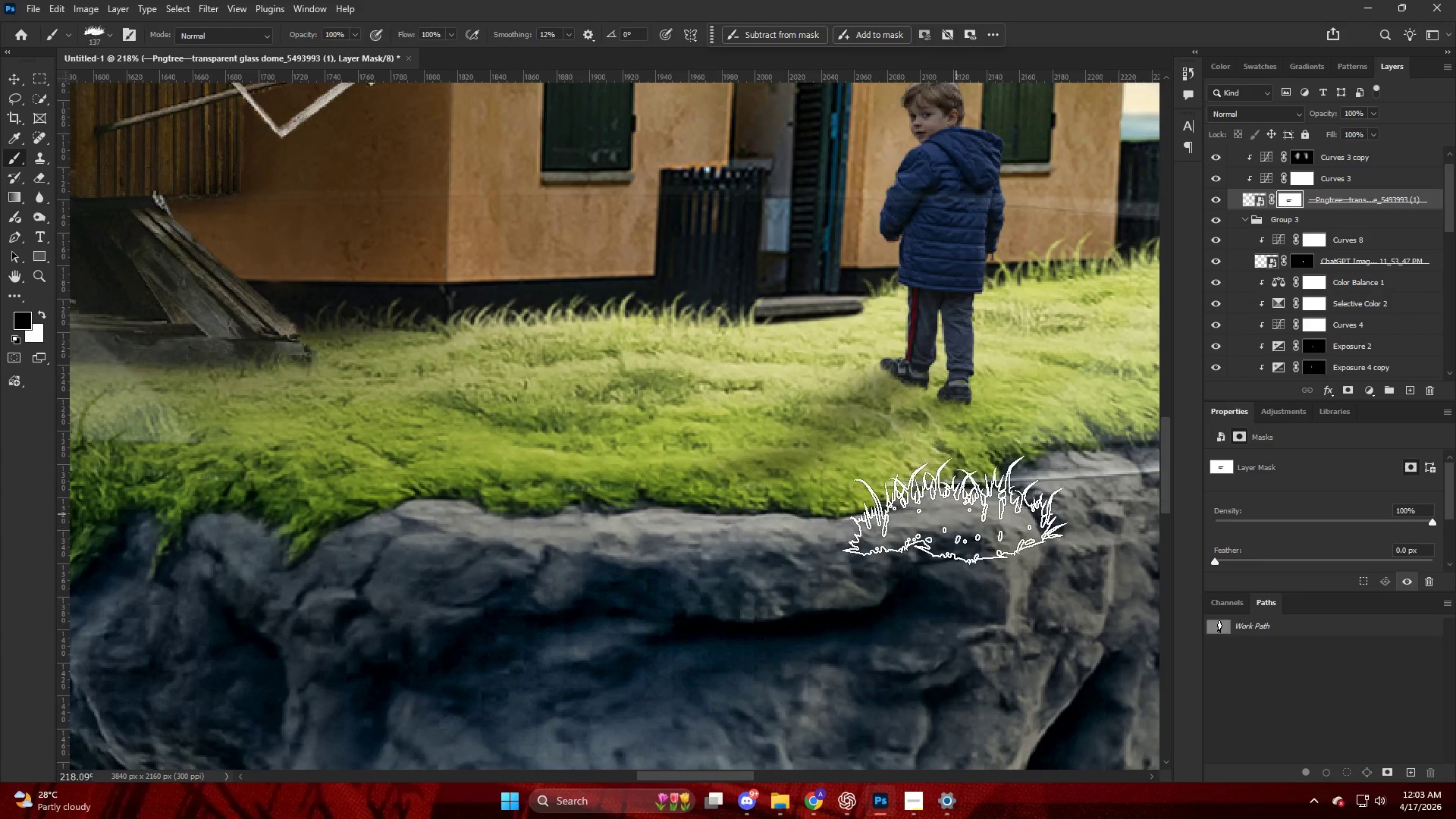 
left_click_drag(start_coordinate=[962, 504], to_coordinate=[979, 500])
 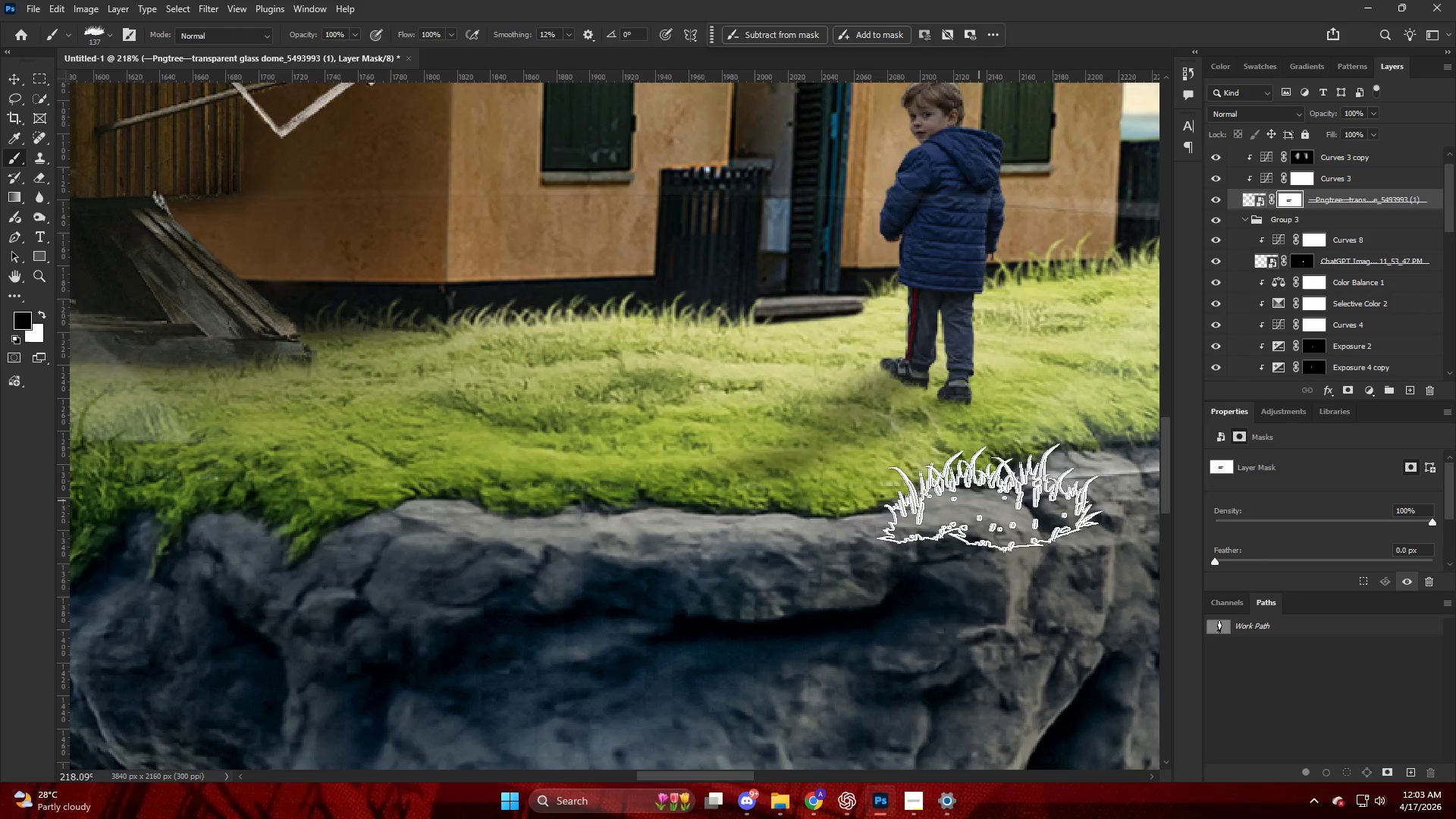 
left_click_drag(start_coordinate=[991, 497], to_coordinate=[969, 516])
 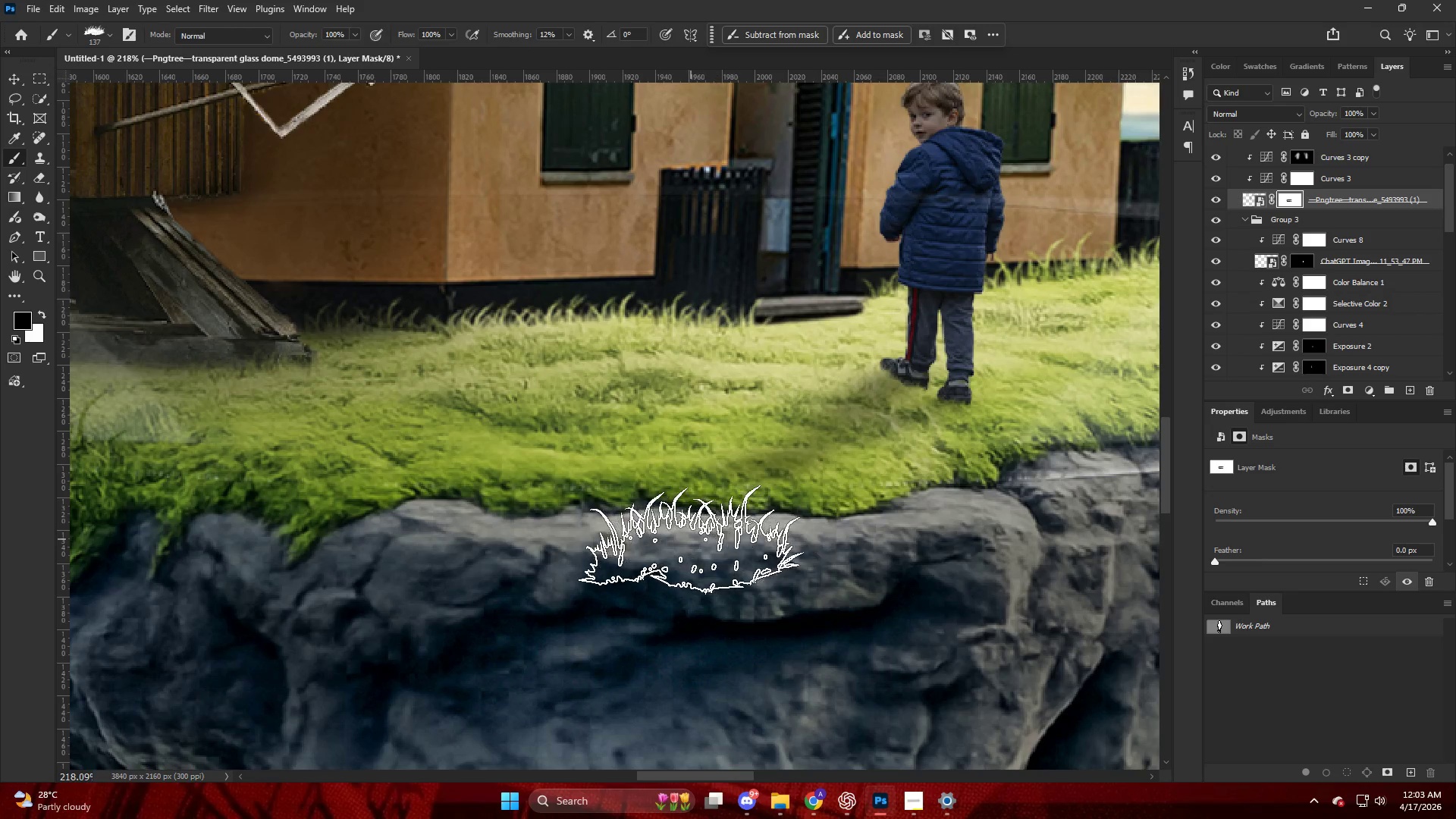 
hold_key(key=AltLeft, duration=0.41)
scroll: coordinate [705, 522], scroll_direction: down, amount: 12.0
 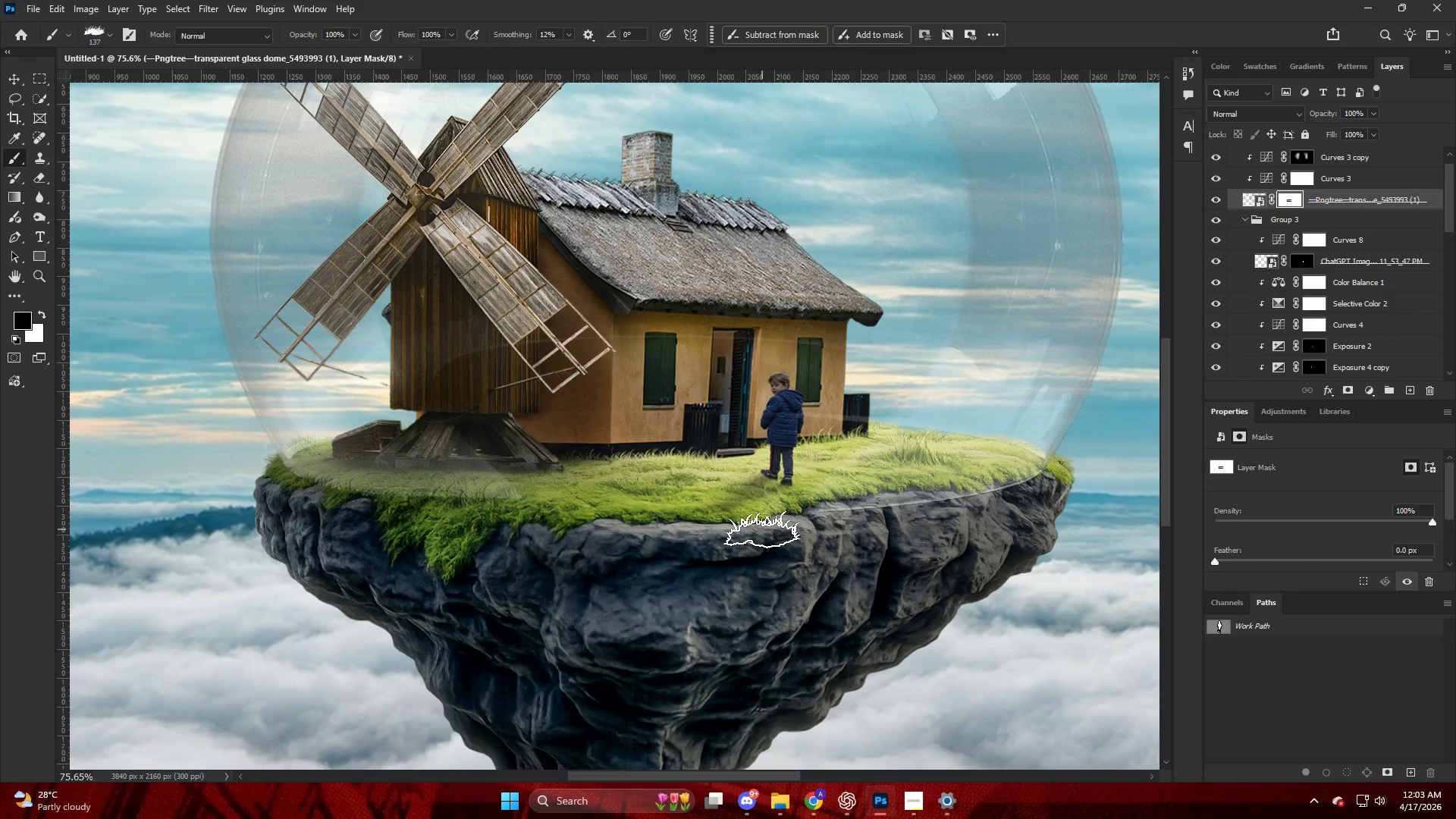 
key(Alt+AltLeft)
 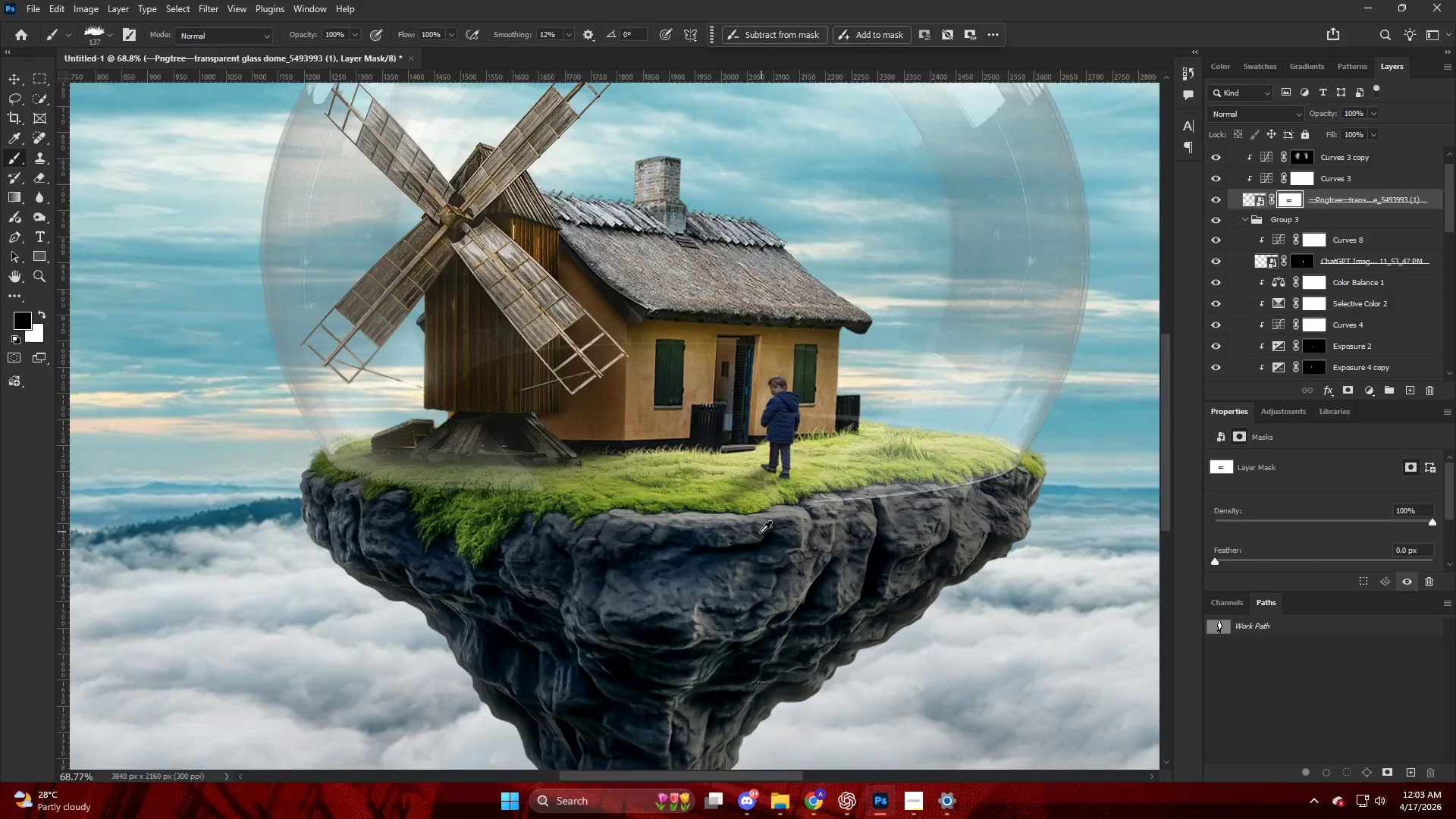 
hold_key(key=ControlLeft, duration=0.39)
scroll: coordinate [759, 534], scroll_direction: down, amount: 12.0
 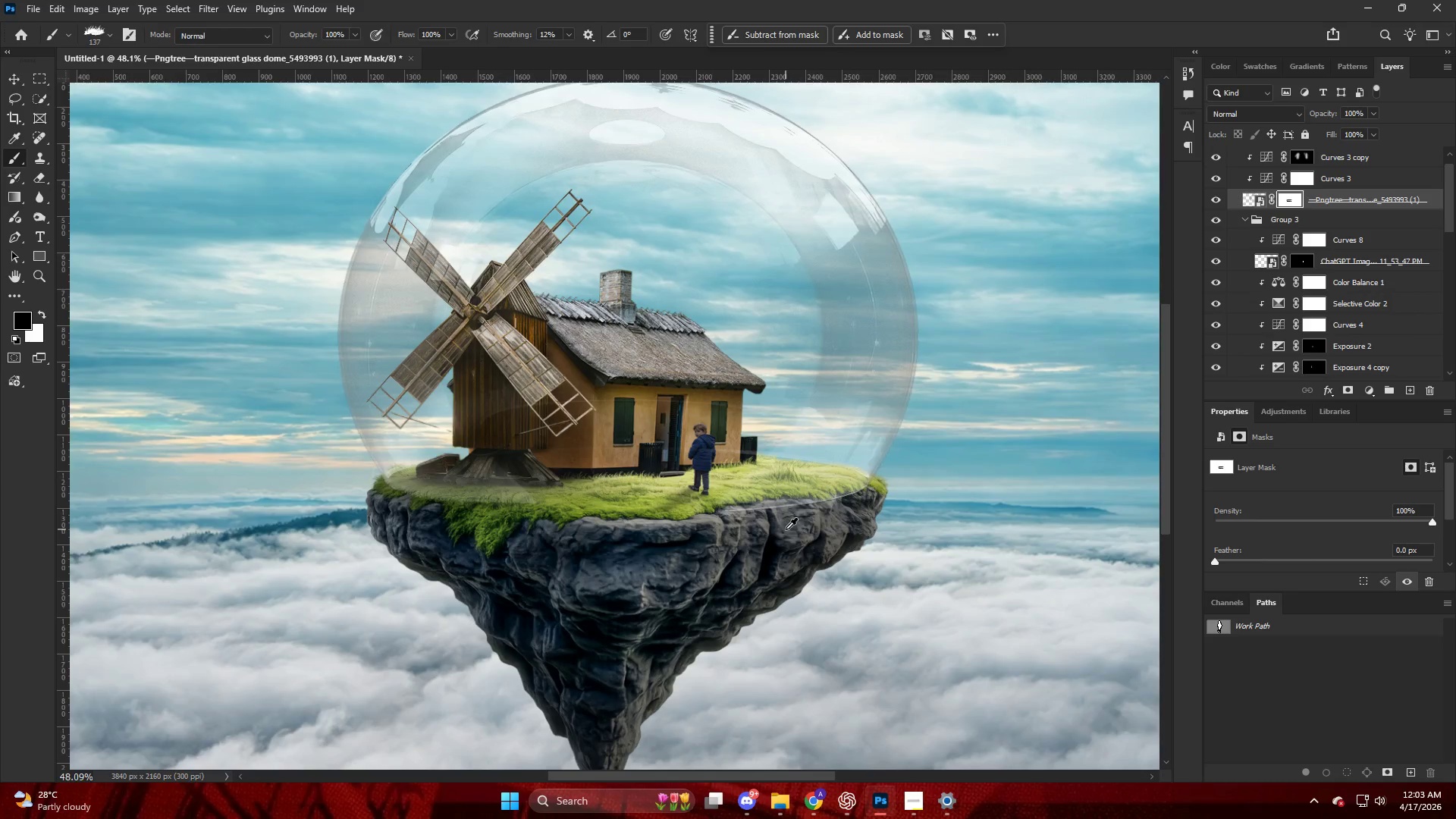 
key(Alt+AltLeft)
 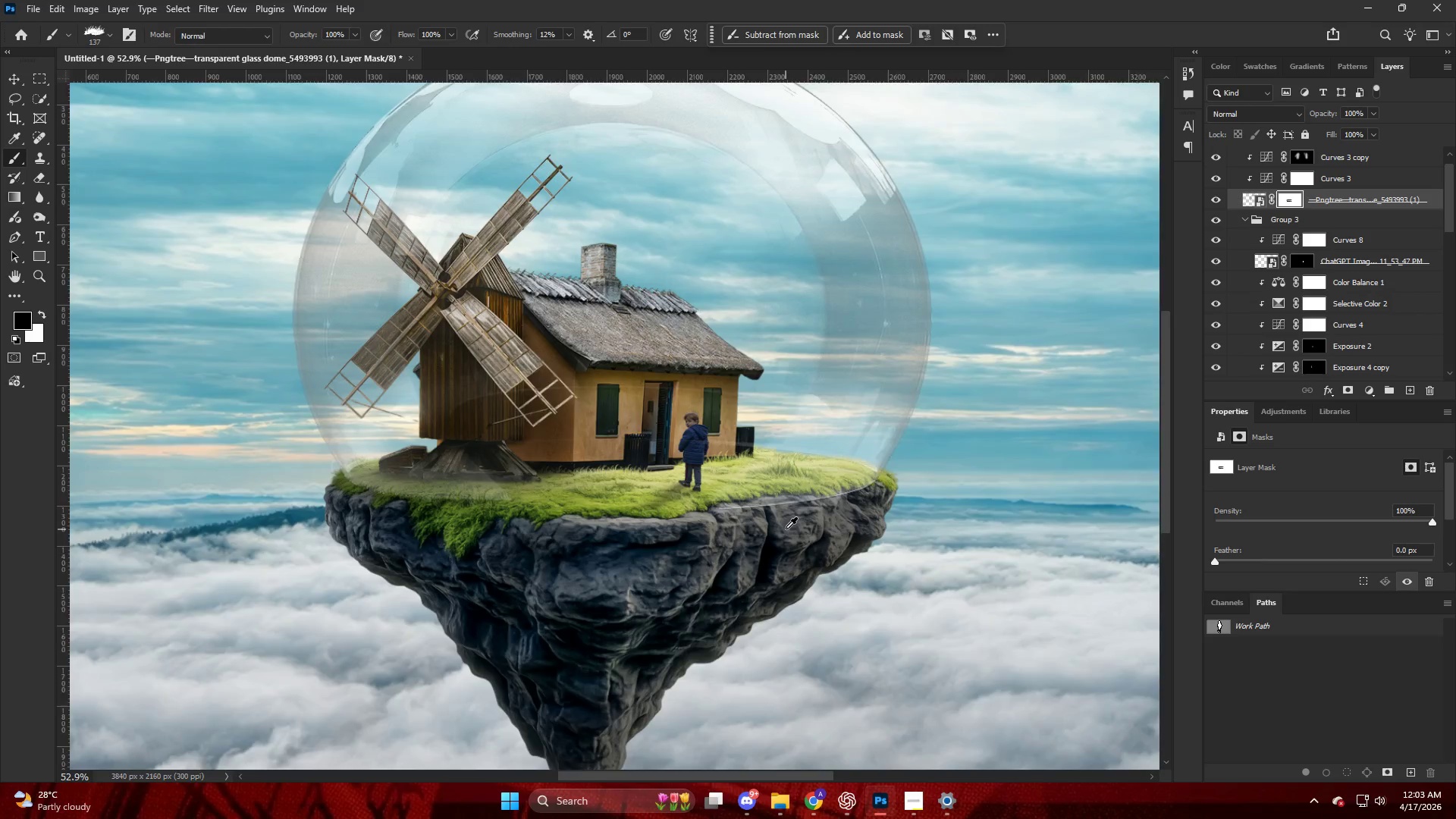 
hold_key(key=AltLeft, duration=1.22)
 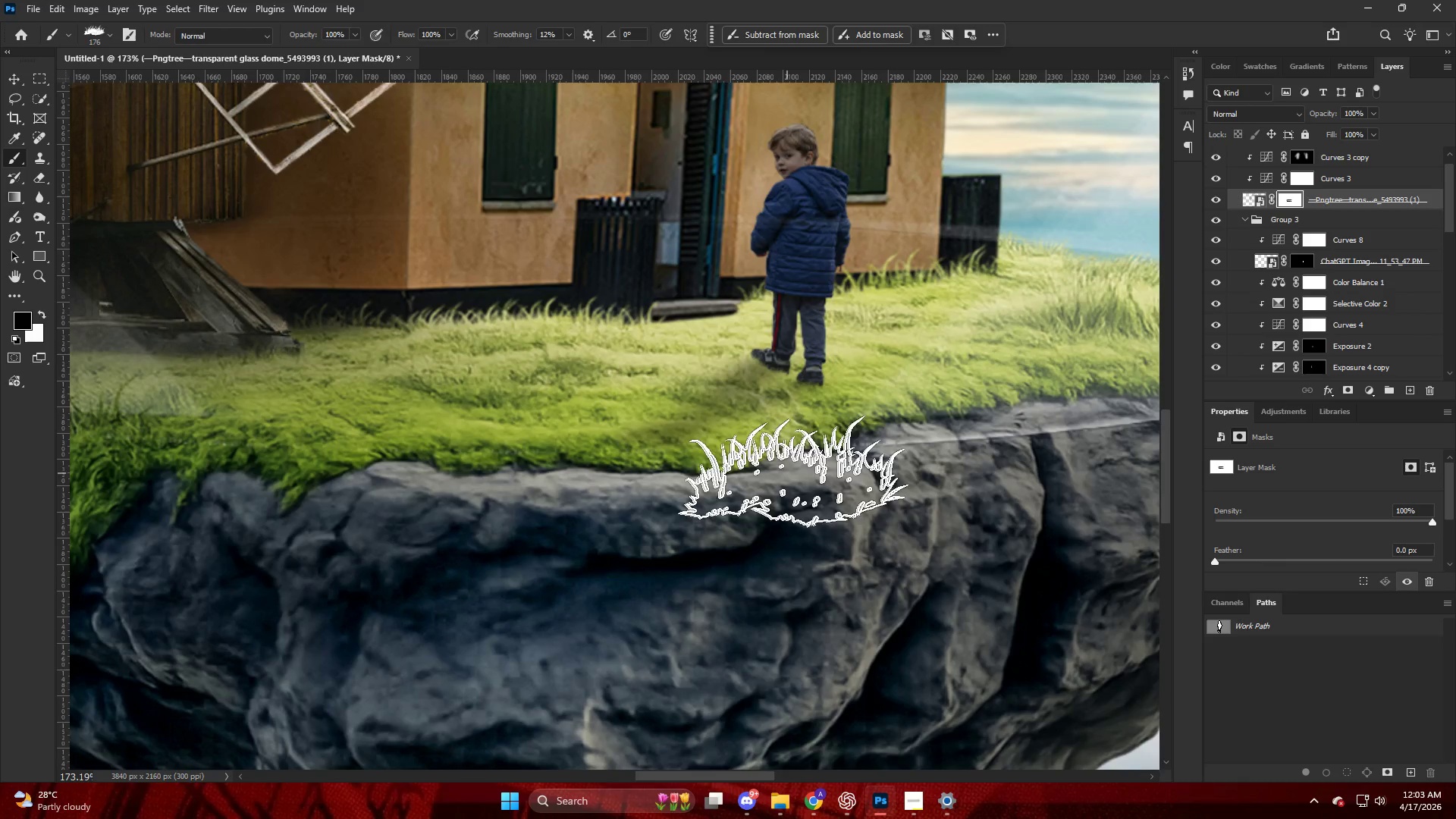 
scroll: coordinate [500, 551], scroll_direction: up, amount: 10.0
 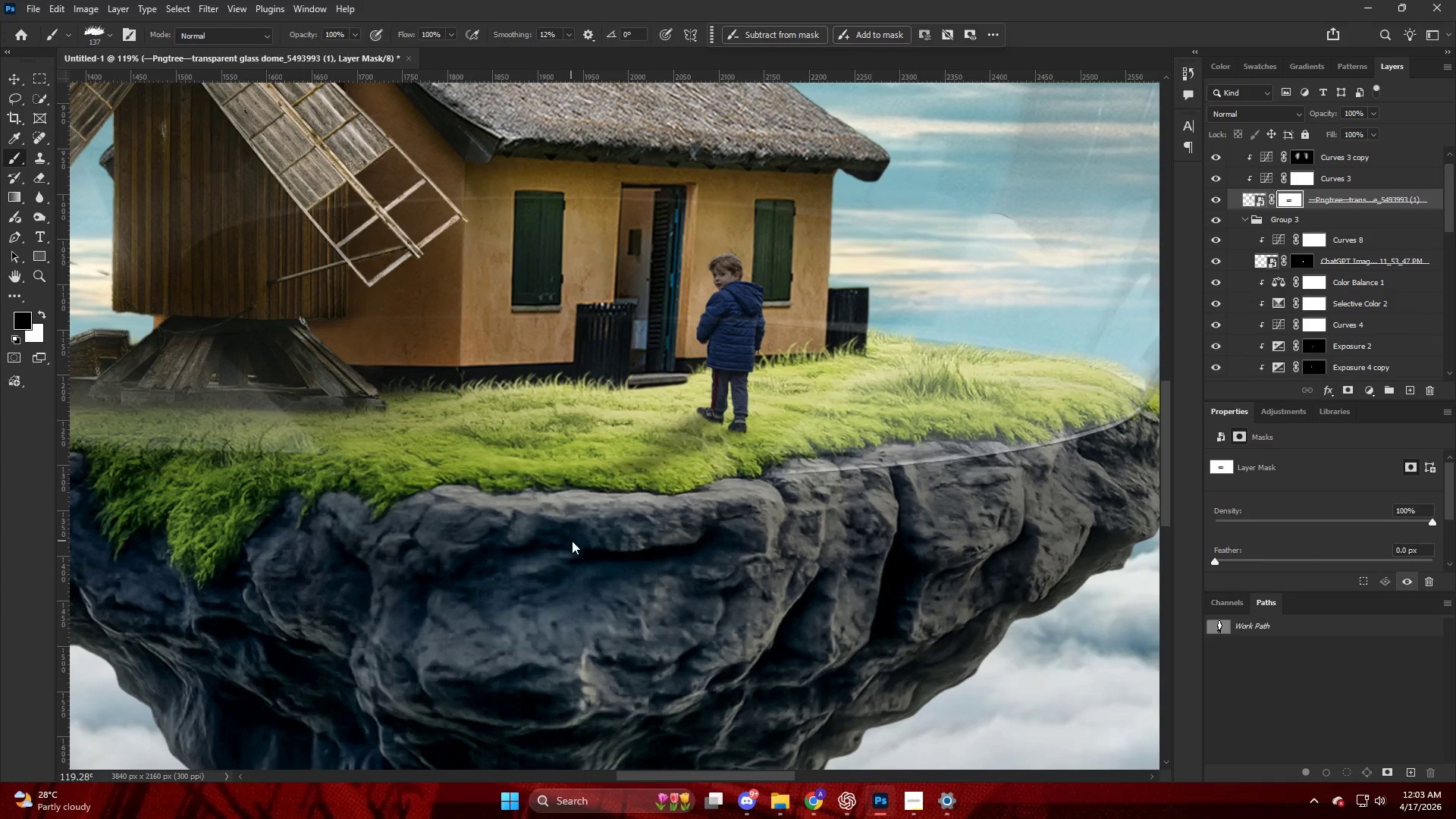 
key(Alt+AltLeft)
 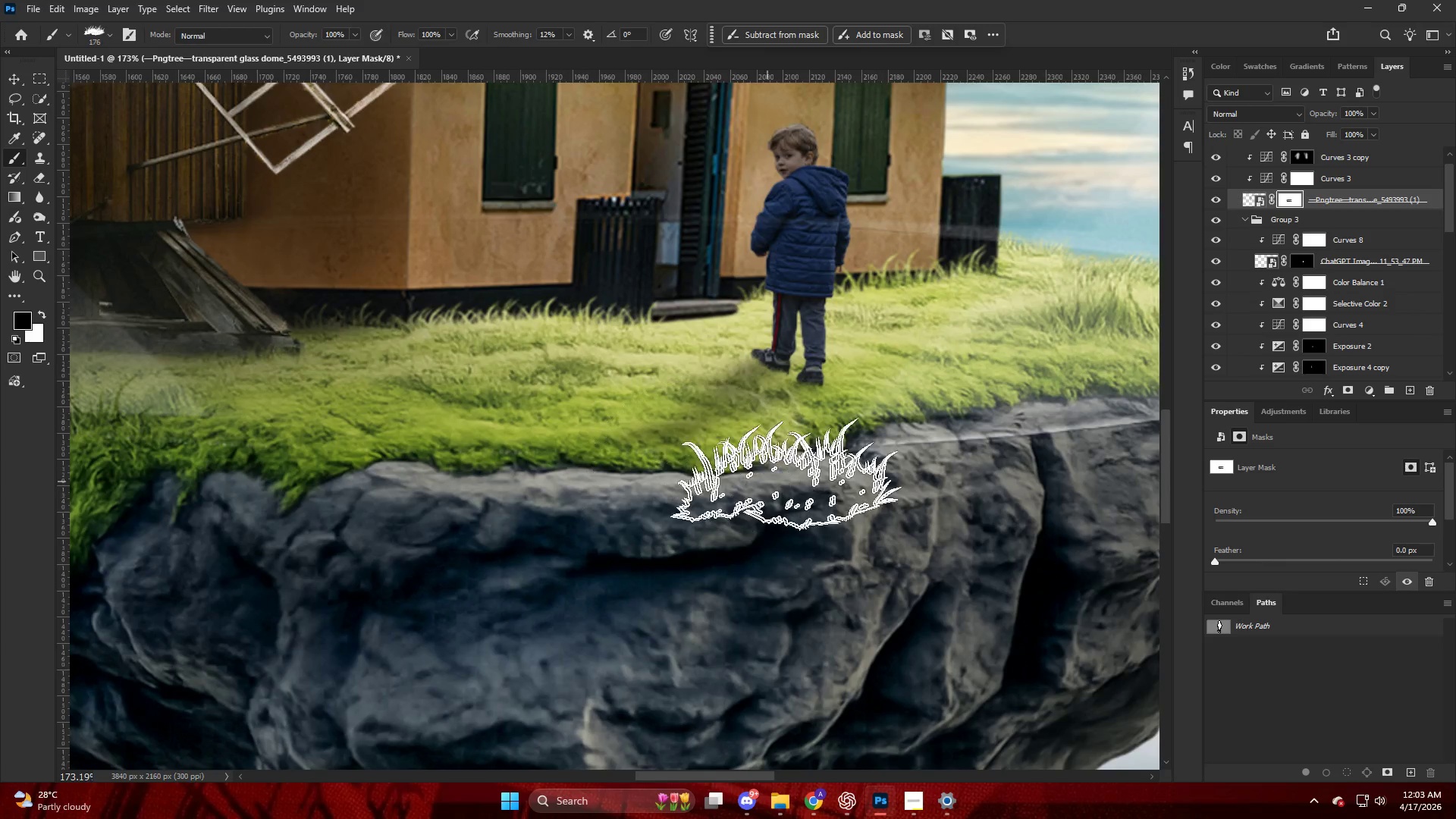 
scroll: coordinate [579, 538], scroll_direction: up, amount: 4.0
 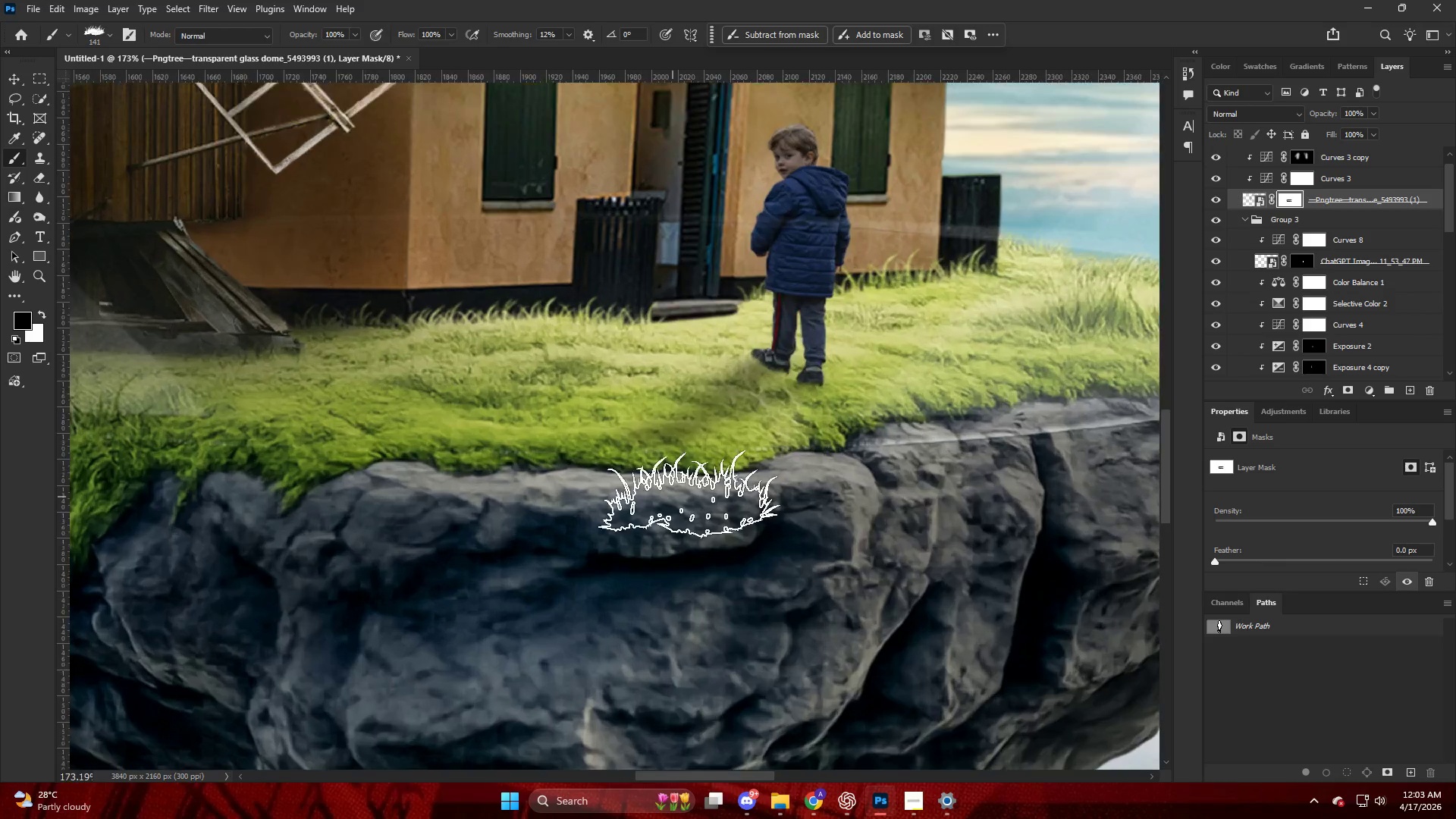 
key(X)
 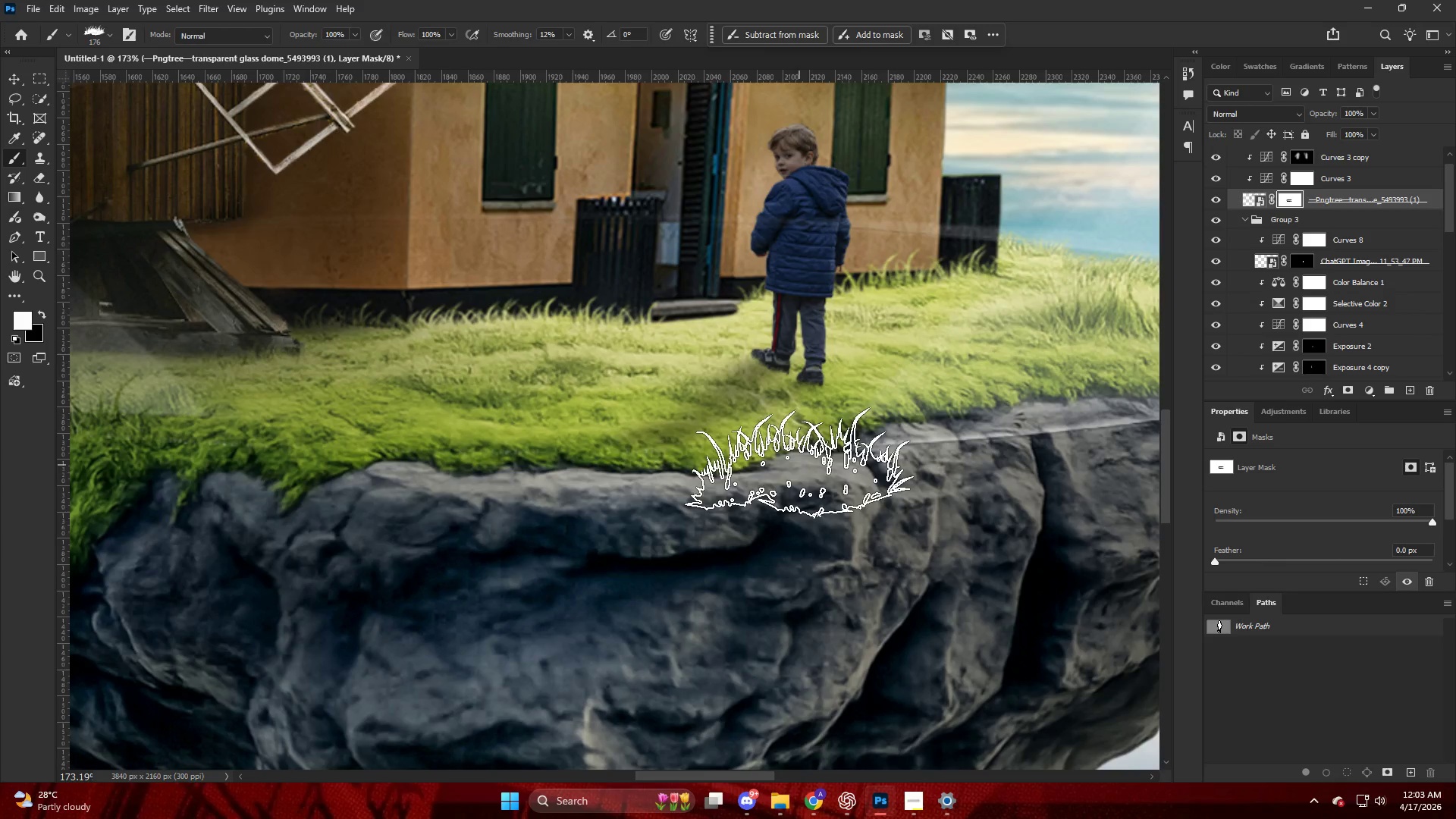 
left_click_drag(start_coordinate=[799, 463], to_coordinate=[265, 458])
 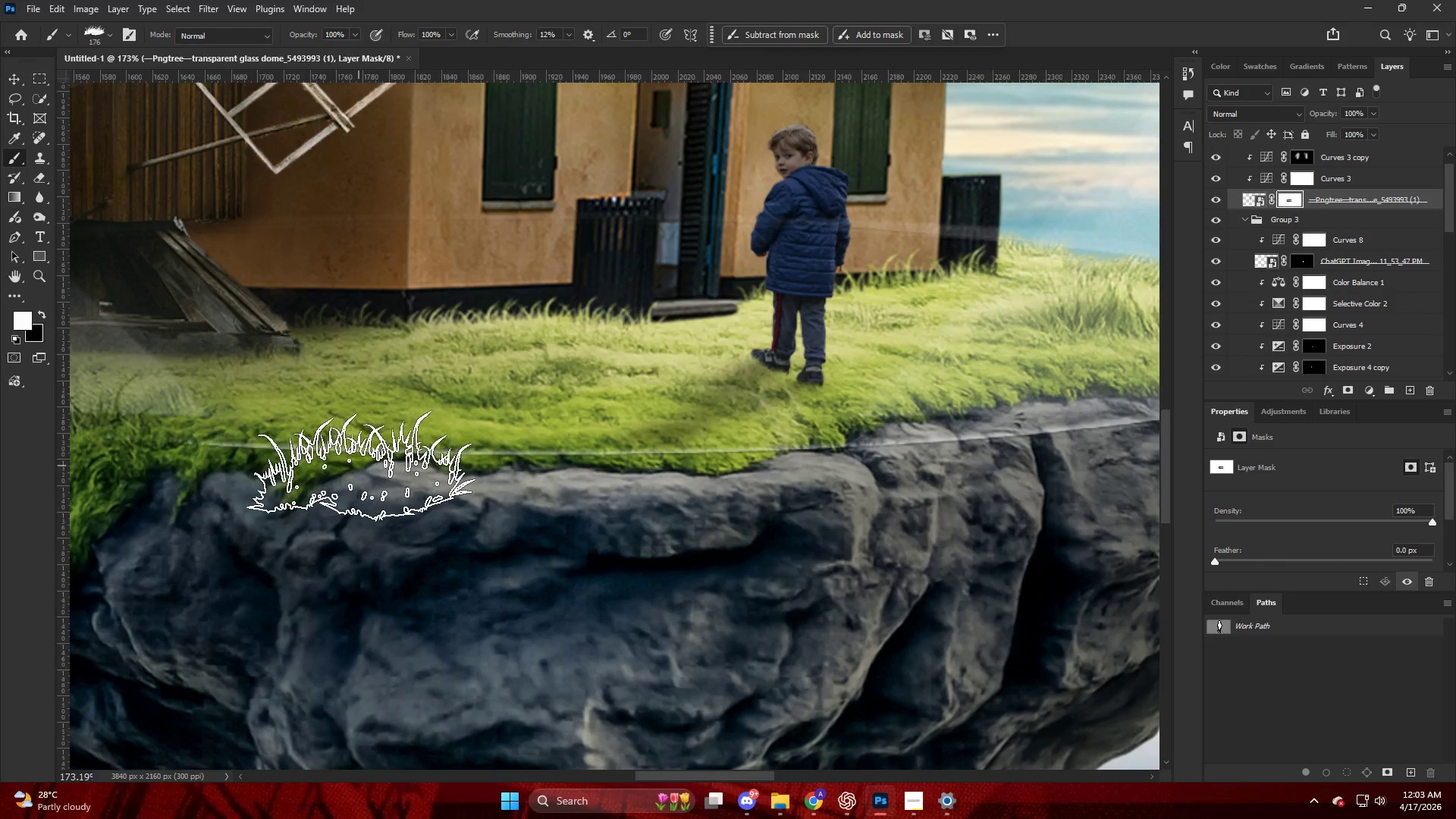 
key(Control+ControlLeft)
 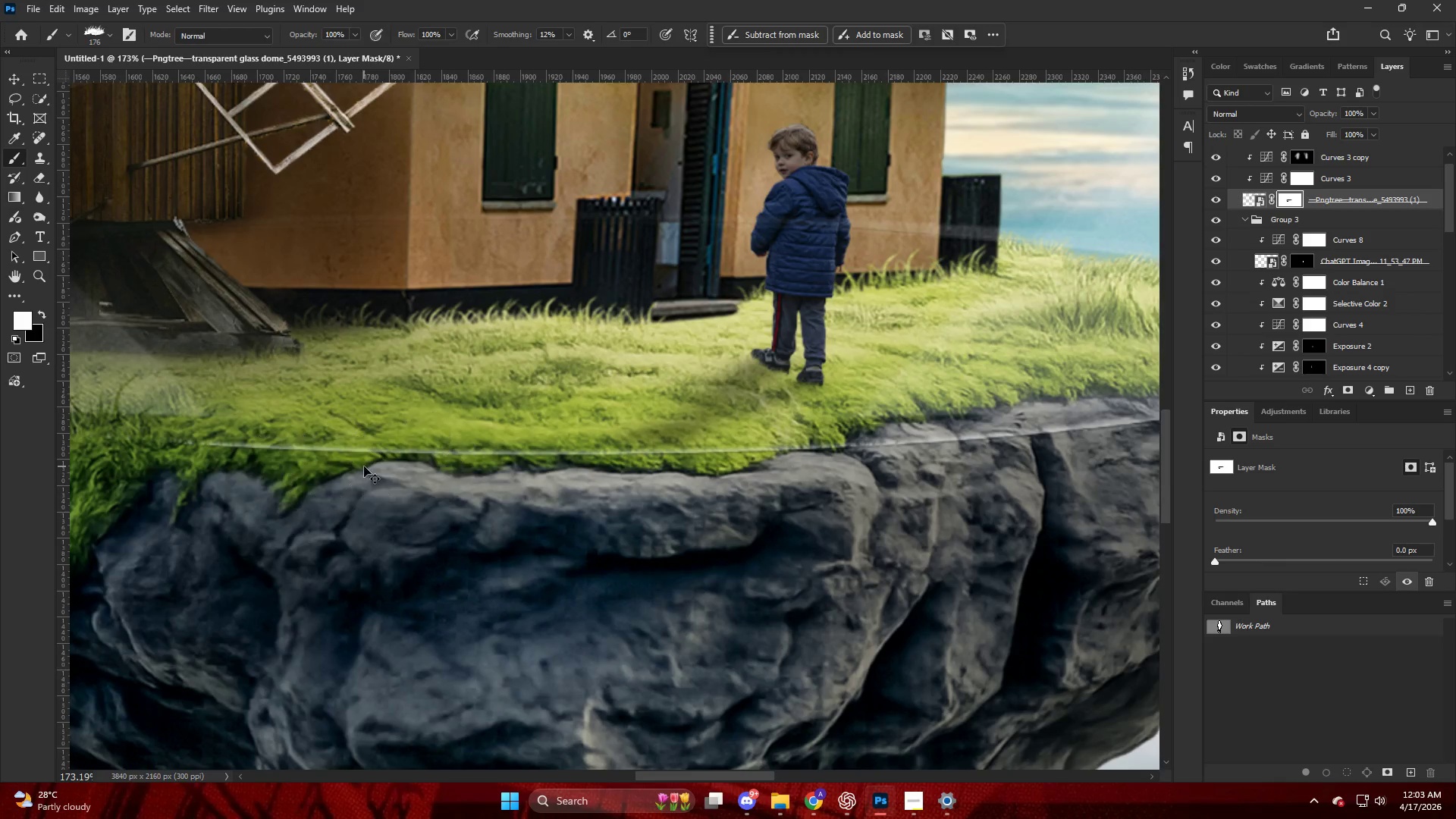 
key(Alt+AltLeft)
 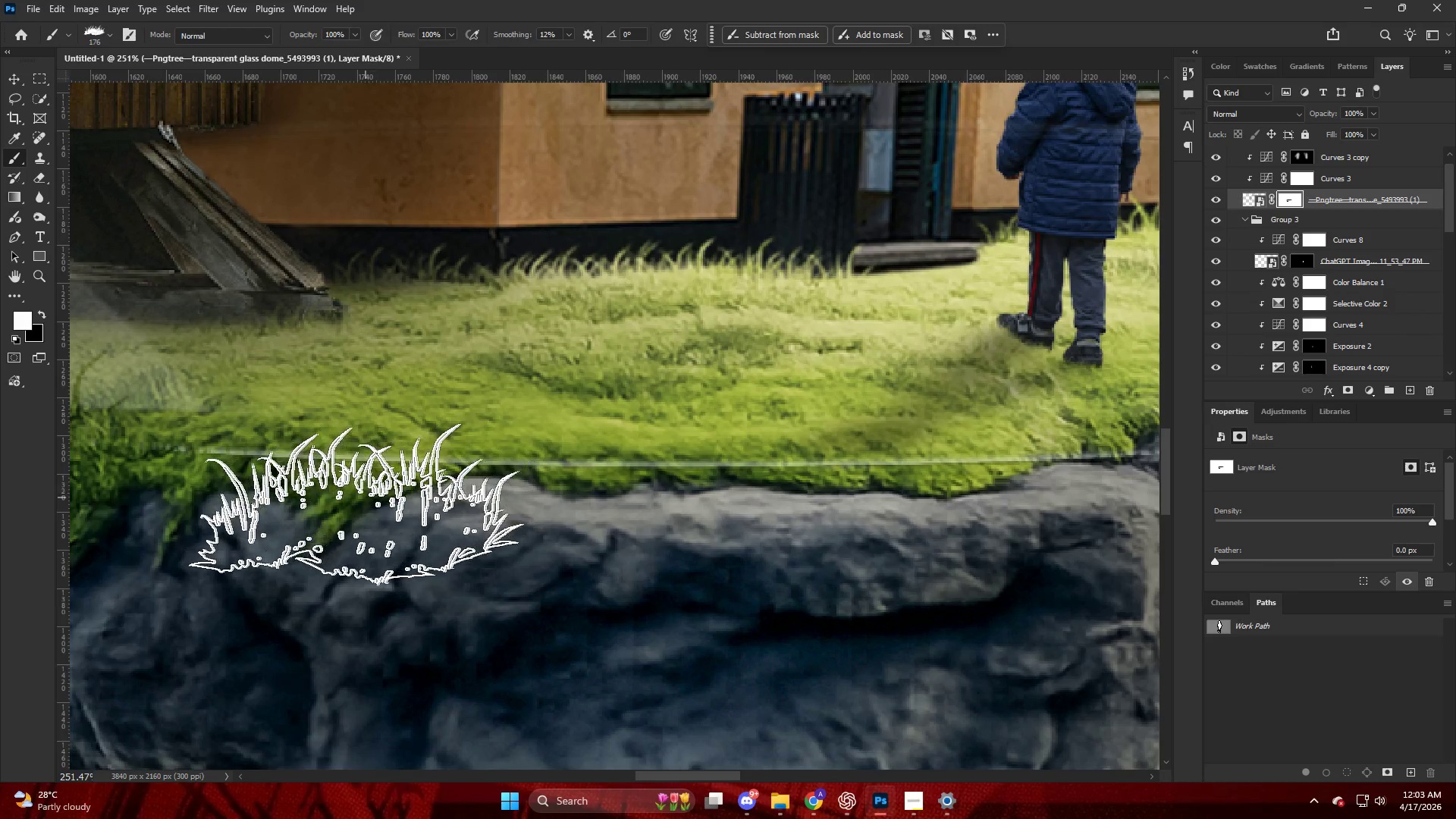 
scroll: coordinate [362, 465], scroll_direction: up, amount: 9.0
 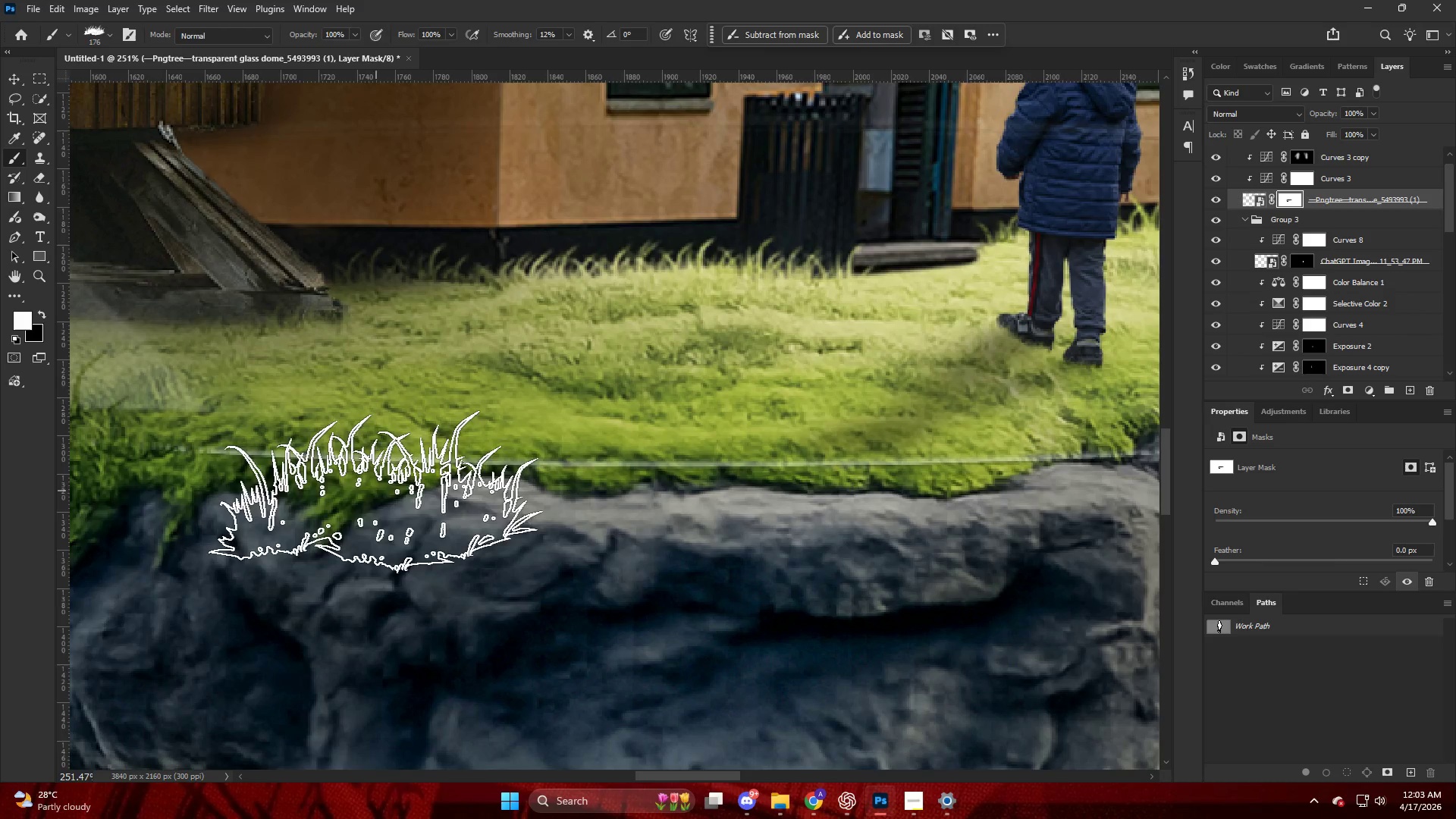 
key(Alt+AltLeft)
 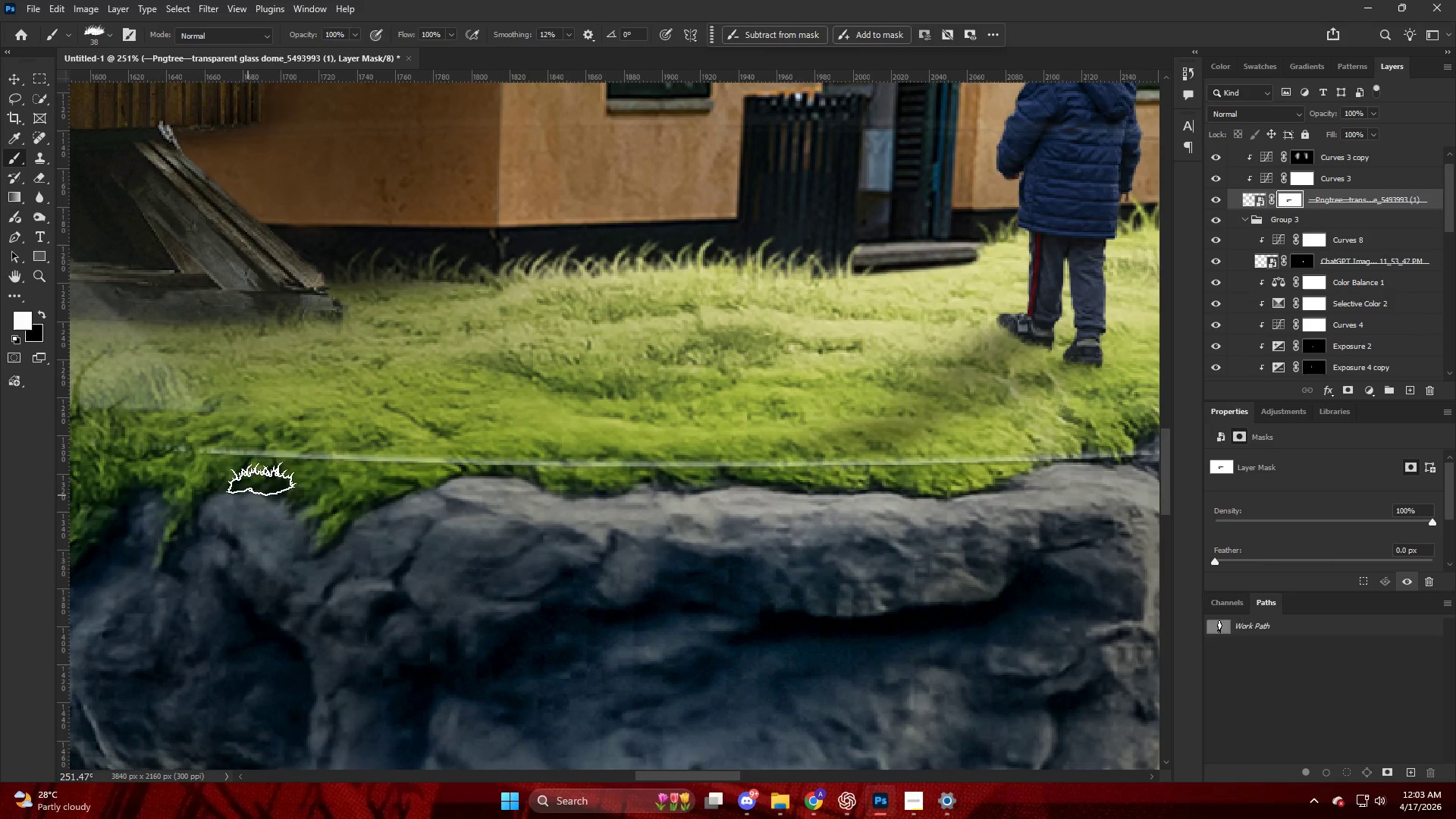 
key(Alt+AltLeft)
 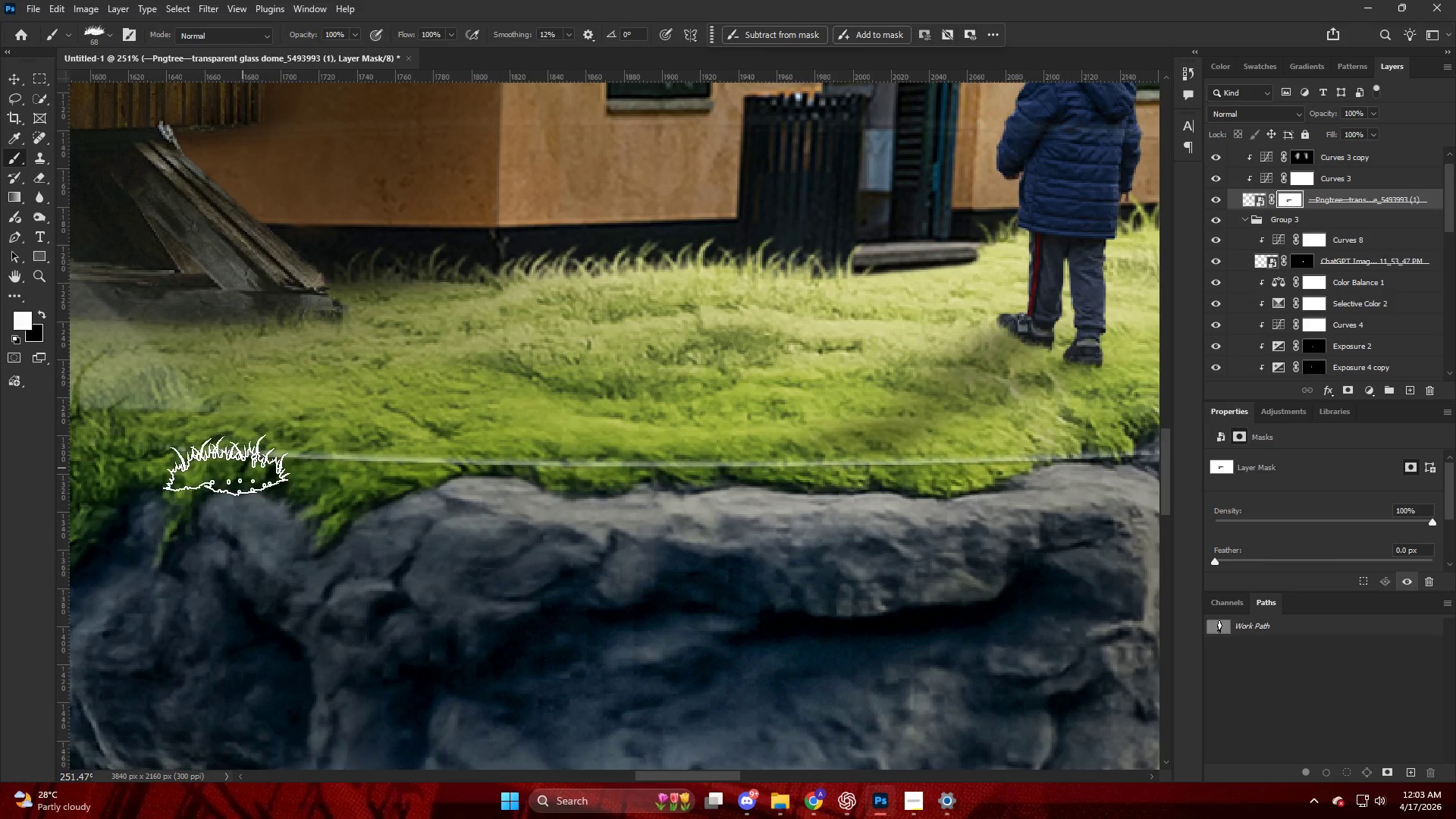 
left_click_drag(start_coordinate=[225, 464], to_coordinate=[230, 465])
 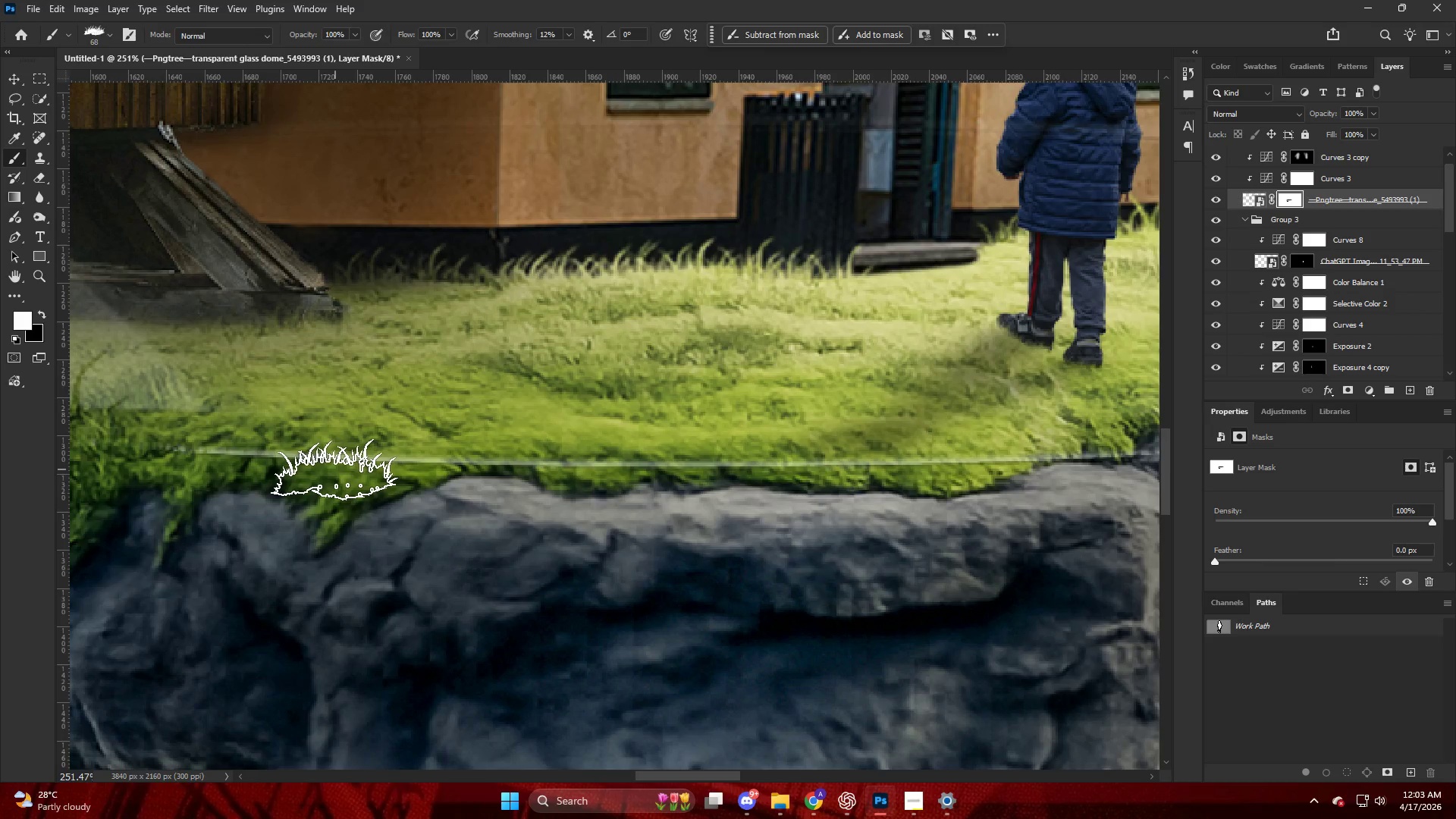 
left_click_drag(start_coordinate=[315, 468], to_coordinate=[265, 468])
 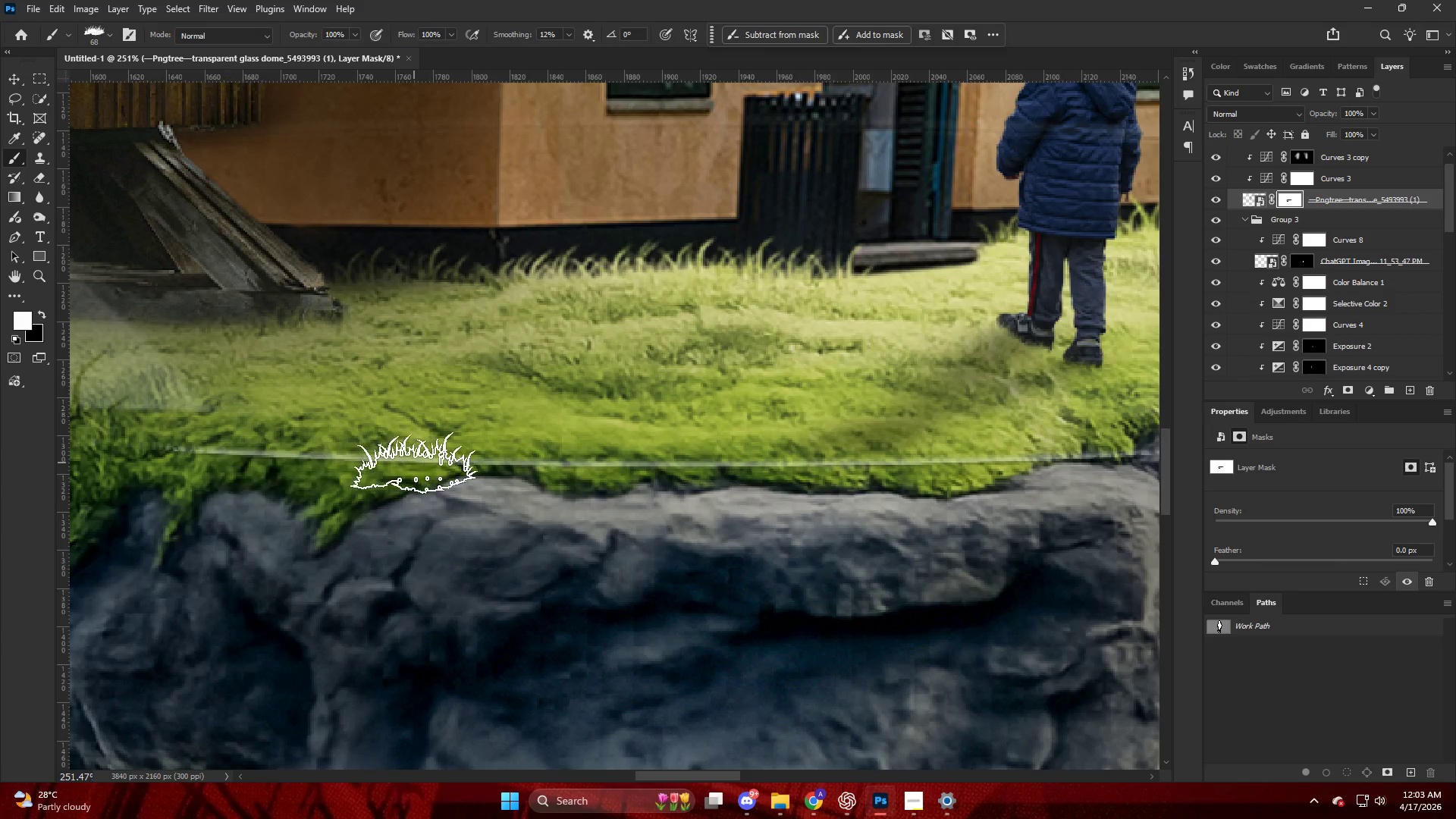 
left_click_drag(start_coordinate=[396, 463], to_coordinate=[333, 463])
 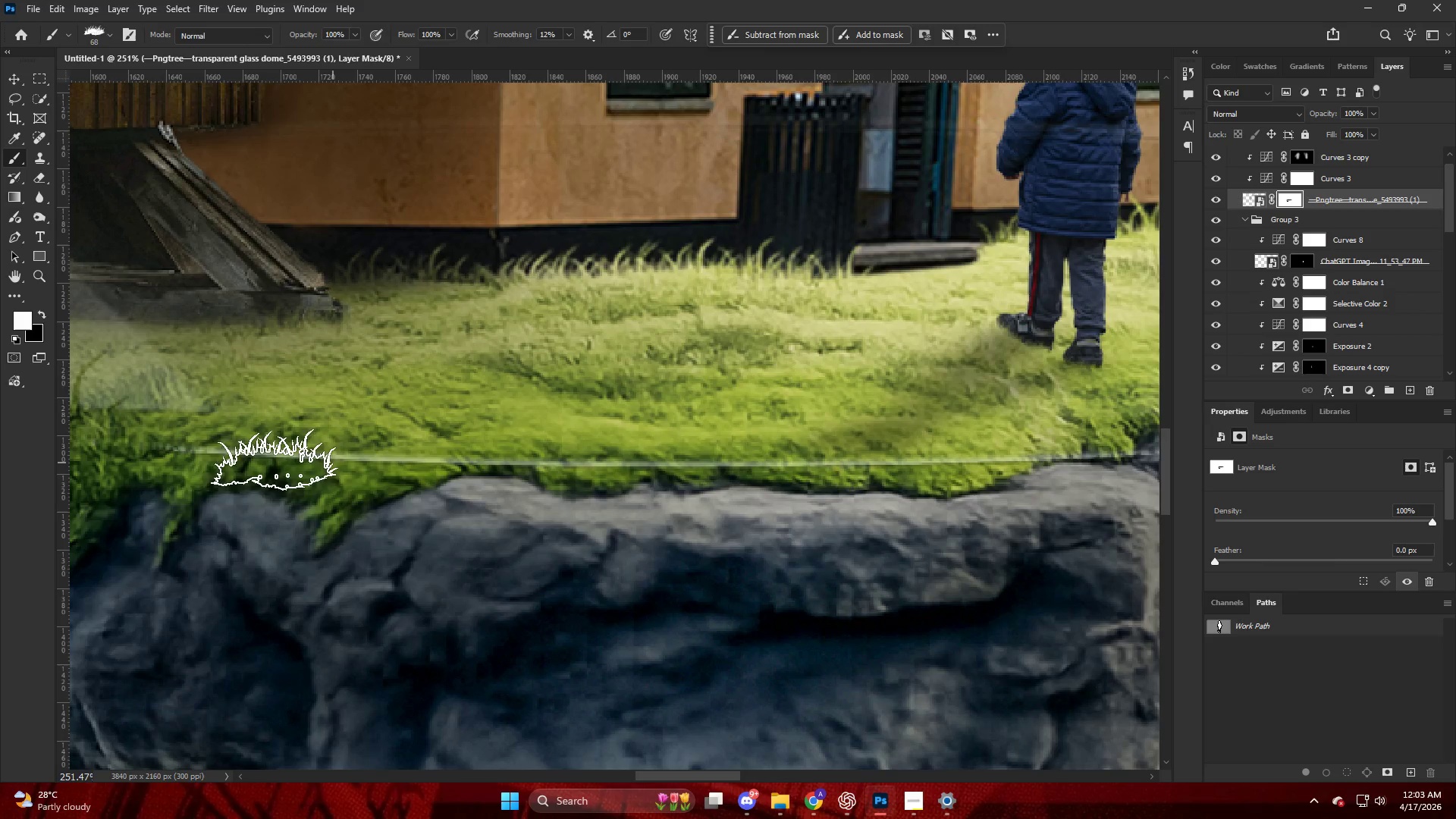 
left_click_drag(start_coordinate=[258, 460], to_coordinate=[253, 460])
 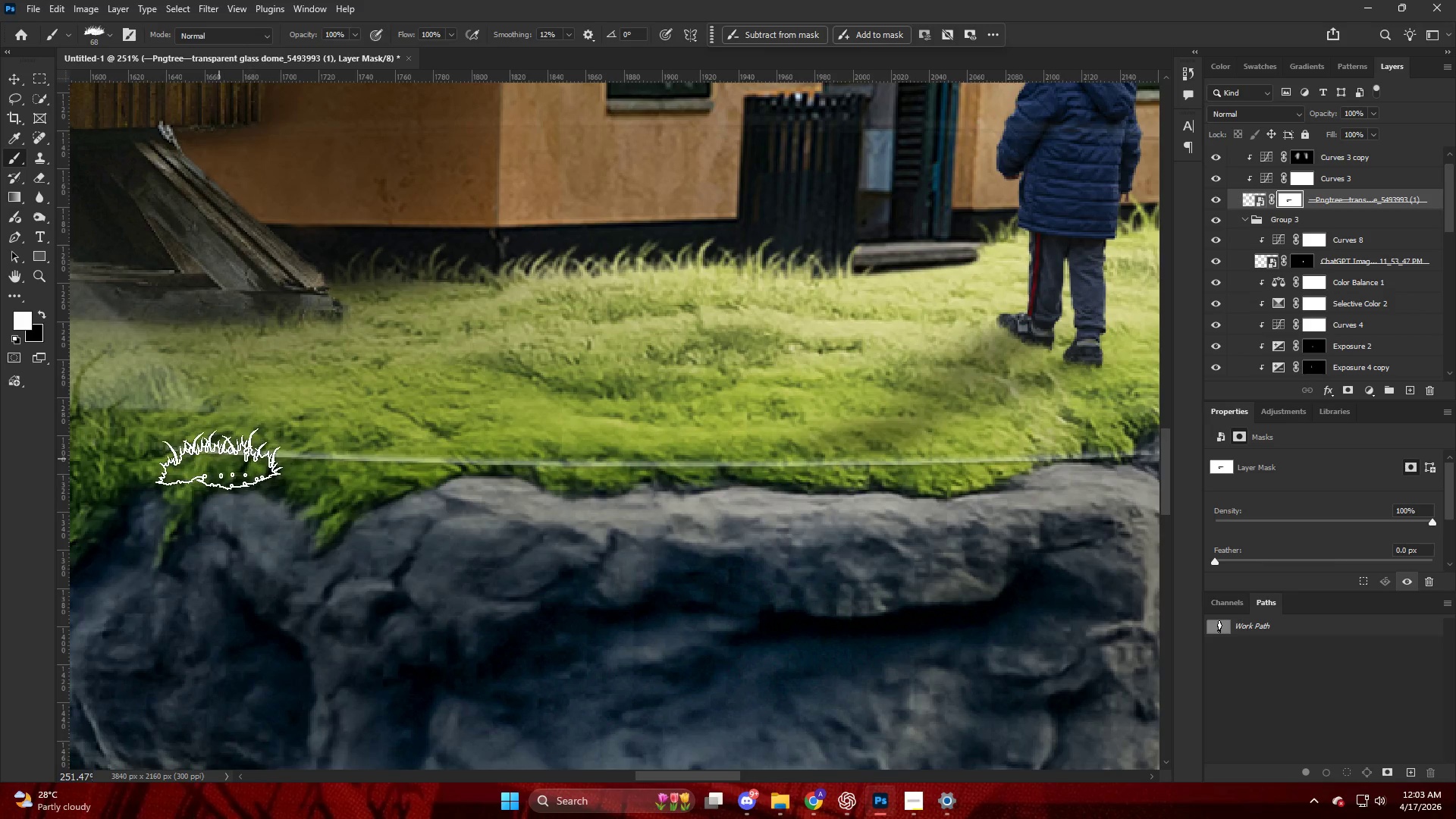 
key(X)
 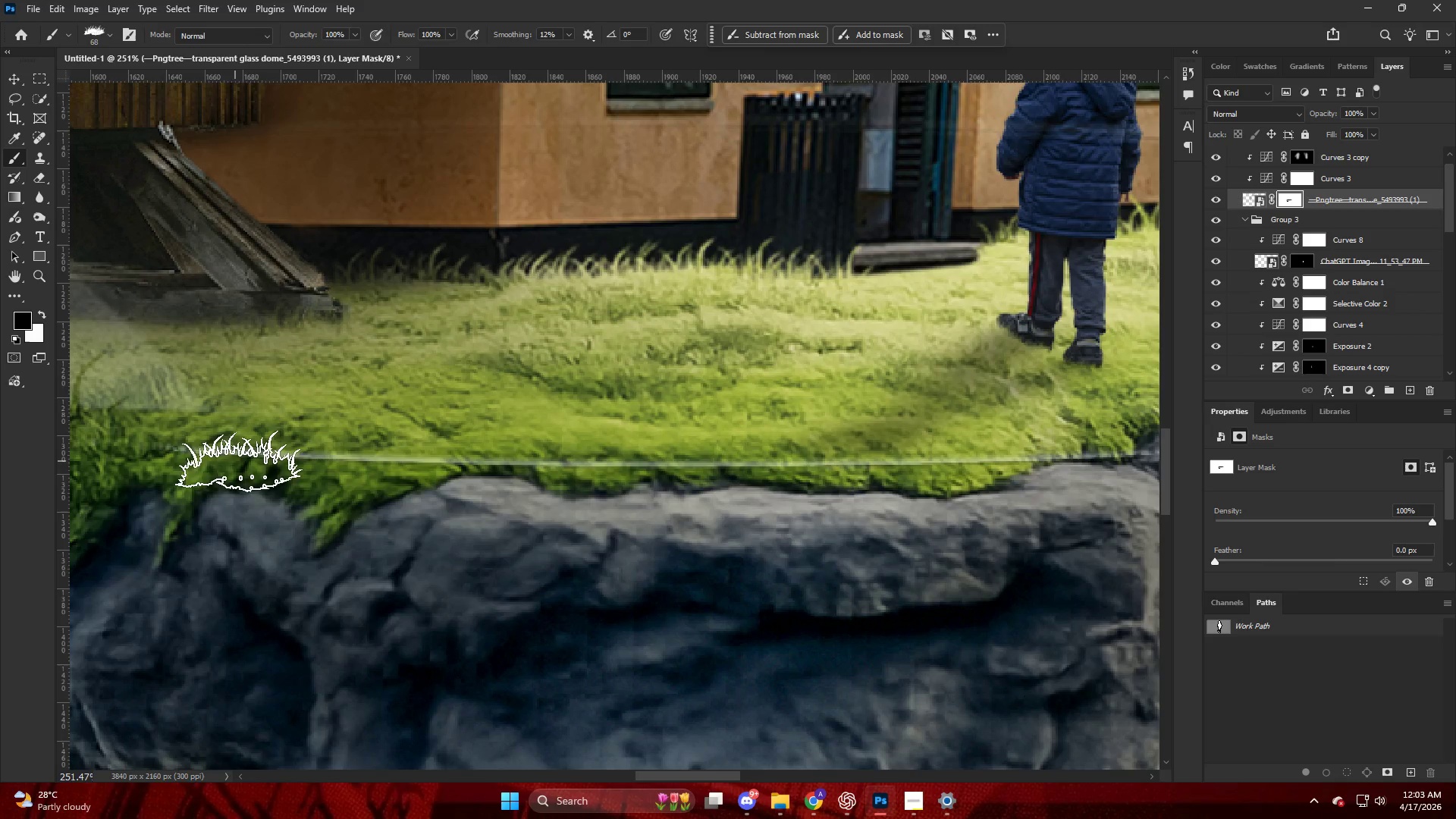 
left_click_drag(start_coordinate=[240, 461], to_coordinate=[244, 463])
 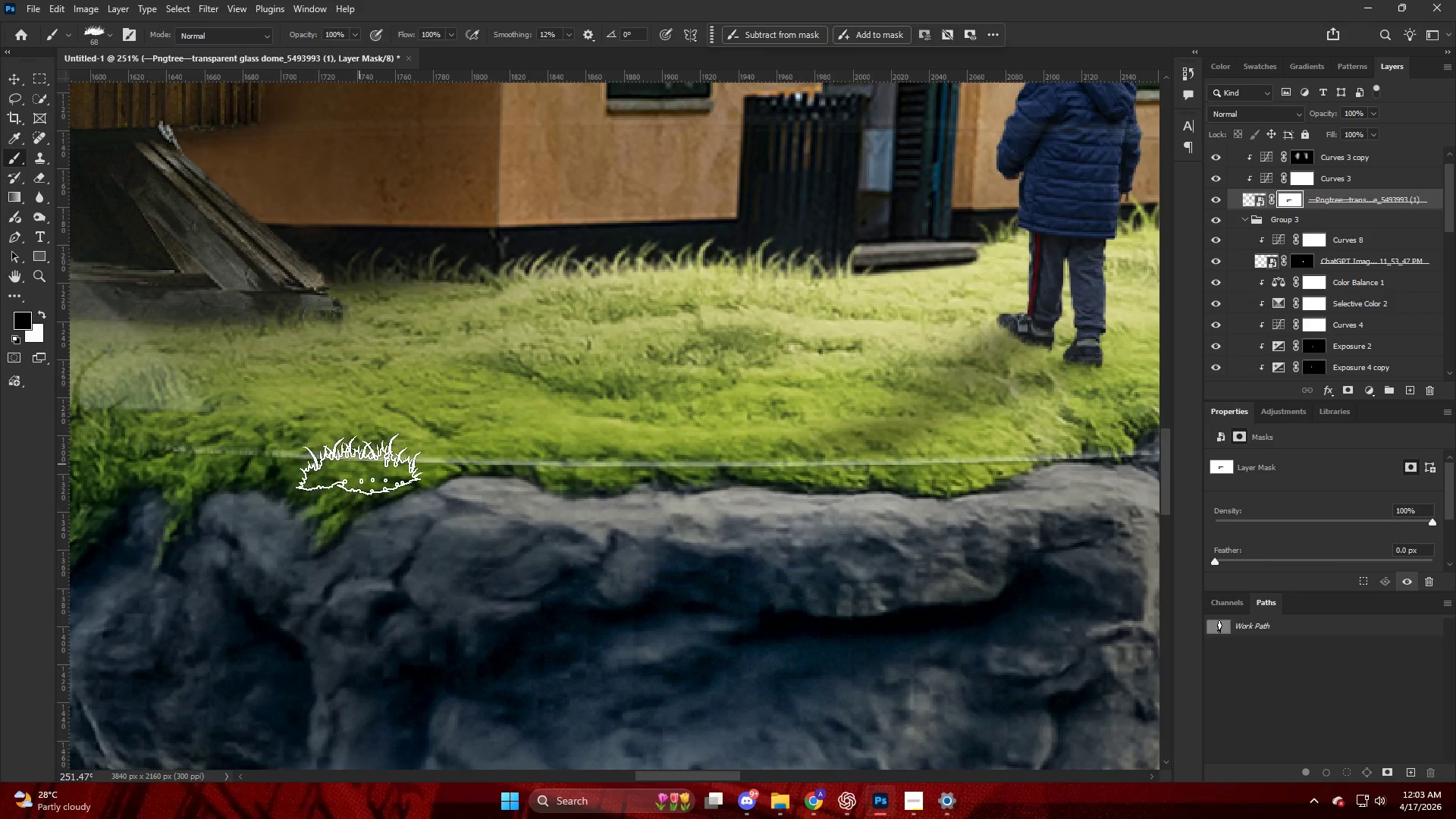 
double_click([359, 463])
 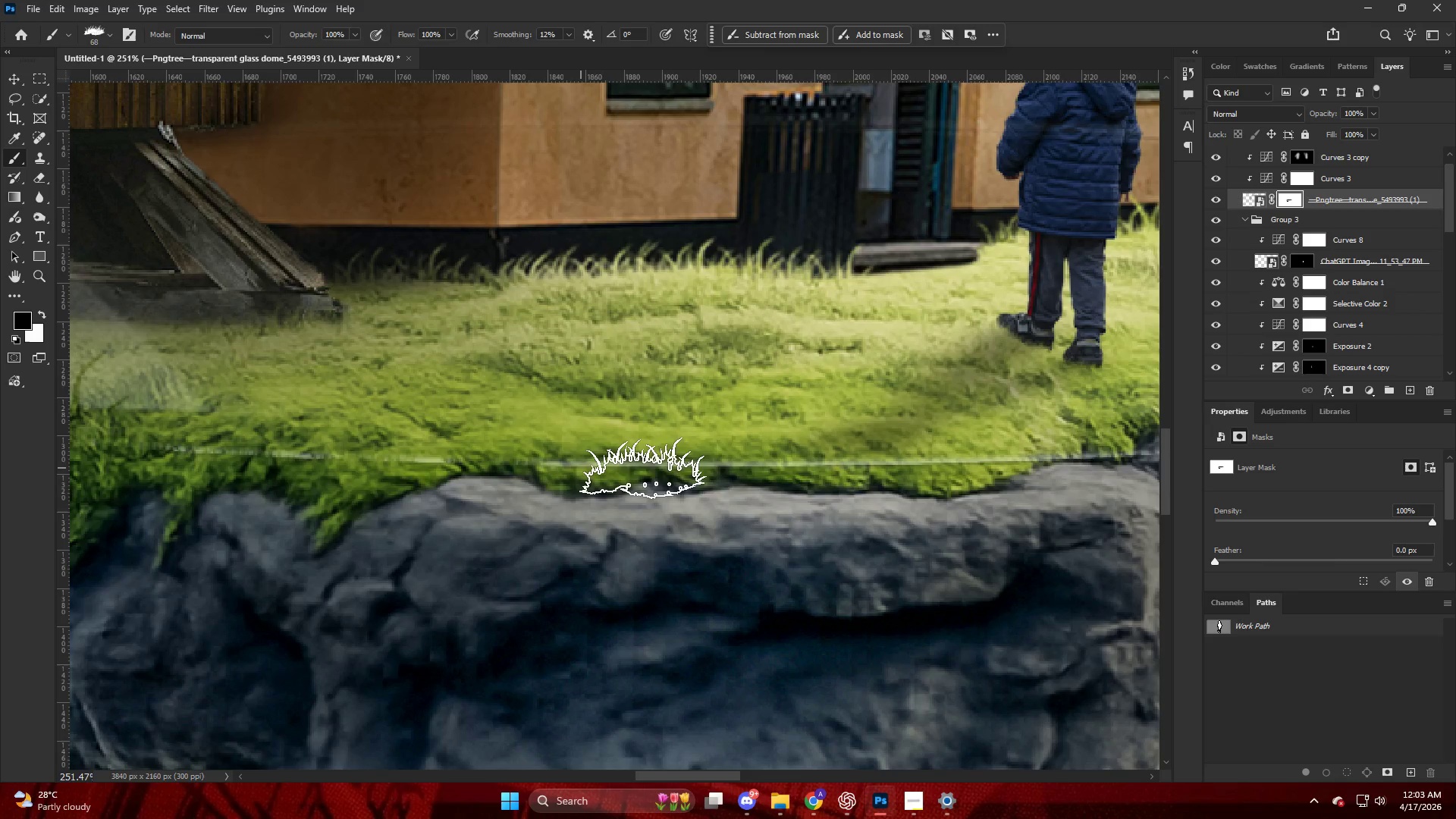 
left_click_drag(start_coordinate=[775, 472], to_coordinate=[791, 472])
 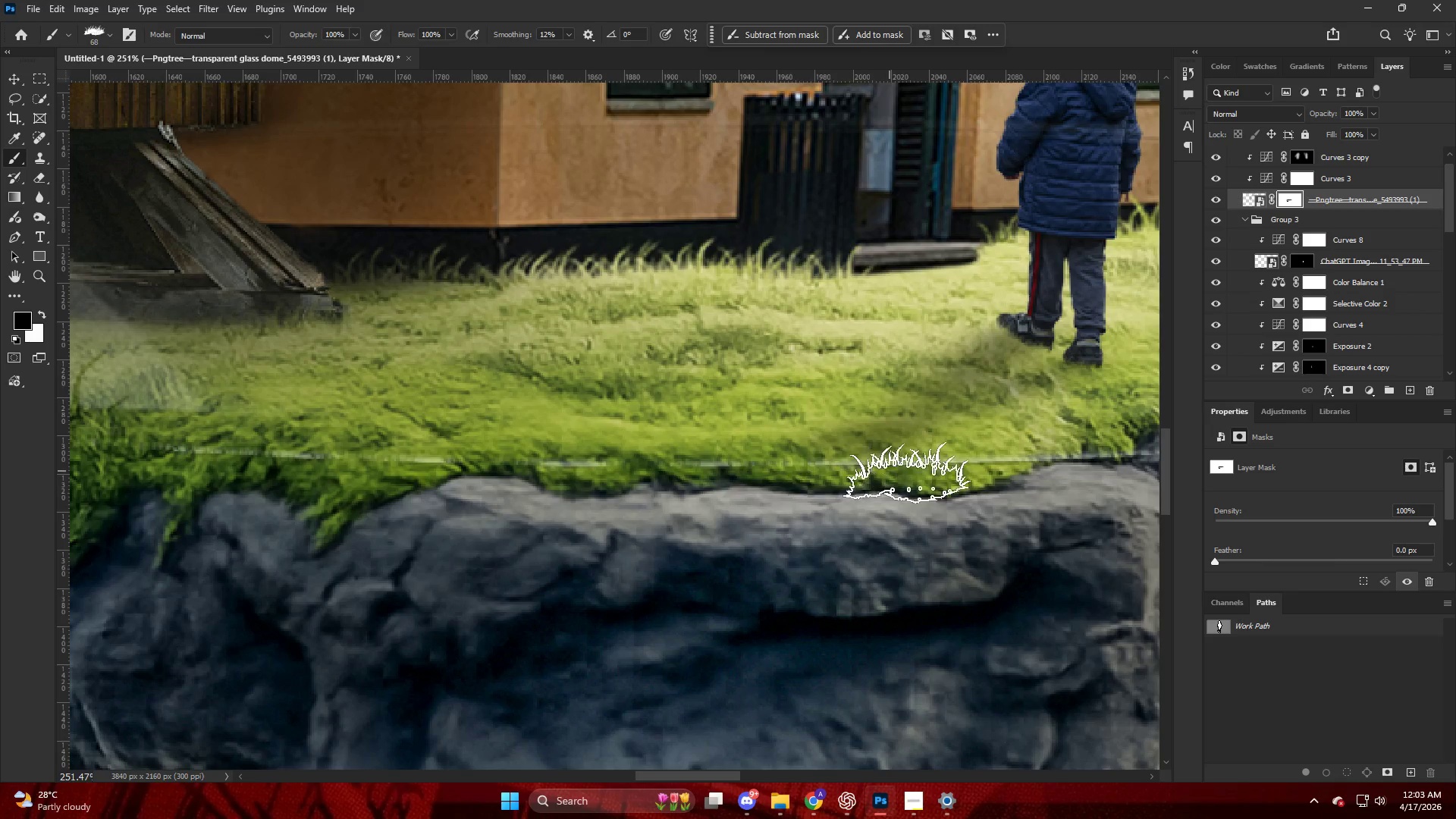 
left_click_drag(start_coordinate=[924, 475], to_coordinate=[932, 475])
 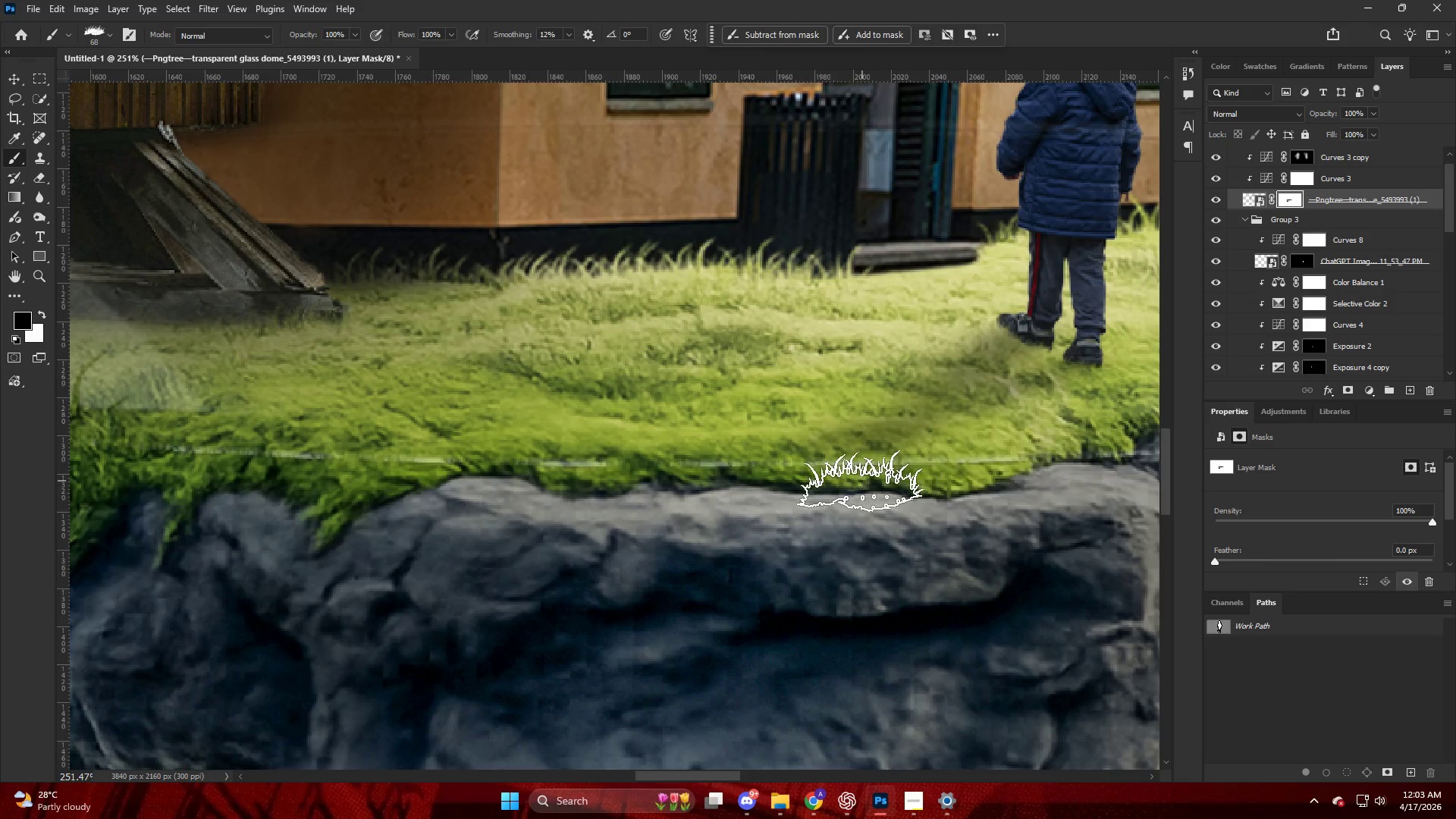 
triple_click([968, 469])
 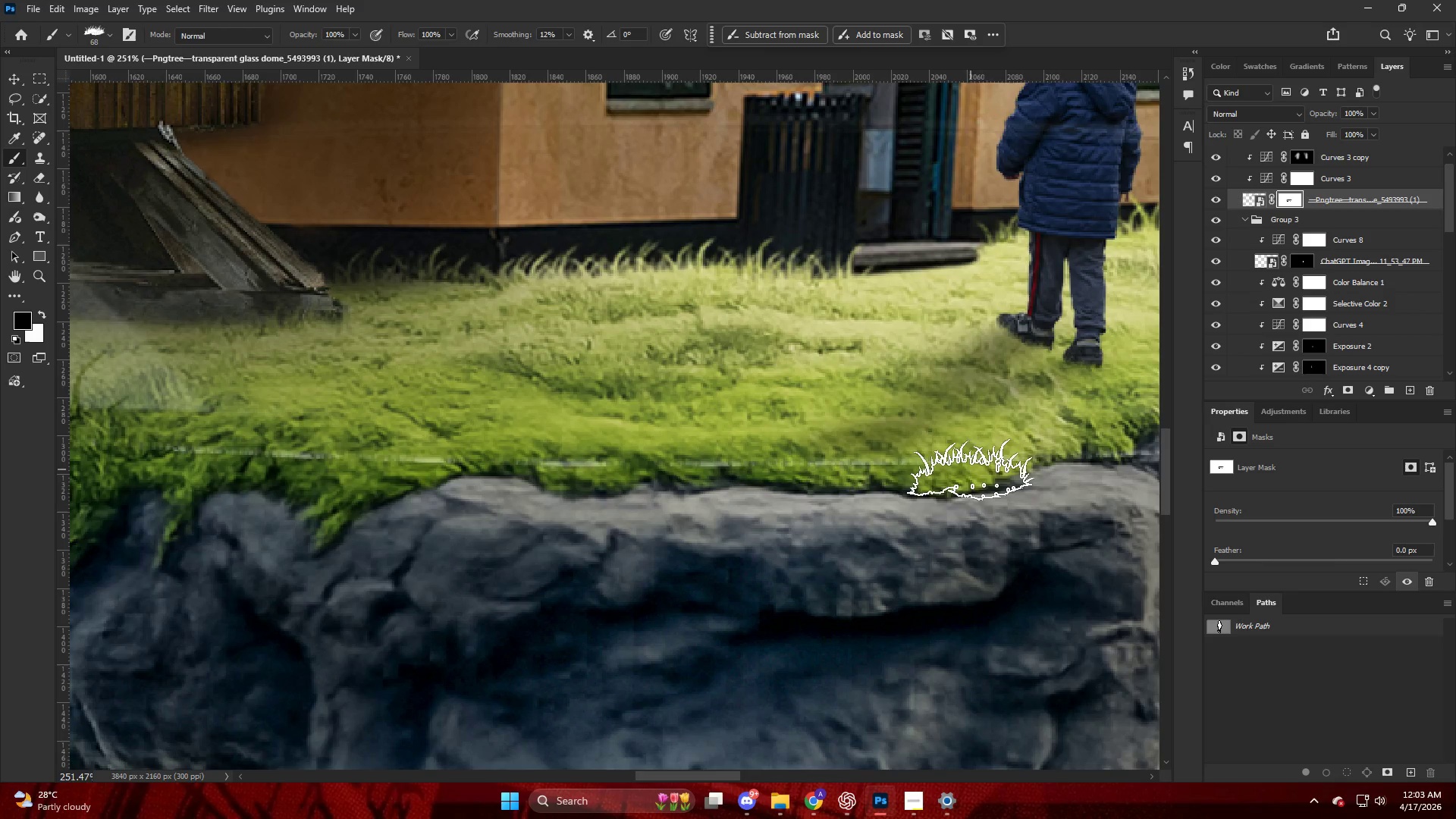 
hold_key(key=AltLeft, duration=0.41)
 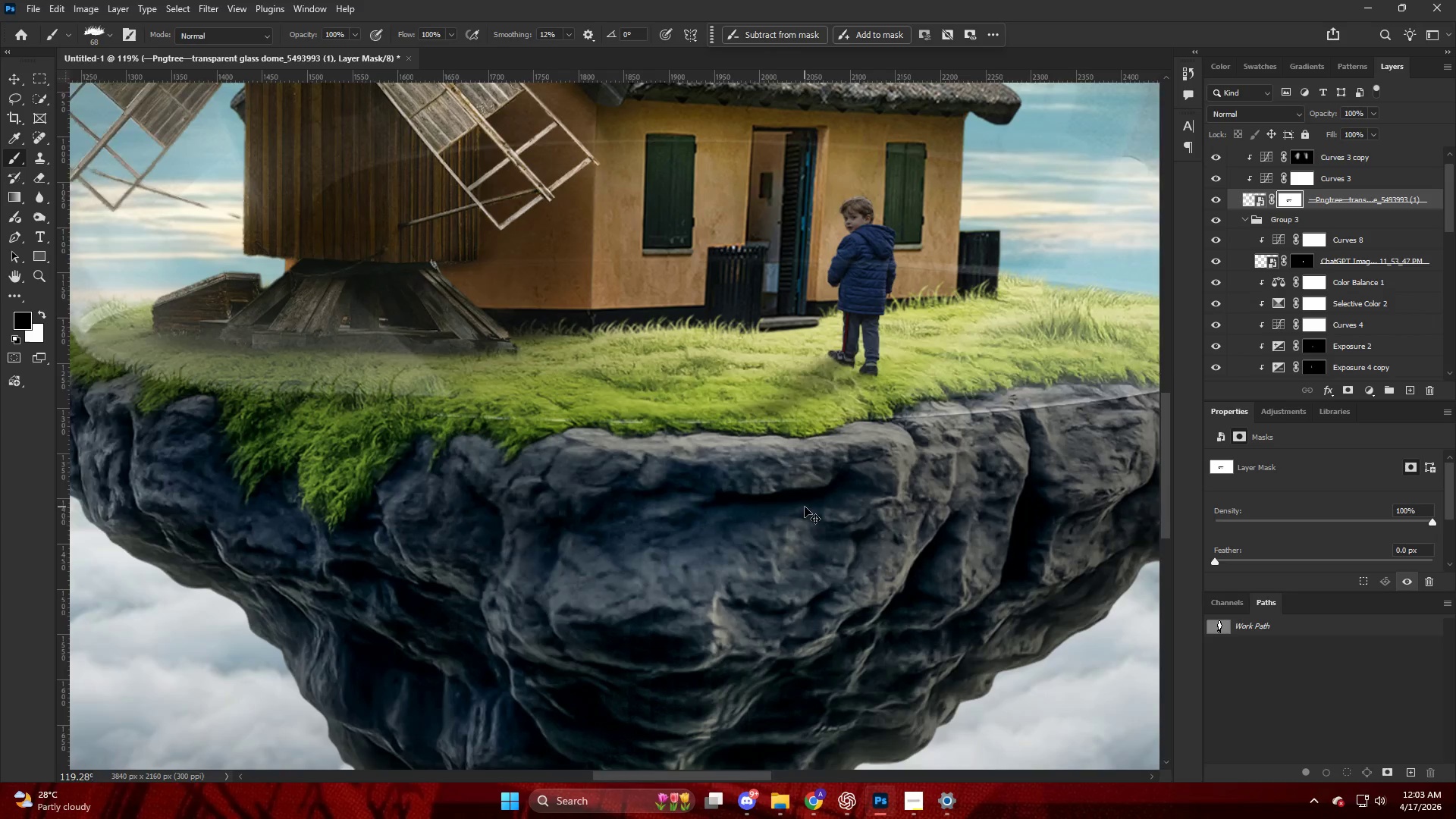 
hold_key(key=ControlLeft, duration=0.67)
 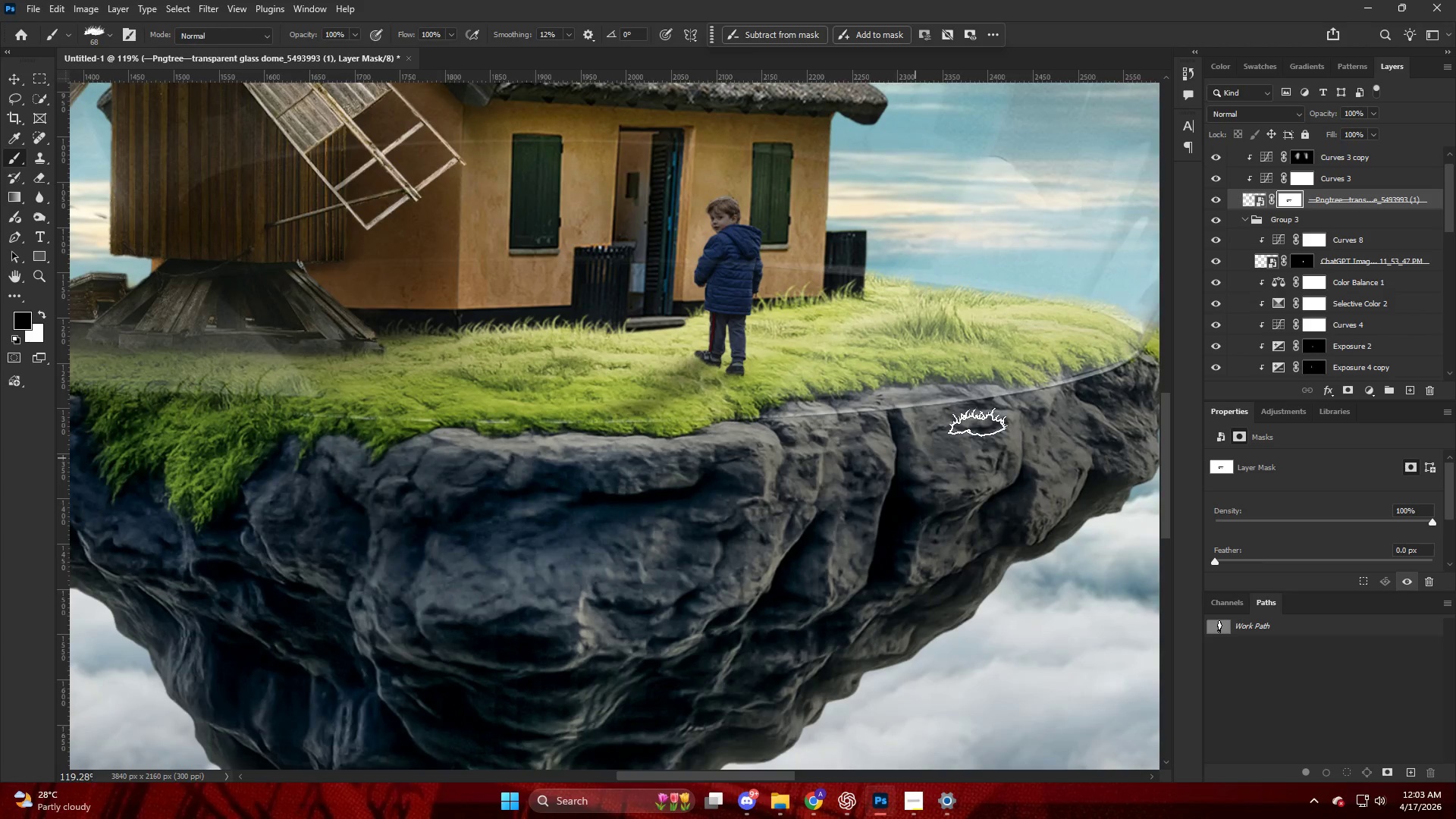 
key(Alt+AltLeft)
 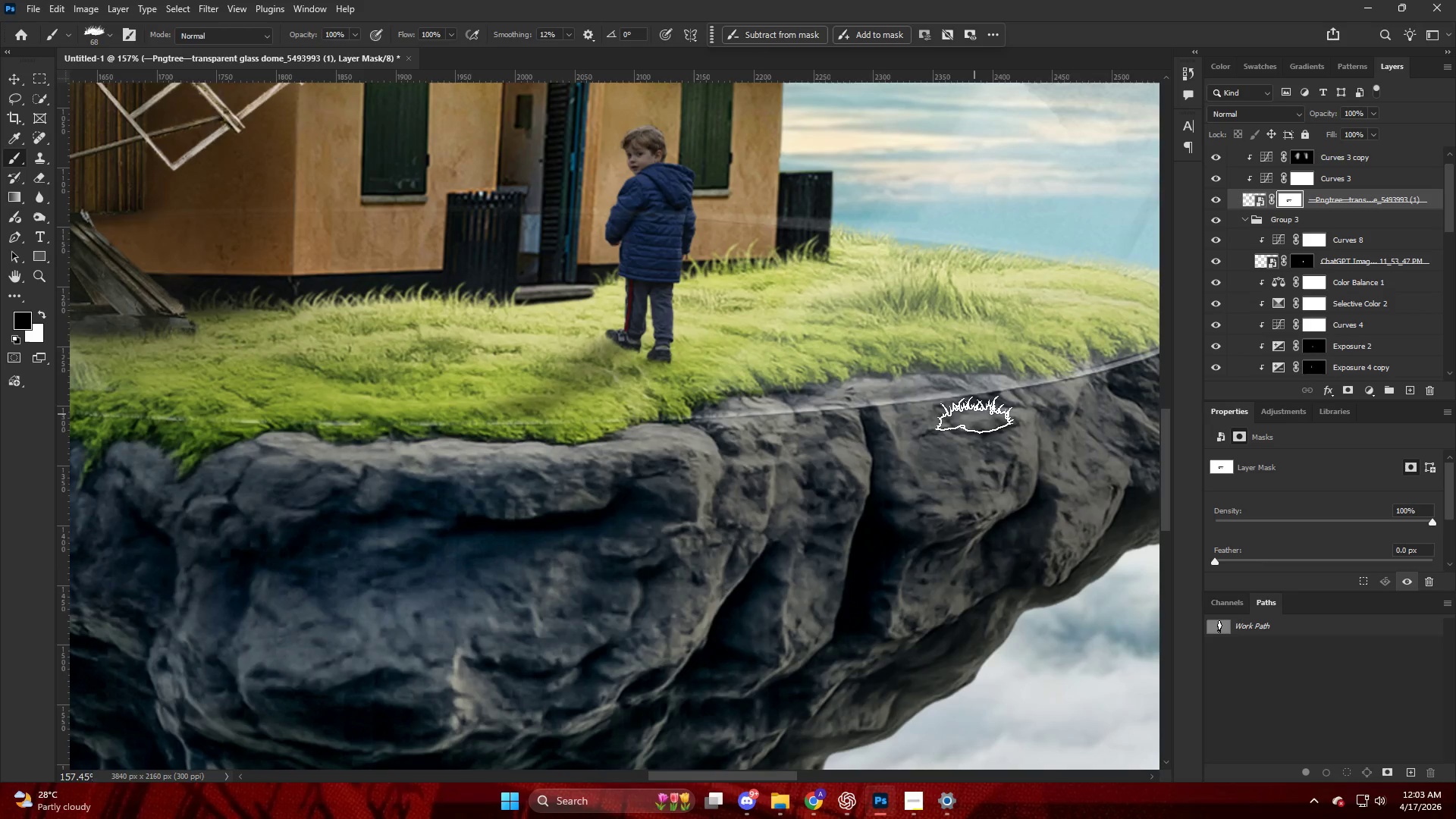 
hold_key(key=AltLeft, duration=0.47)
scroll: coordinate [977, 430], scroll_direction: down, amount: 37.0
 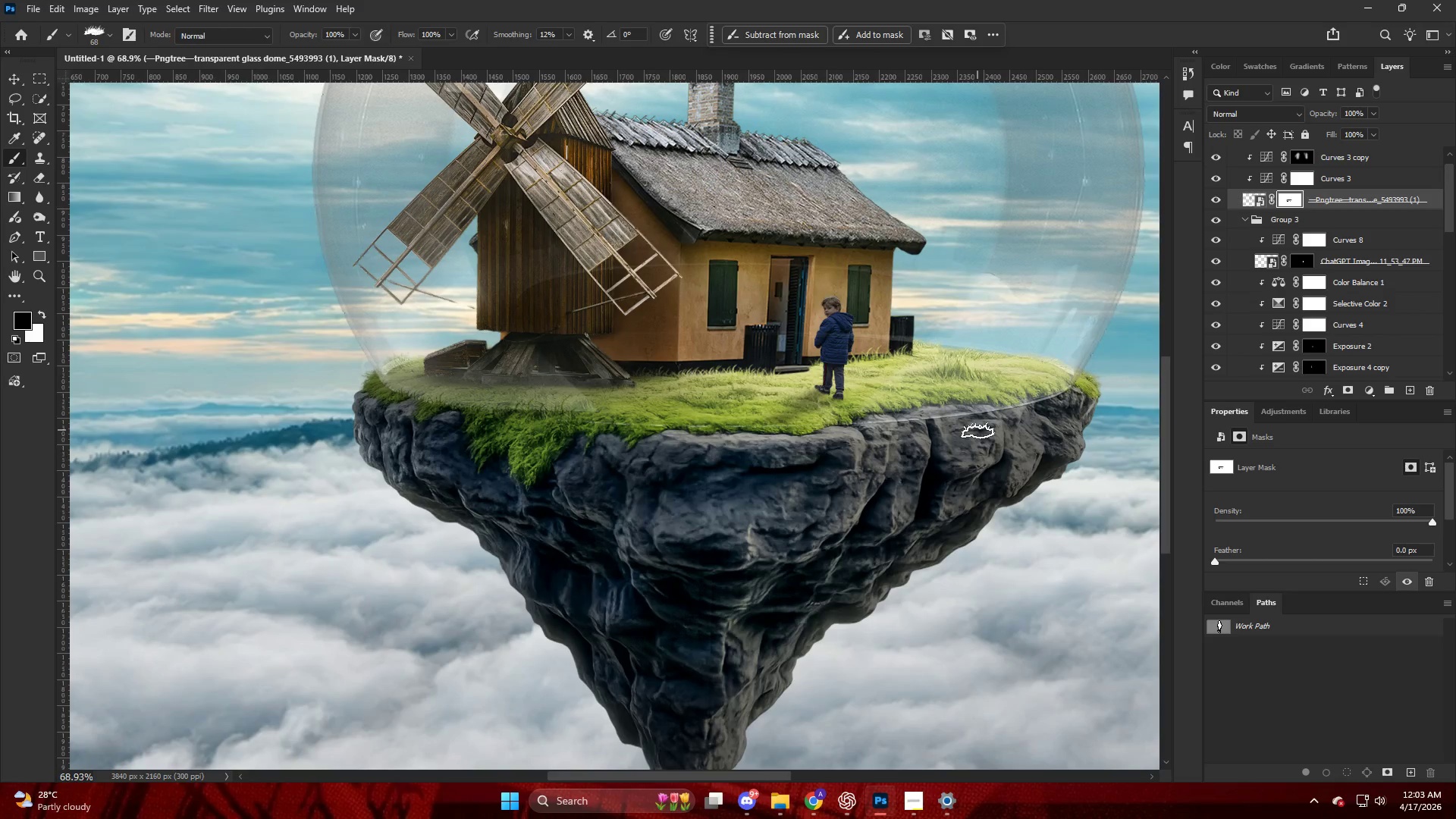 
hold_key(key=AltLeft, duration=0.47)
 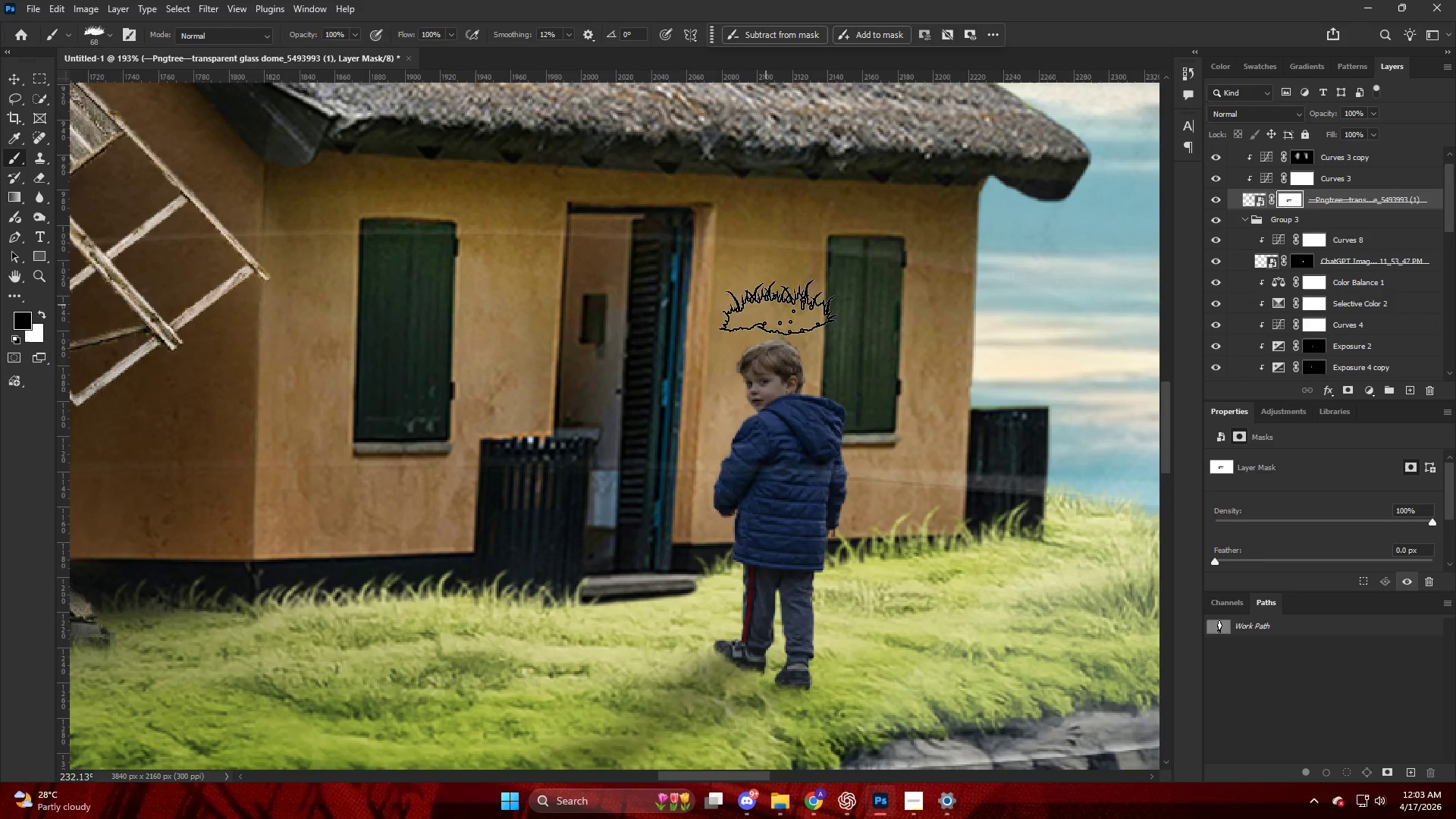 
key(Alt+AltLeft)
 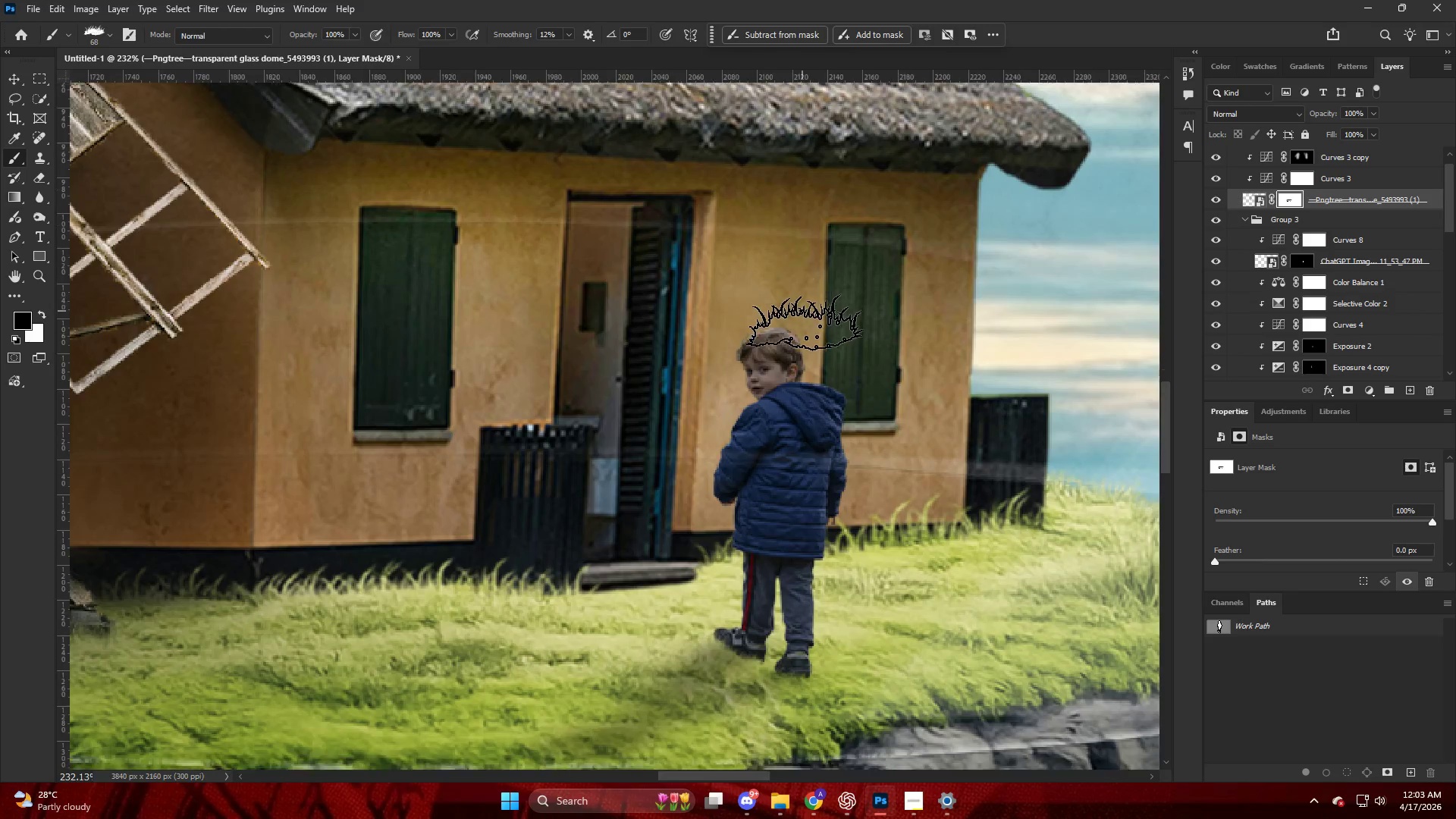 
key(Alt+AltLeft)
 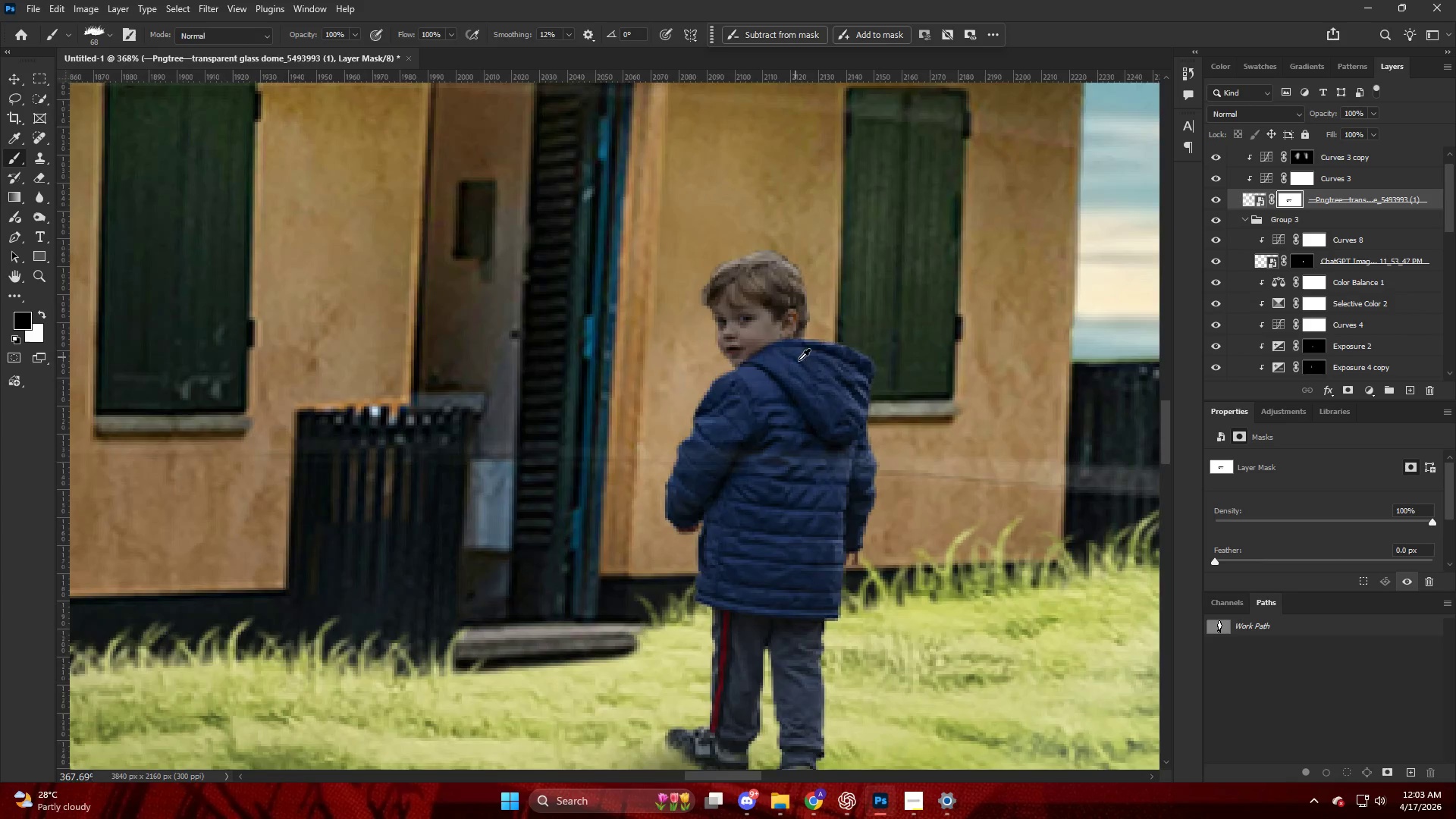 
key(V)
 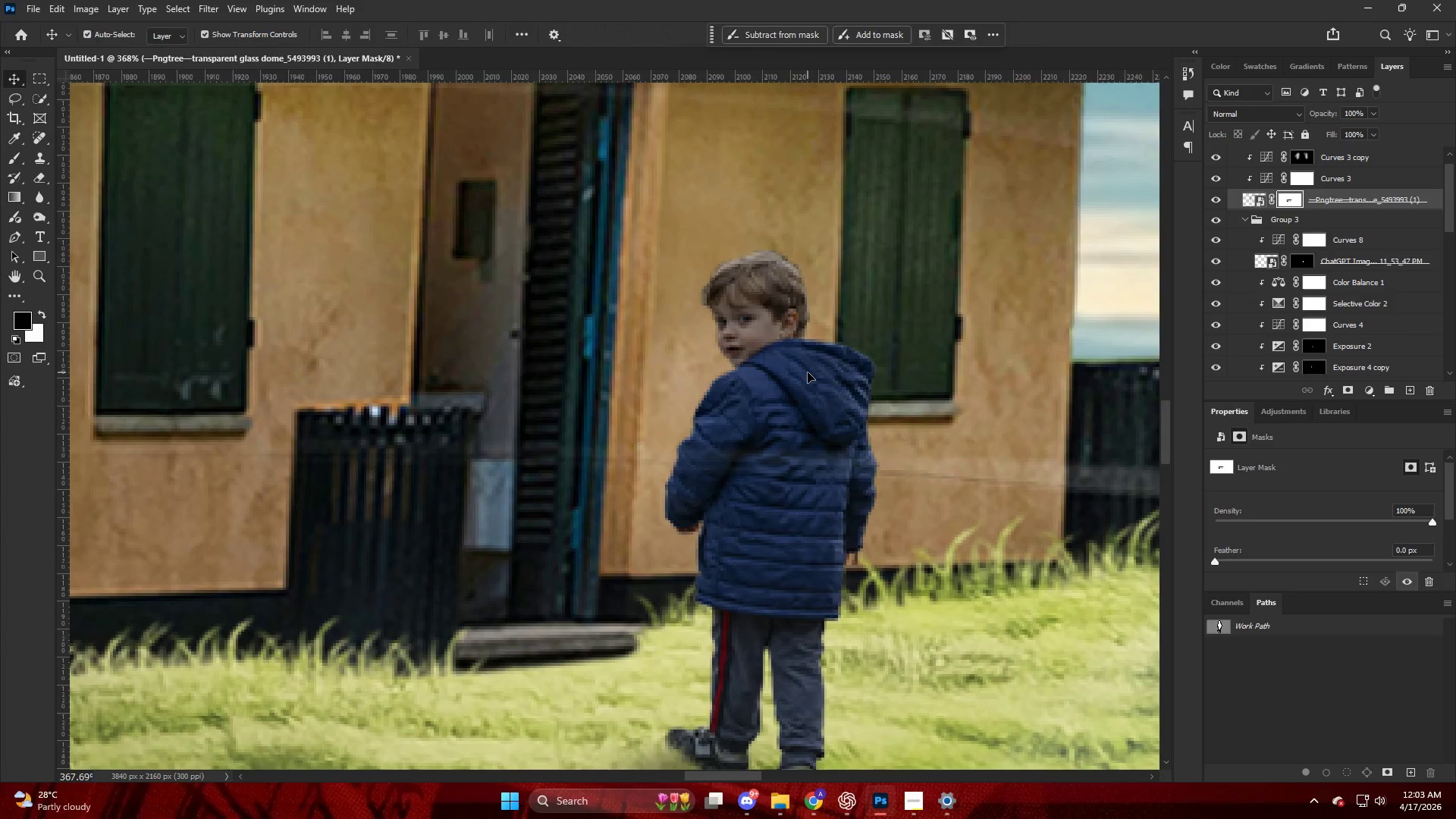 
left_click([808, 372])
 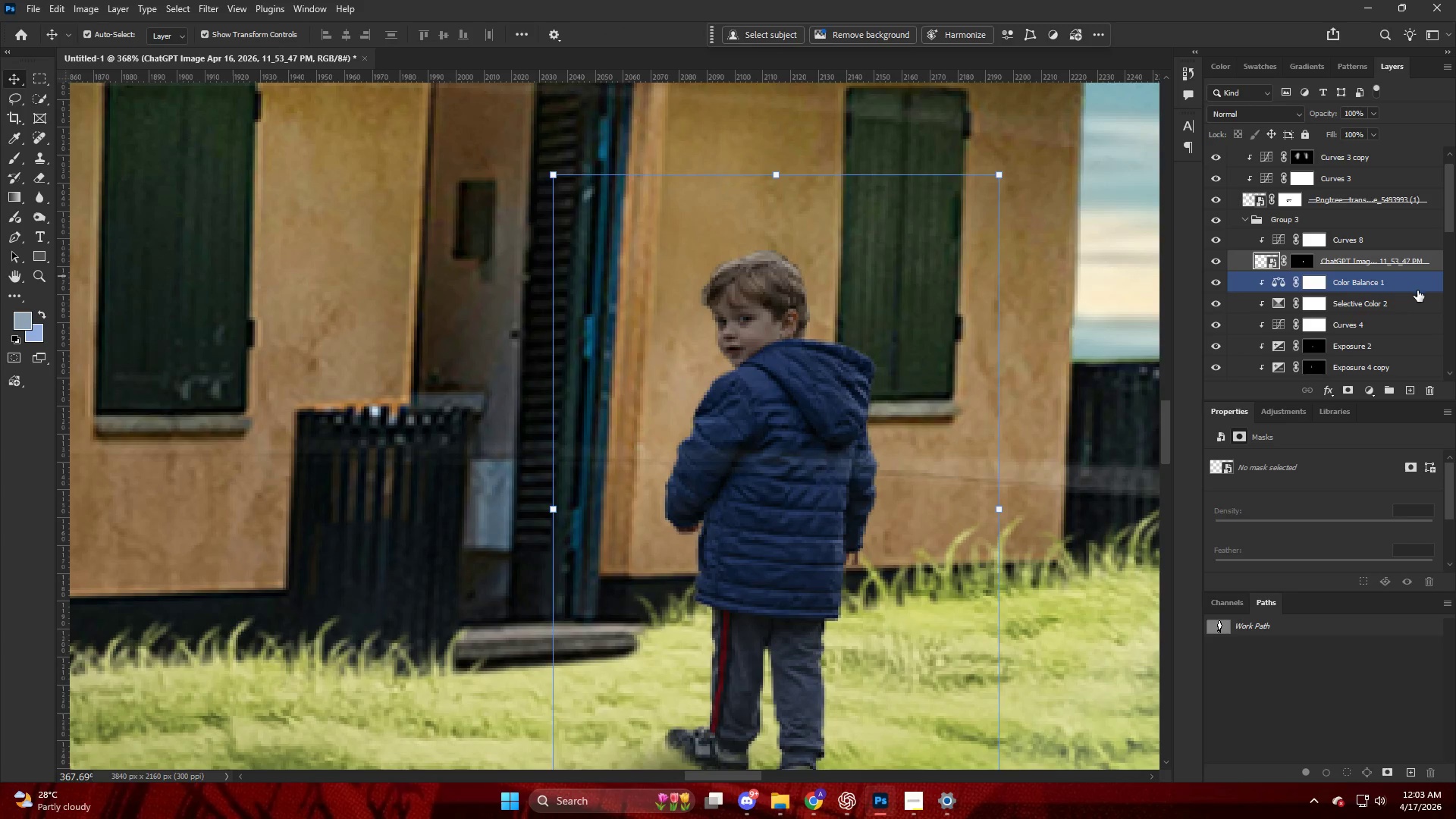 
scroll: coordinate [795, 357], scroll_direction: up, amount: 18.0
 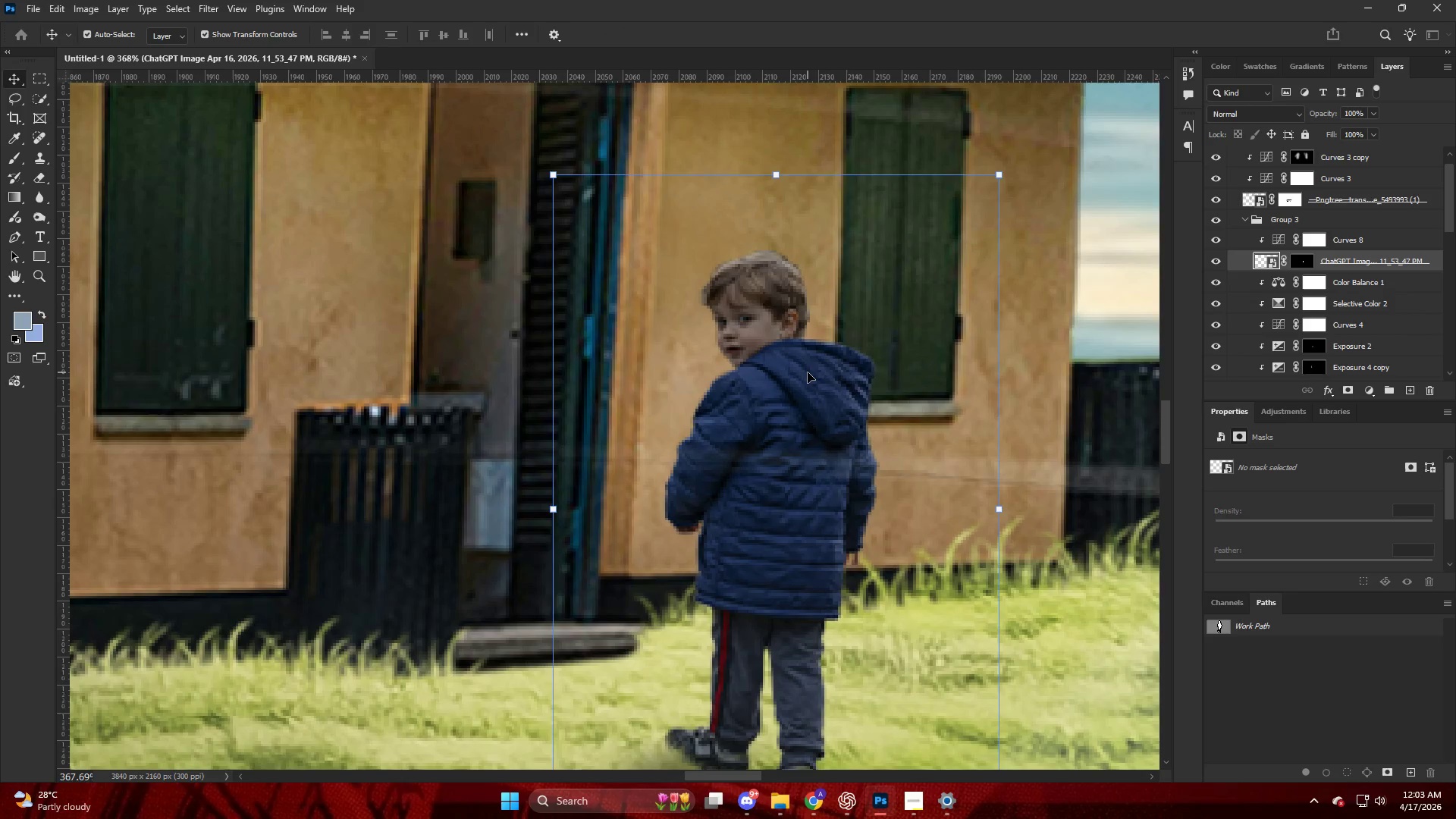 
left_click([1379, 265])
 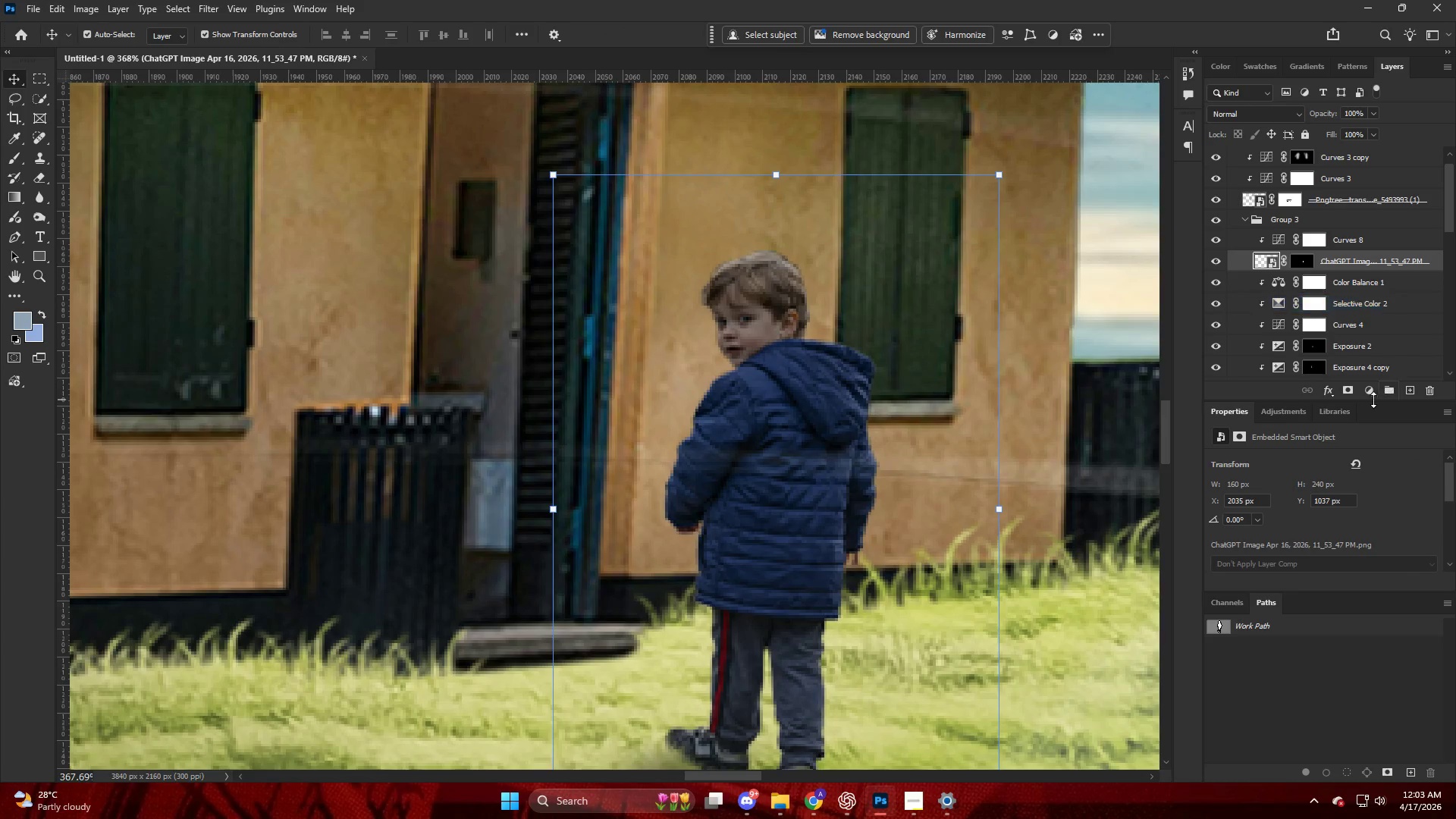 
left_click([1372, 394])
 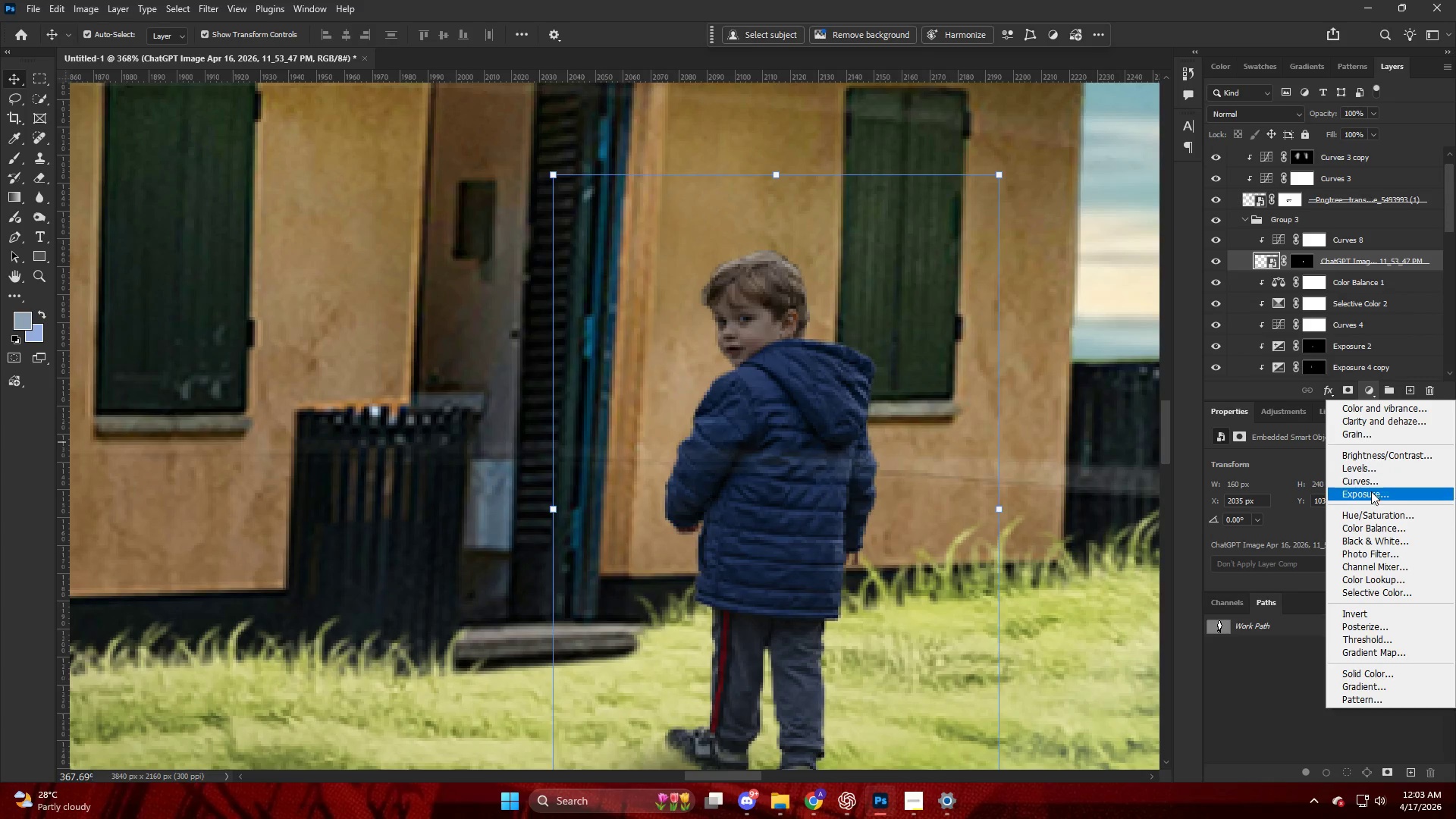 
left_click([1372, 492])
 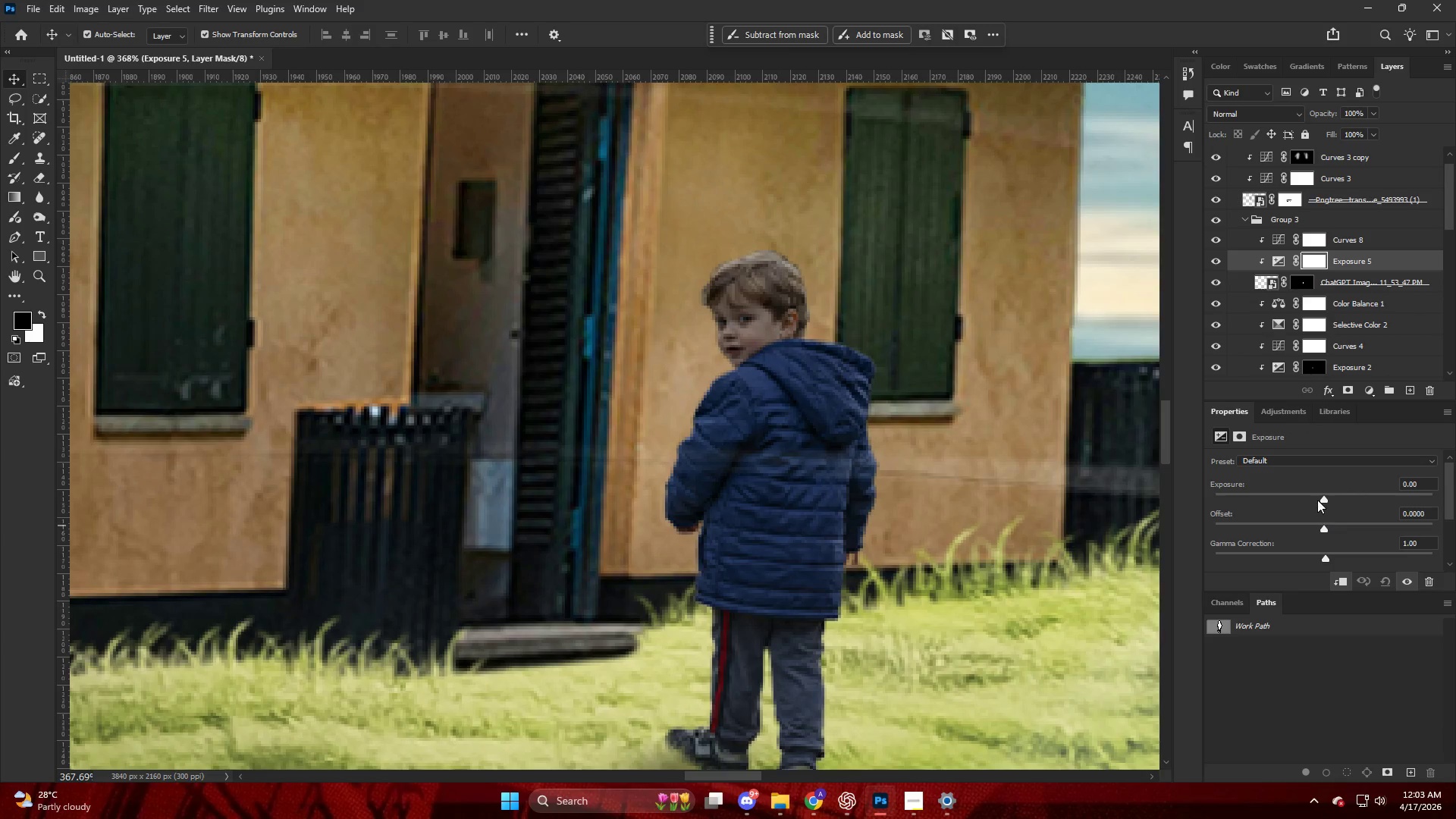 
left_click_drag(start_coordinate=[1323, 501], to_coordinate=[1357, 516])
 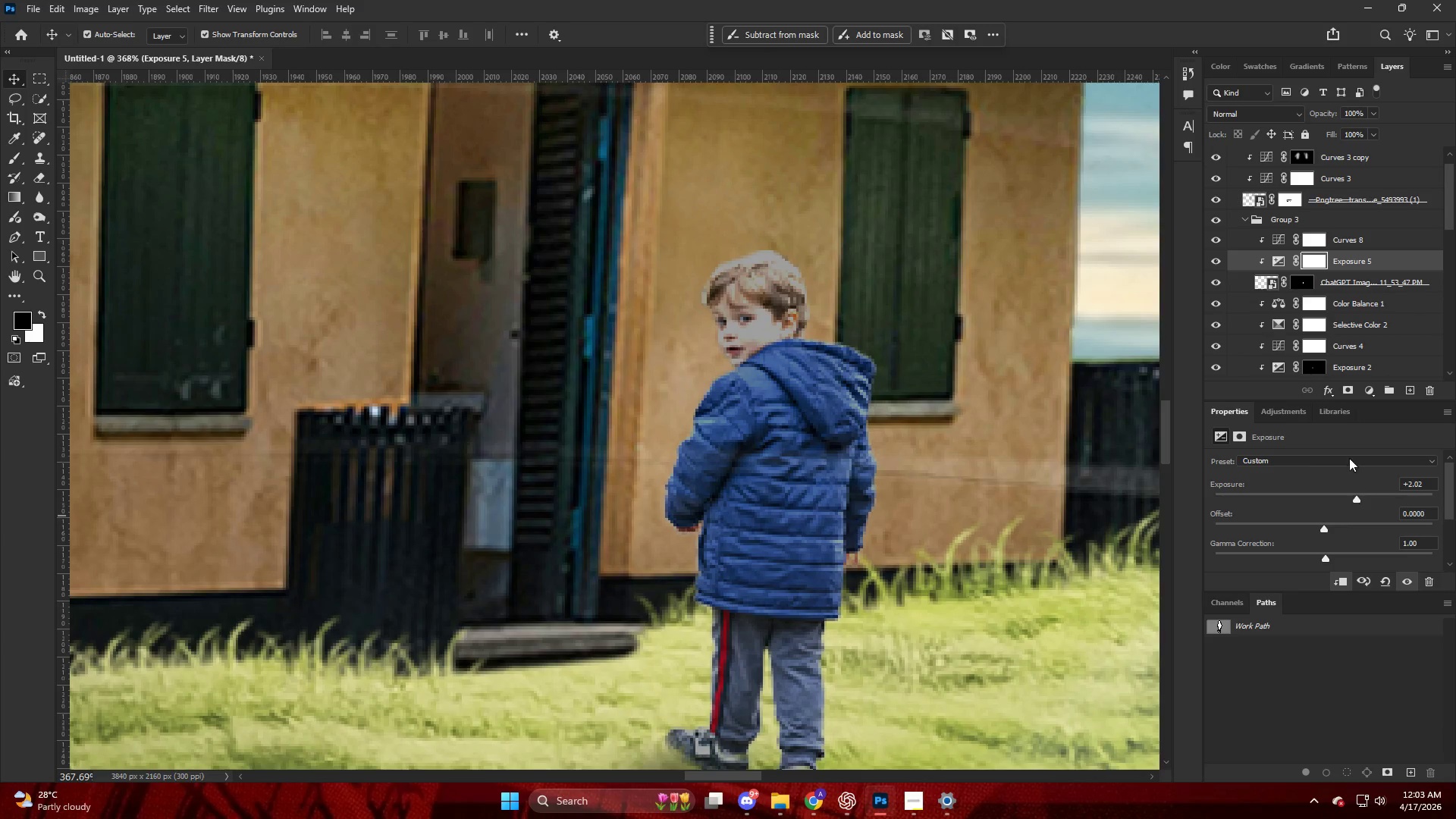 
key(Control+ControlLeft)
 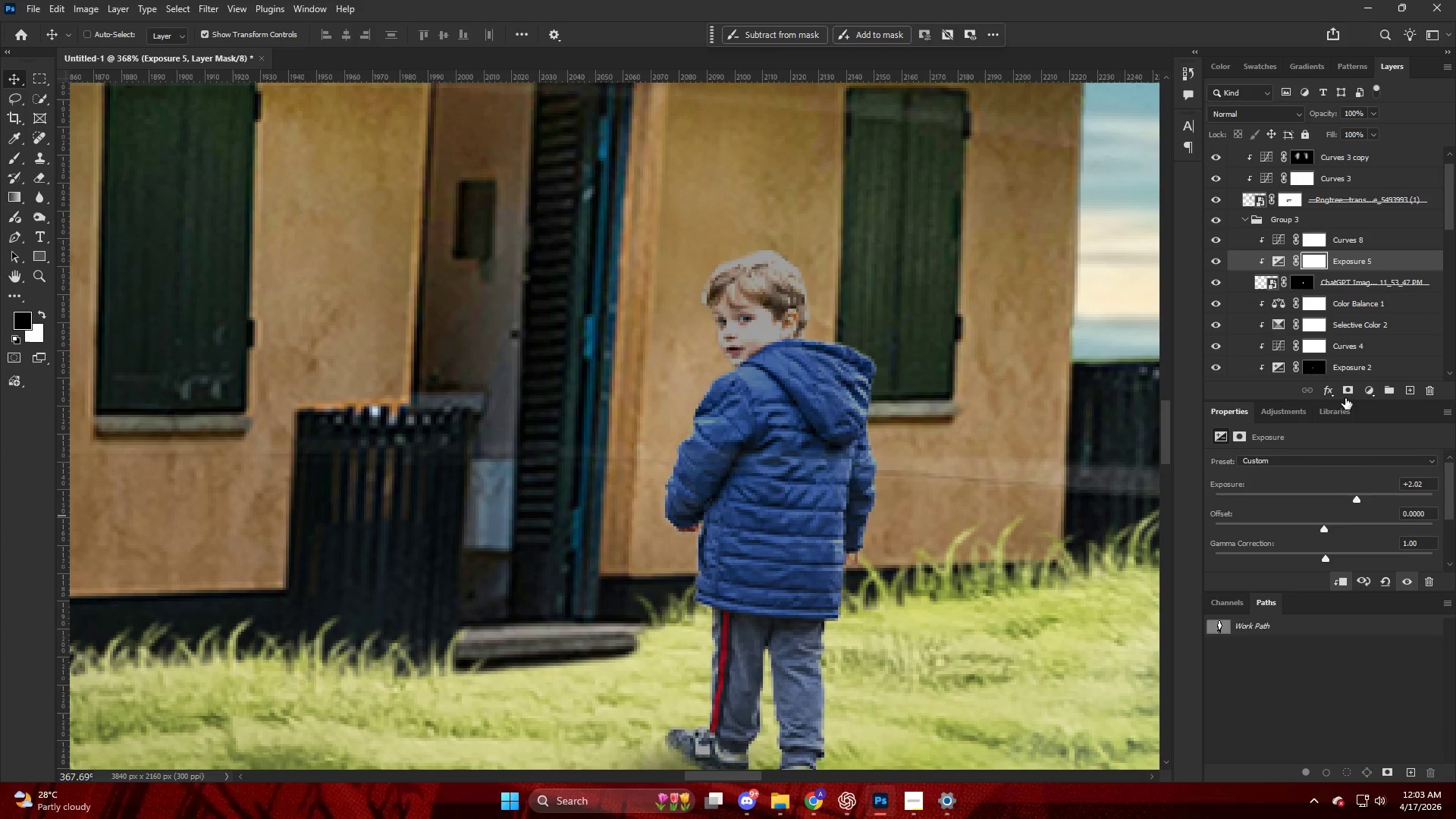 
key(Control+Z)
 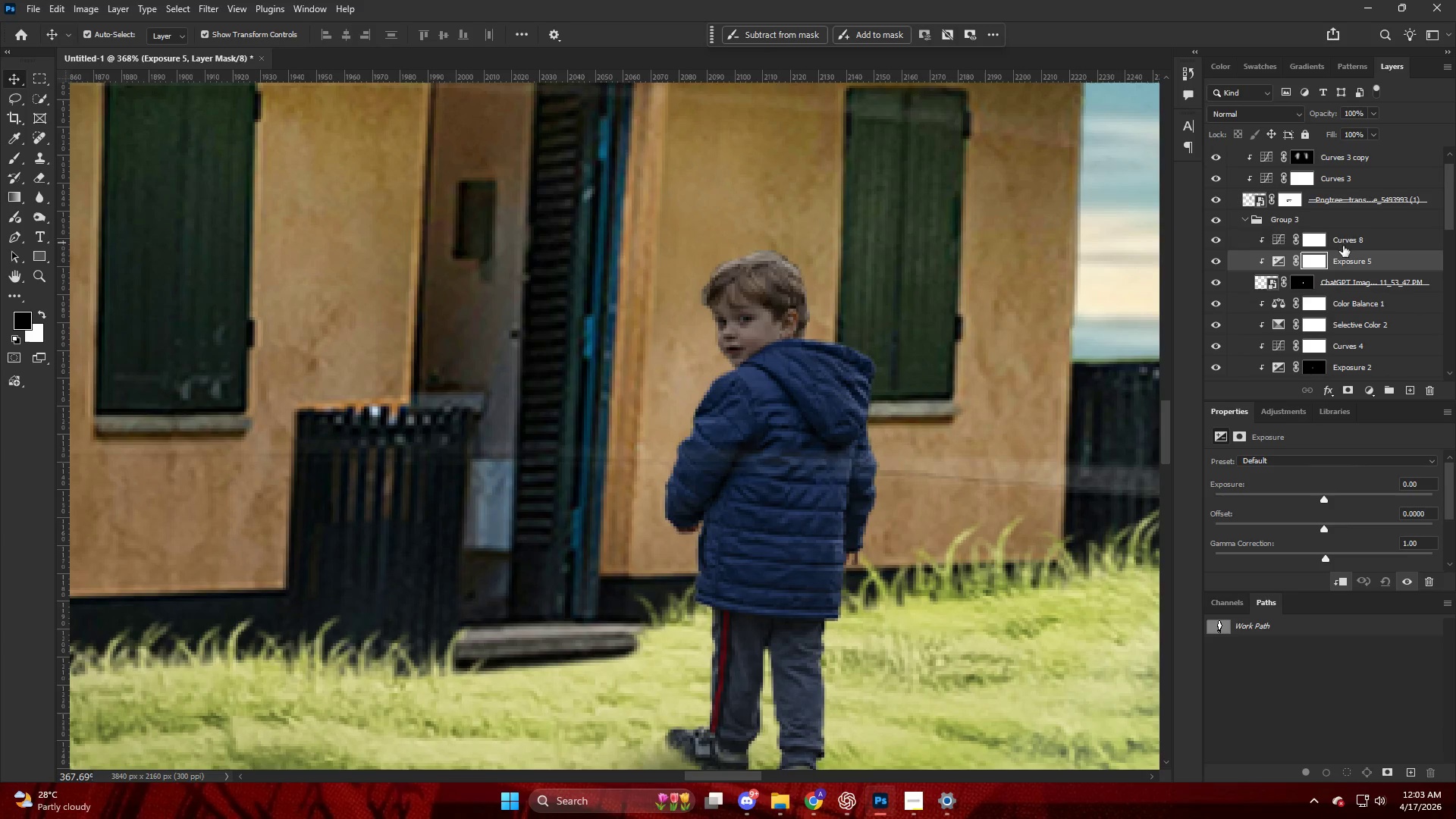 
left_click_drag(start_coordinate=[1344, 259], to_coordinate=[1350, 237])
 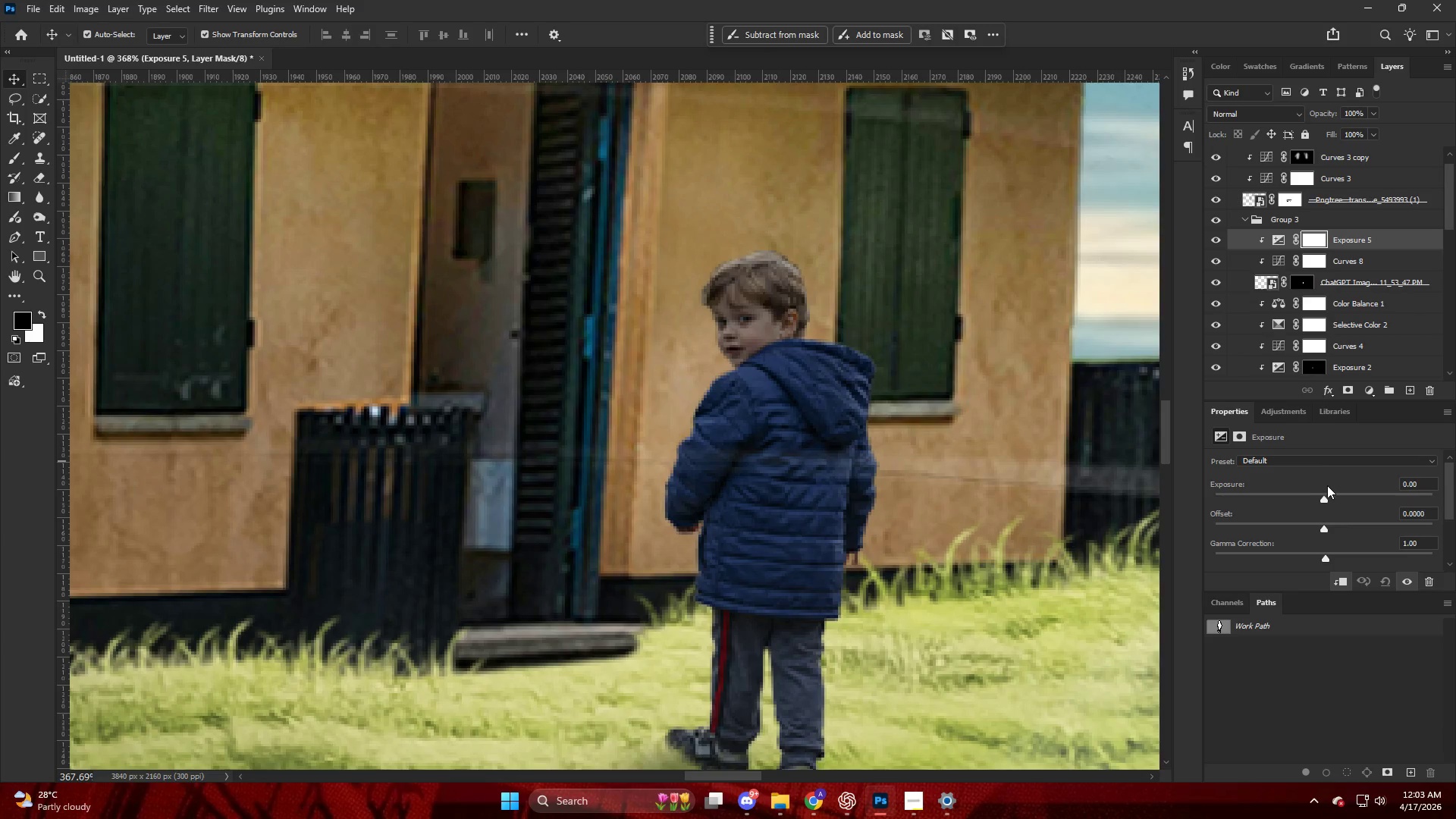 
left_click_drag(start_coordinate=[1326, 505], to_coordinate=[1354, 510])
 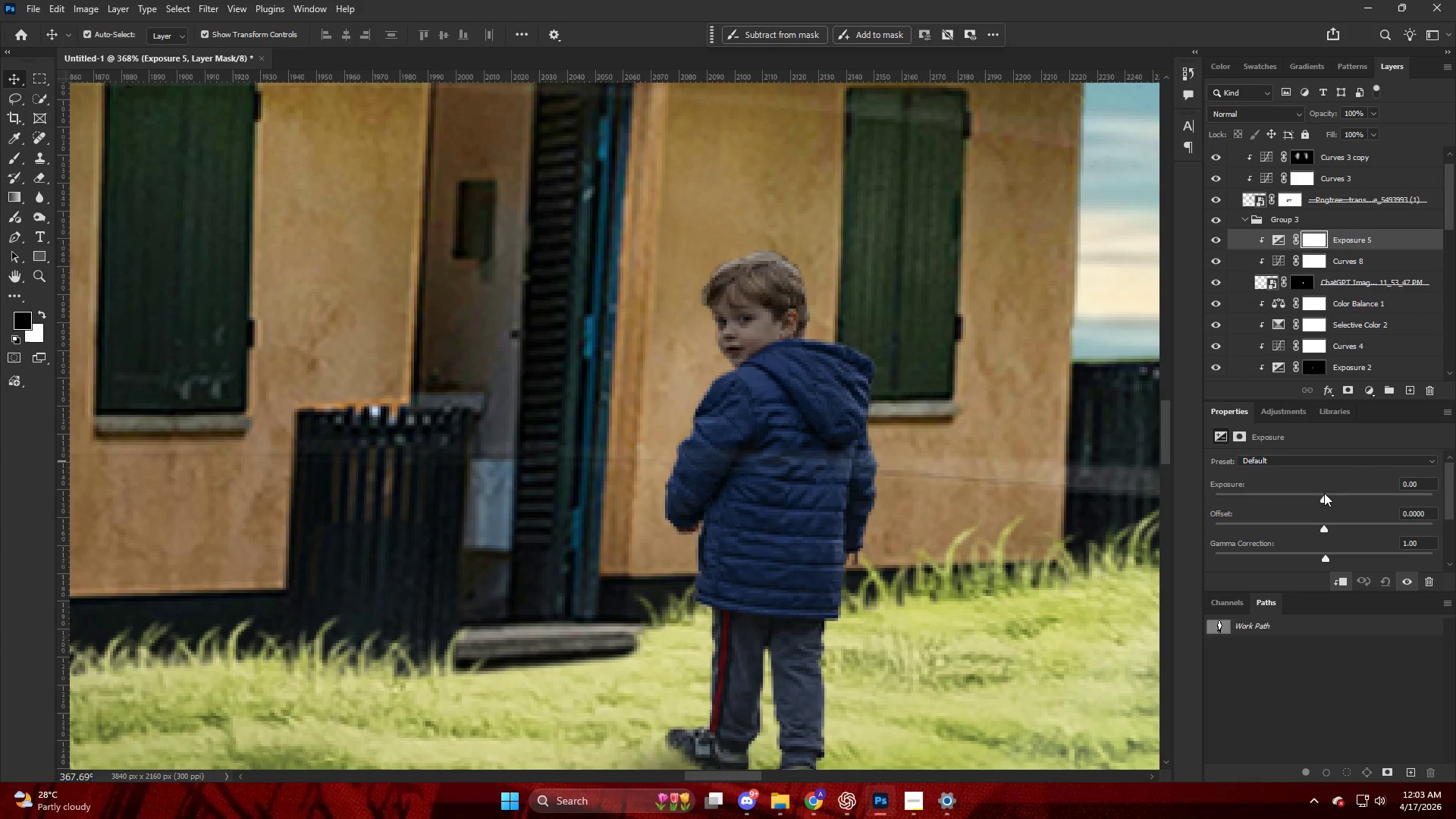 
left_click_drag(start_coordinate=[1324, 492], to_coordinate=[1361, 505])
 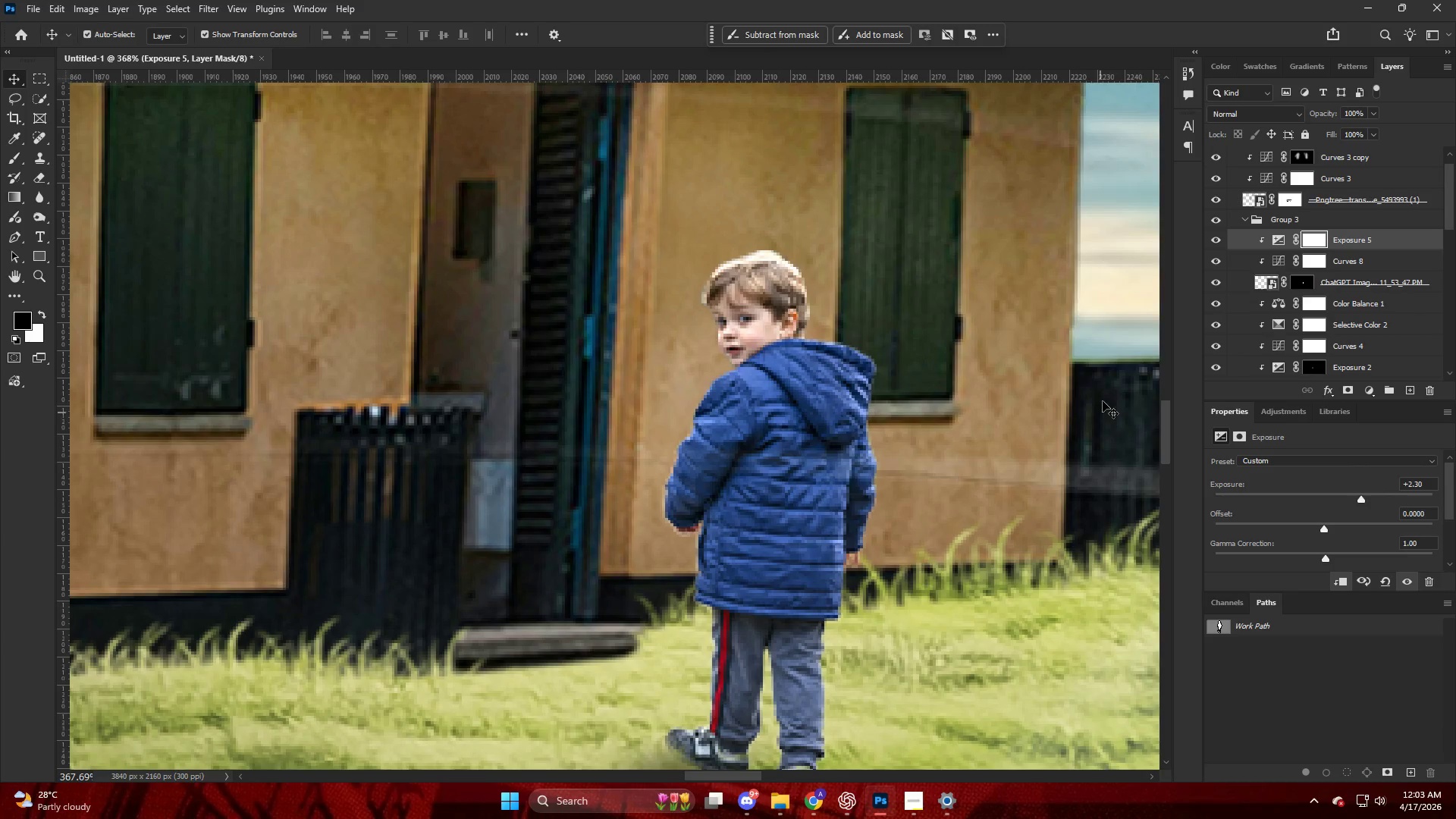 
key(Control+I)
 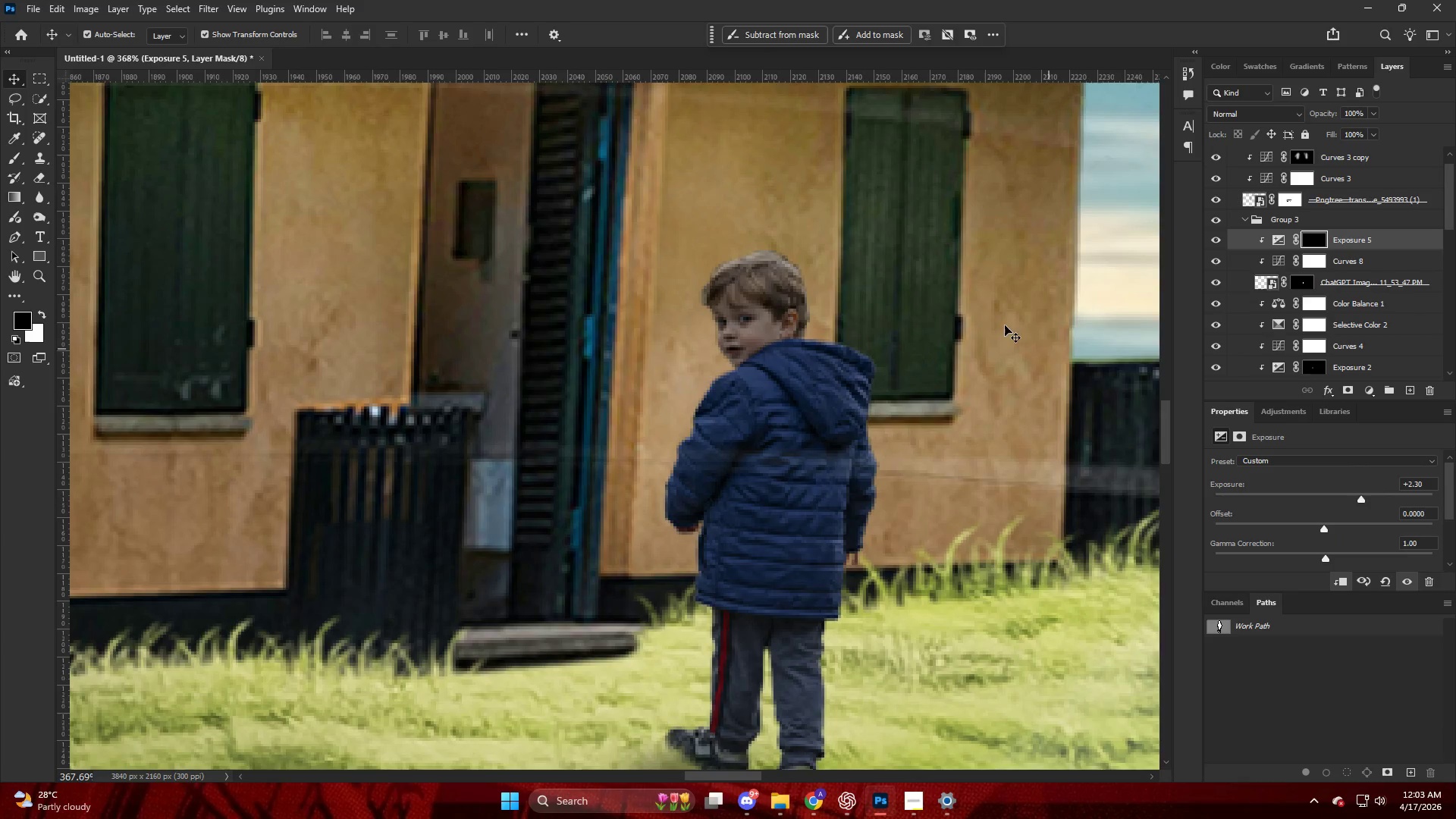 
hold_key(key=AltLeft, duration=0.39)
 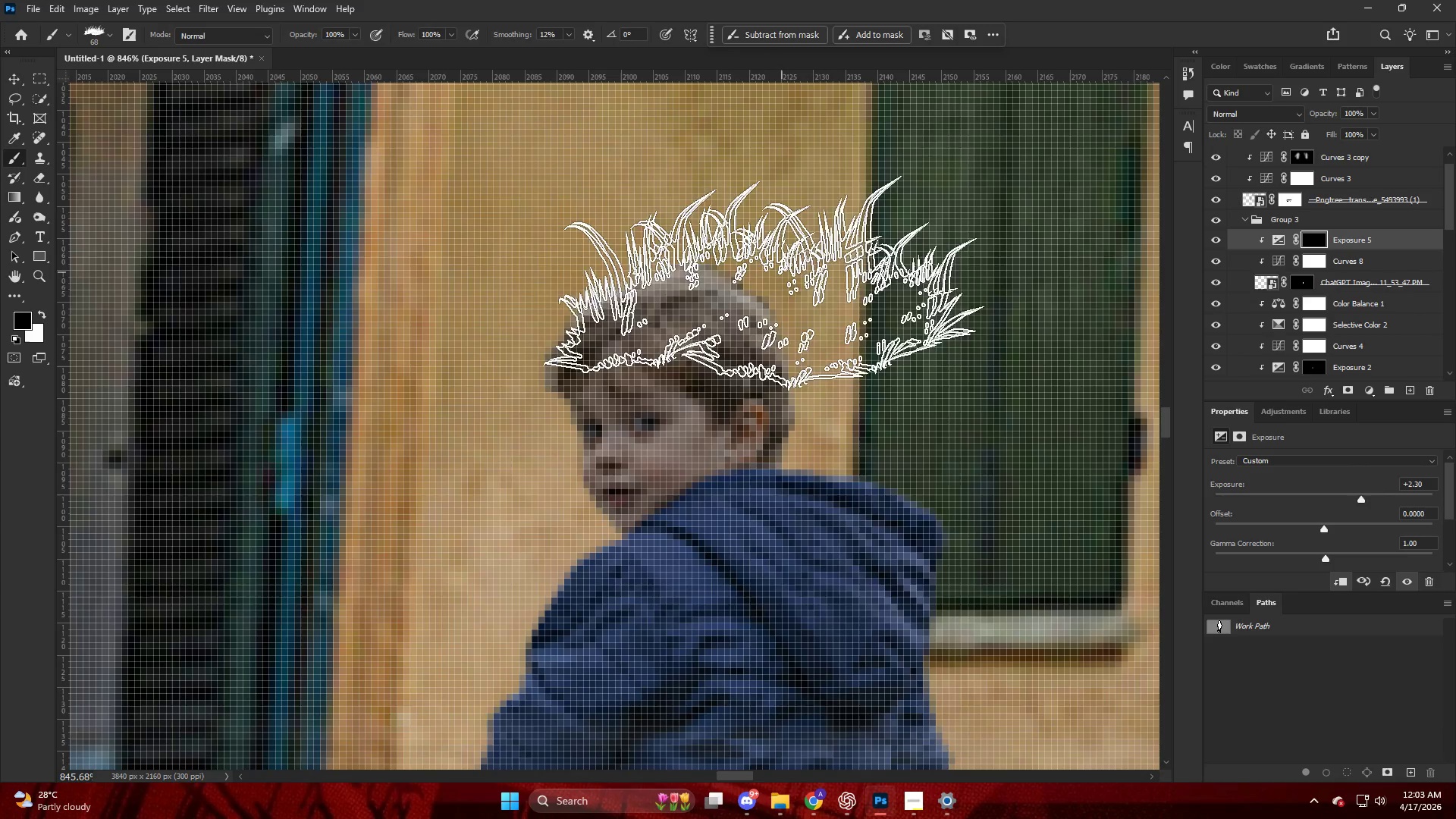 
key(B)
 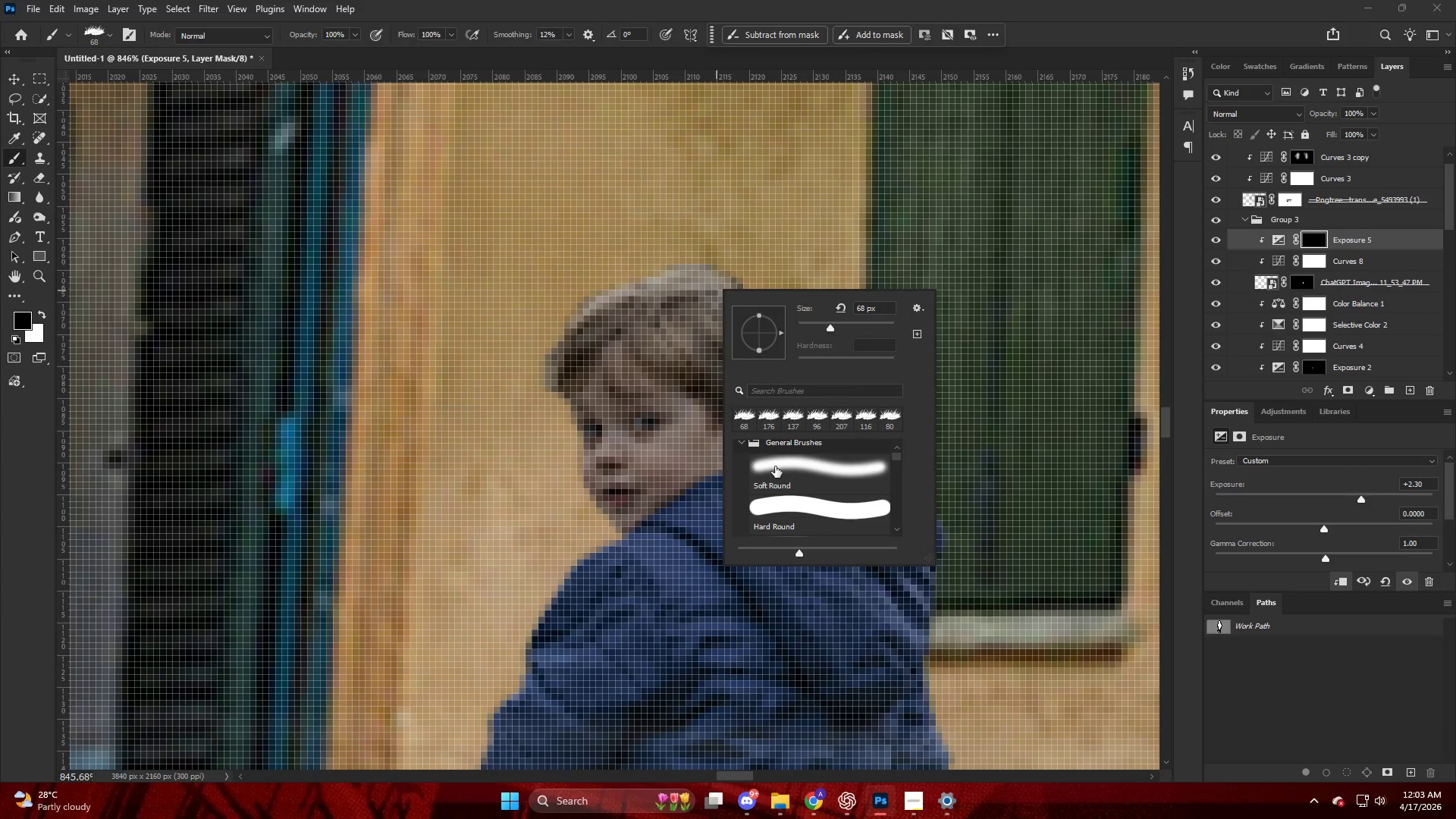 
scroll: coordinate [809, 276], scroll_direction: up, amount: 13.0
 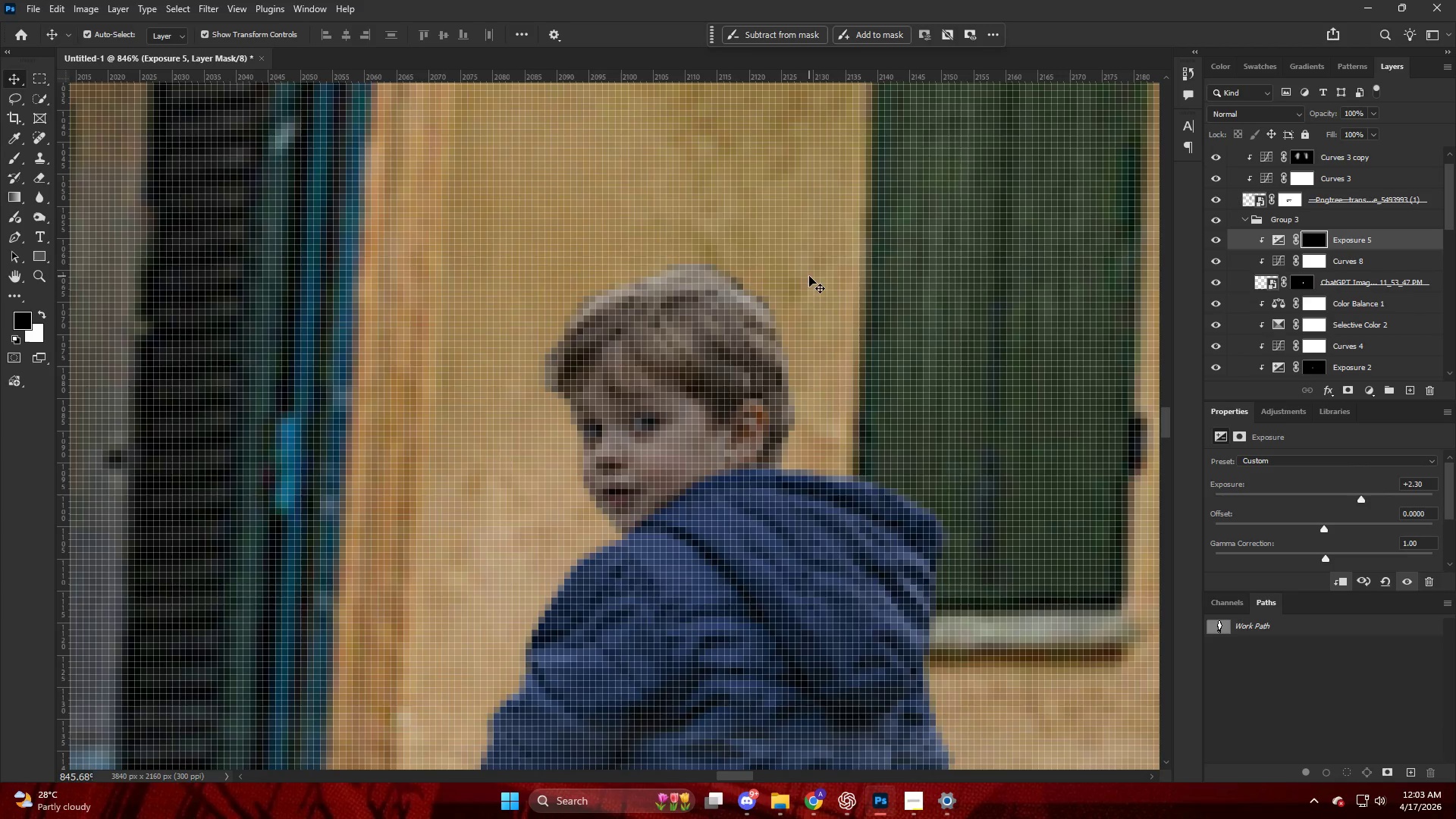 
left_click([782, 471])
 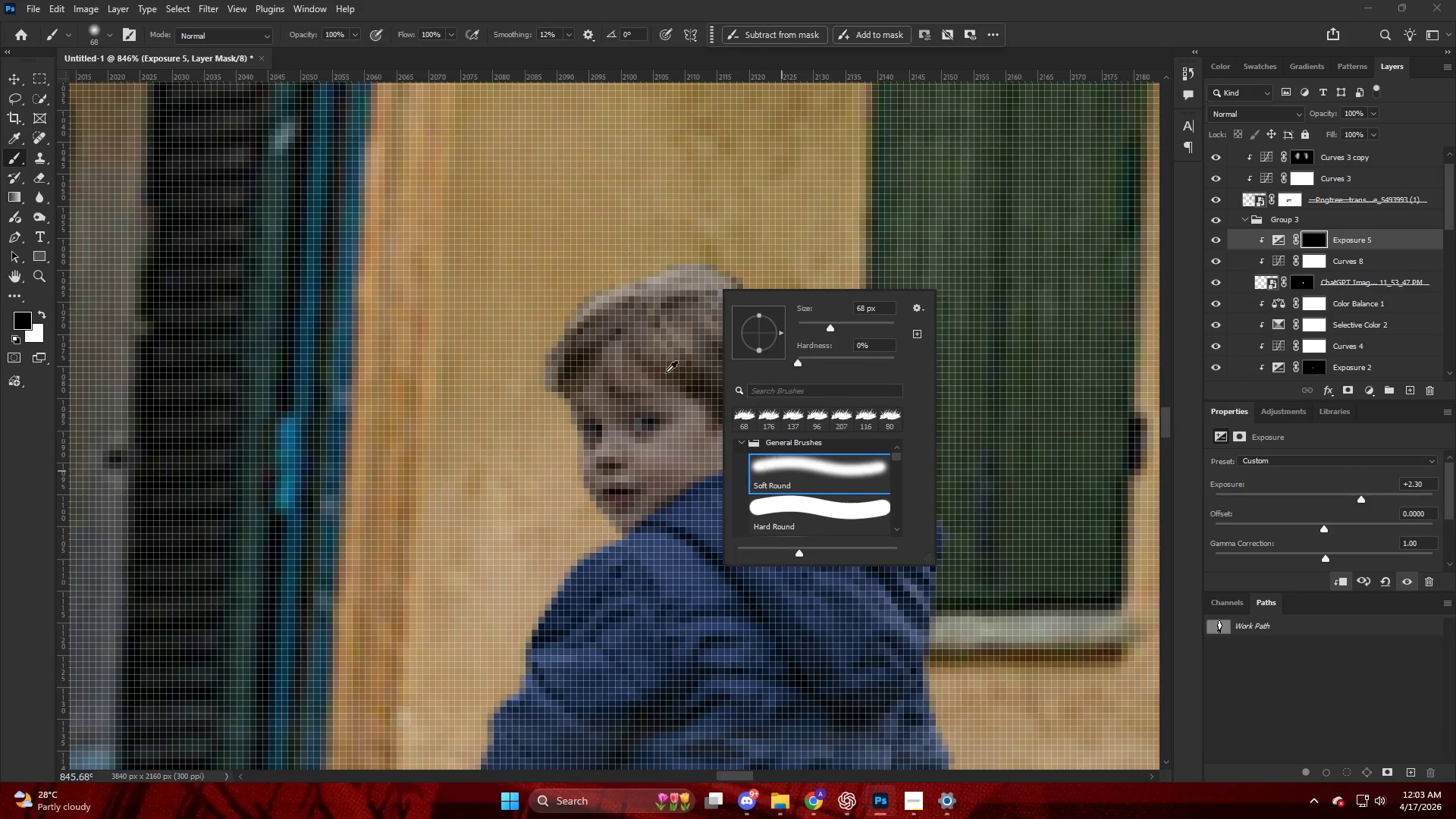 
hold_key(key=AltLeft, duration=0.56)
 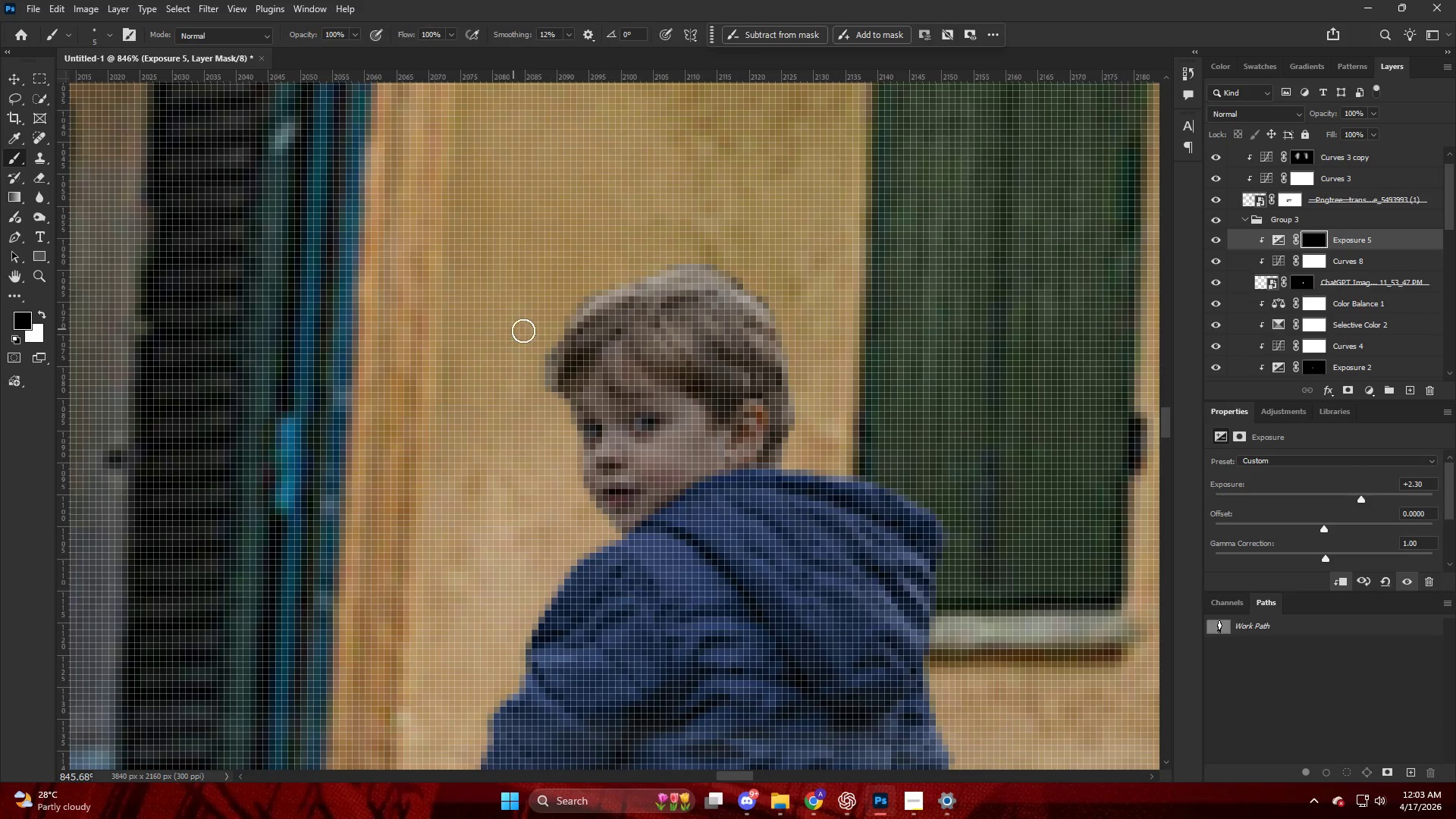 
key(Alt+AltLeft)
 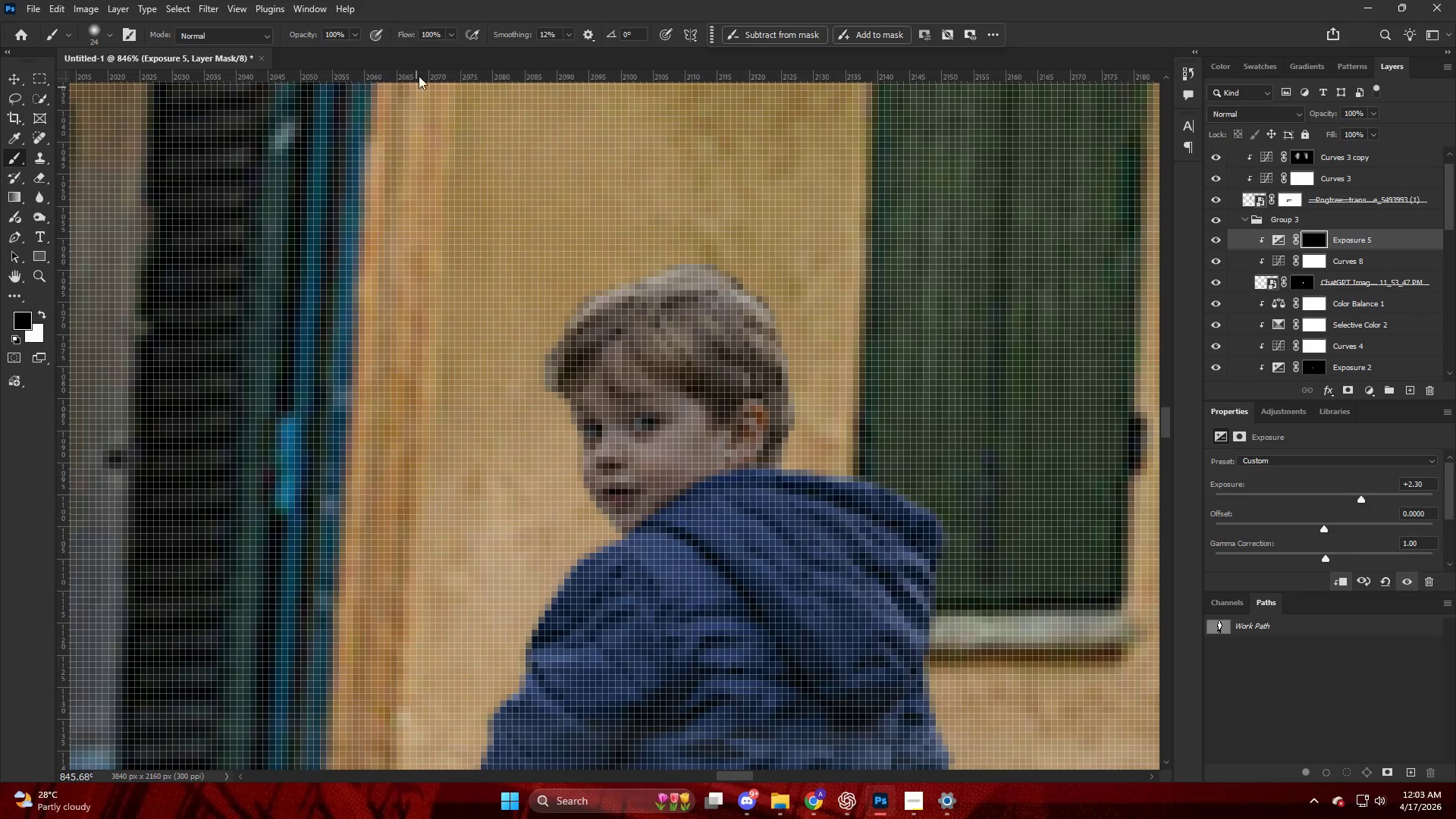 
left_click_drag(start_coordinate=[394, 36], to_coordinate=[293, 68])
 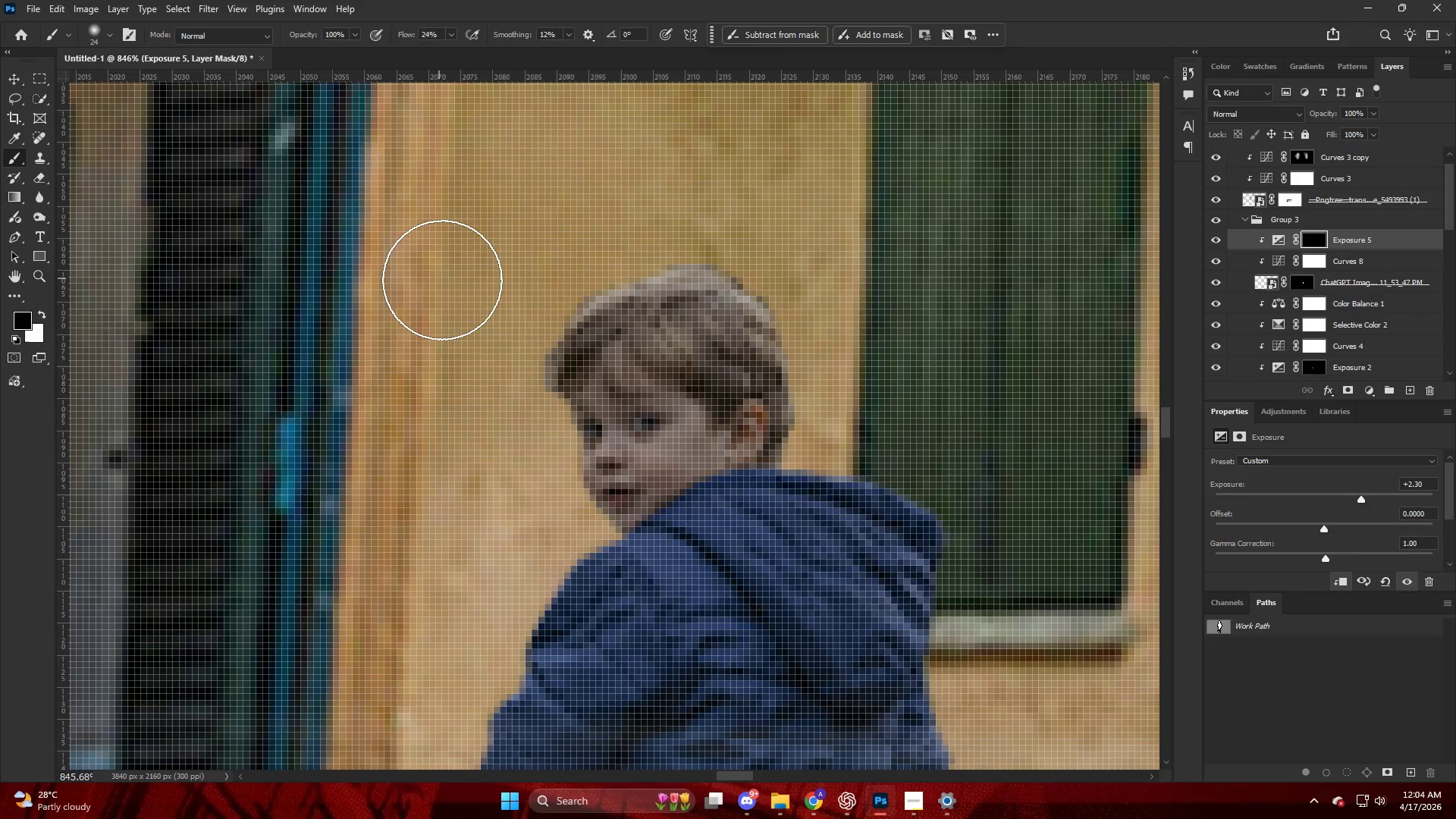 
left_click_drag(start_coordinate=[492, 328], to_coordinate=[683, 213])
 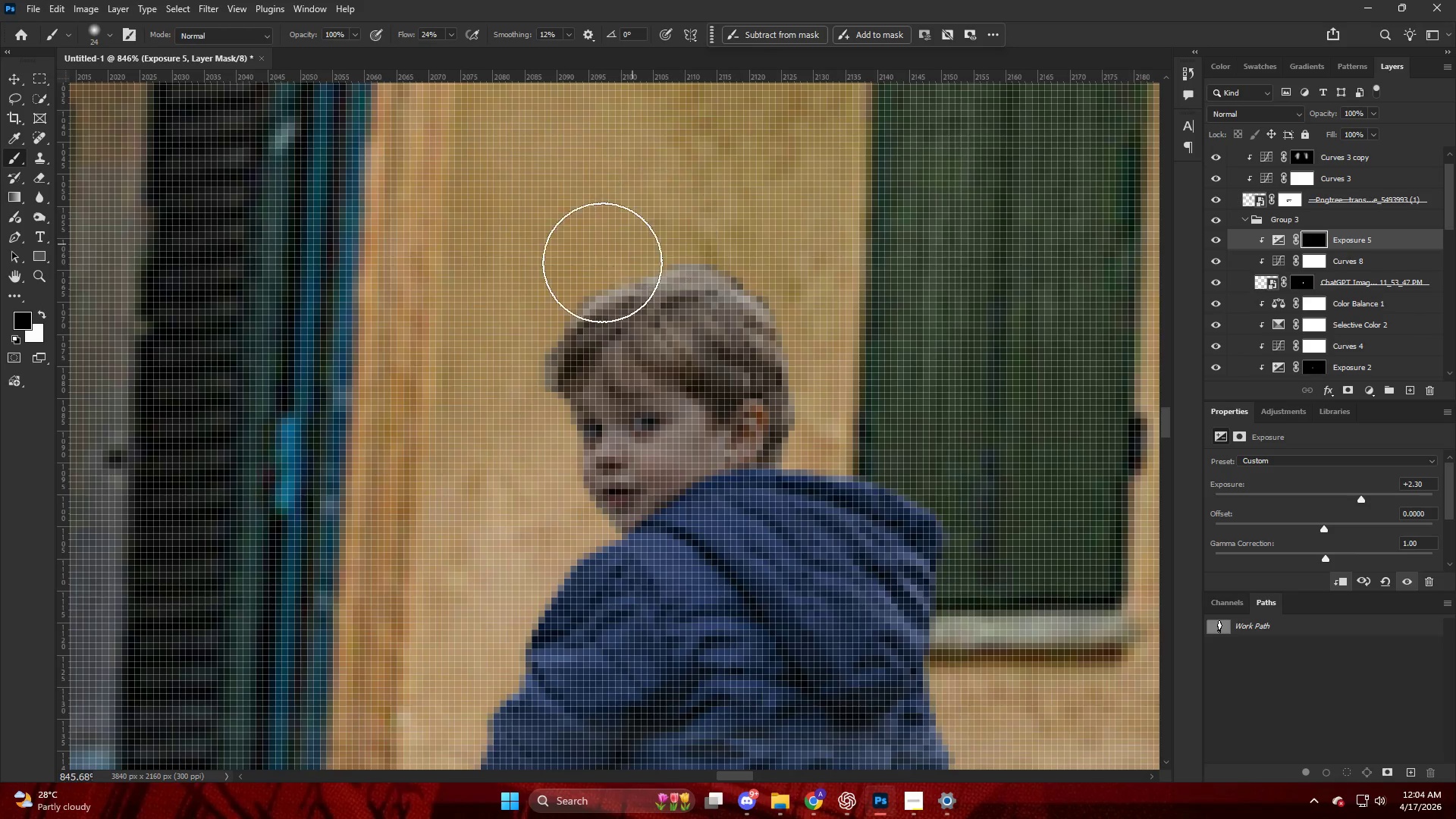 
key(X)
 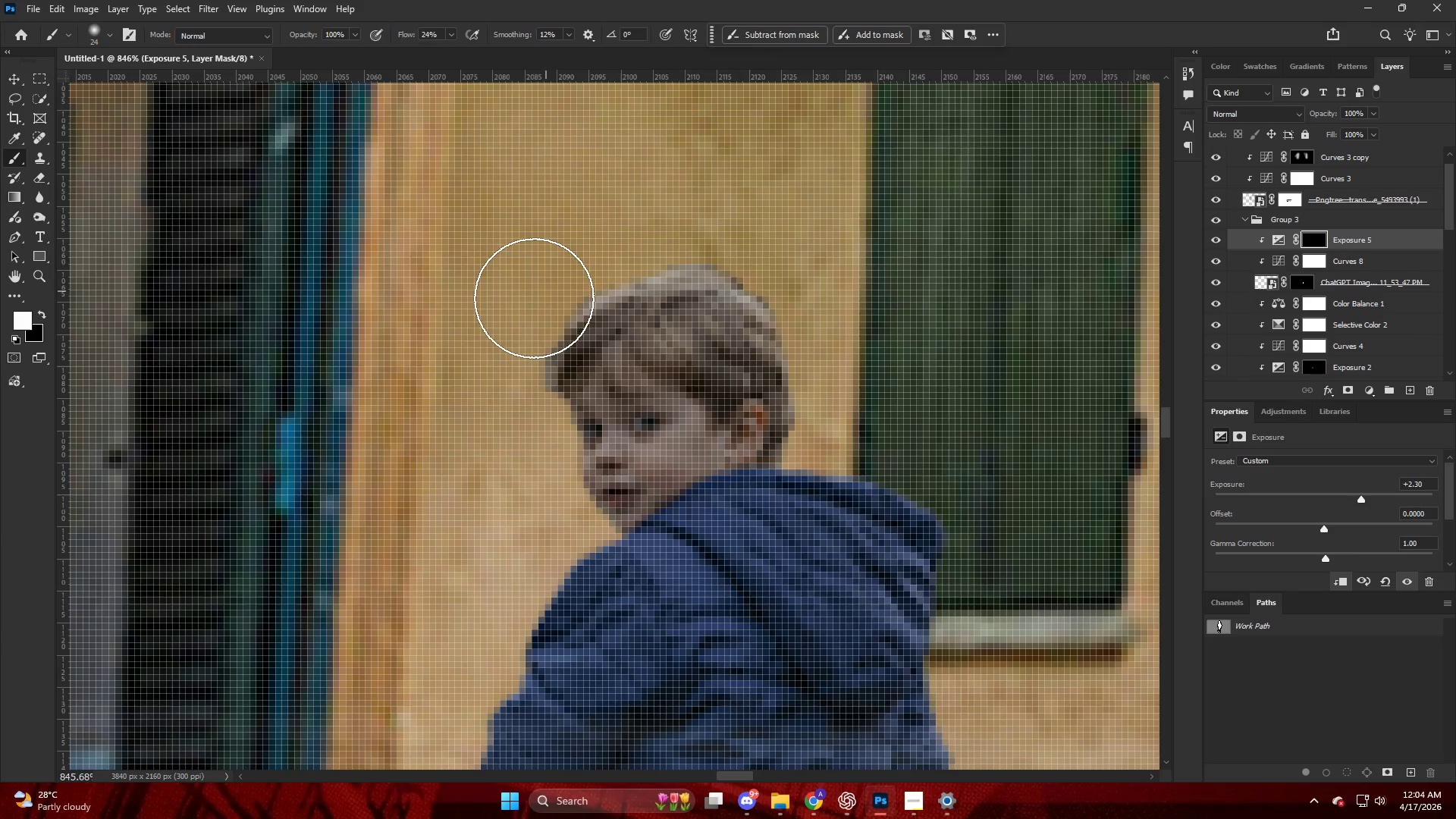 
left_click_drag(start_coordinate=[538, 294], to_coordinate=[969, 483])
 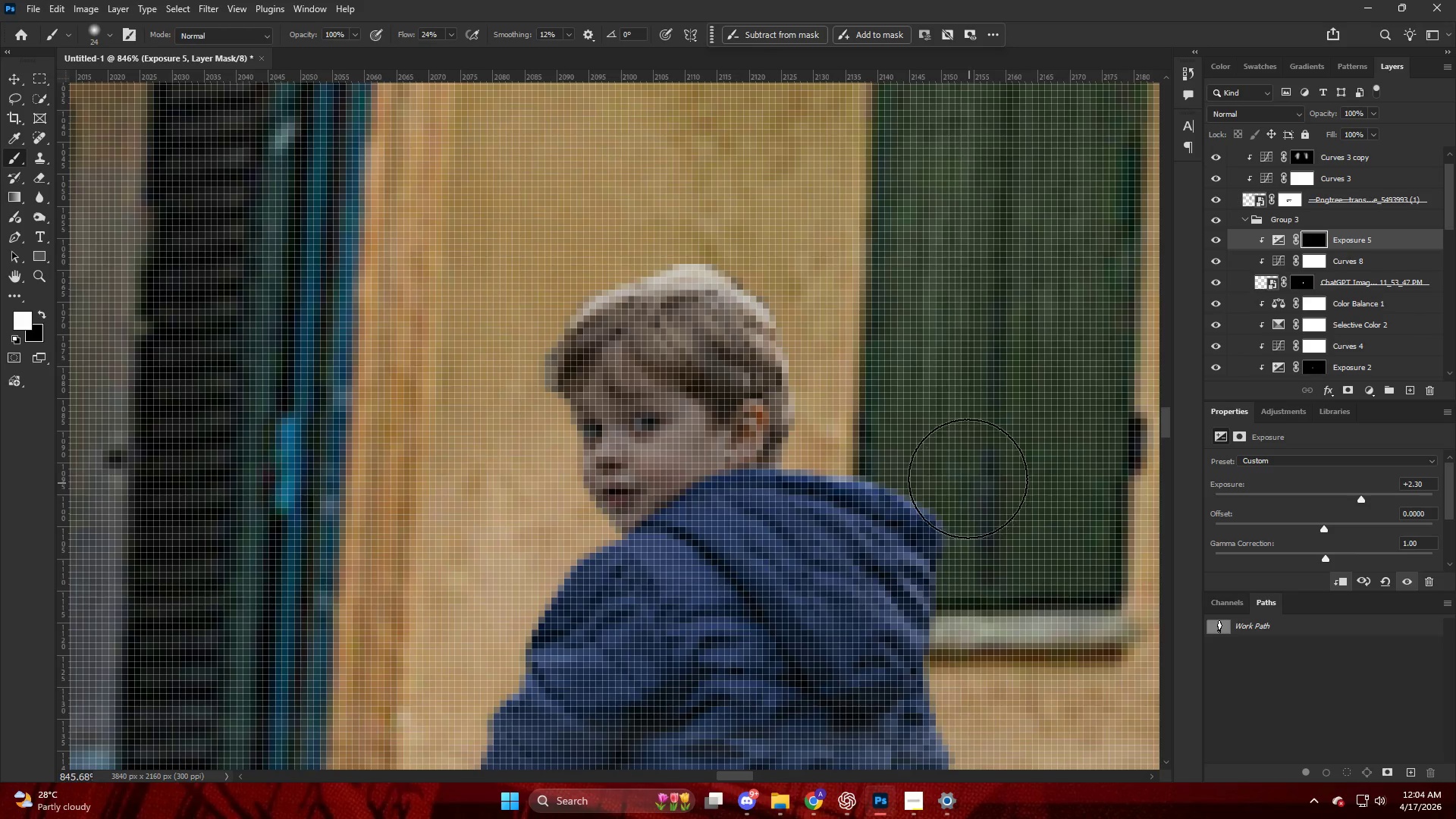 
key(Alt+AltLeft)
 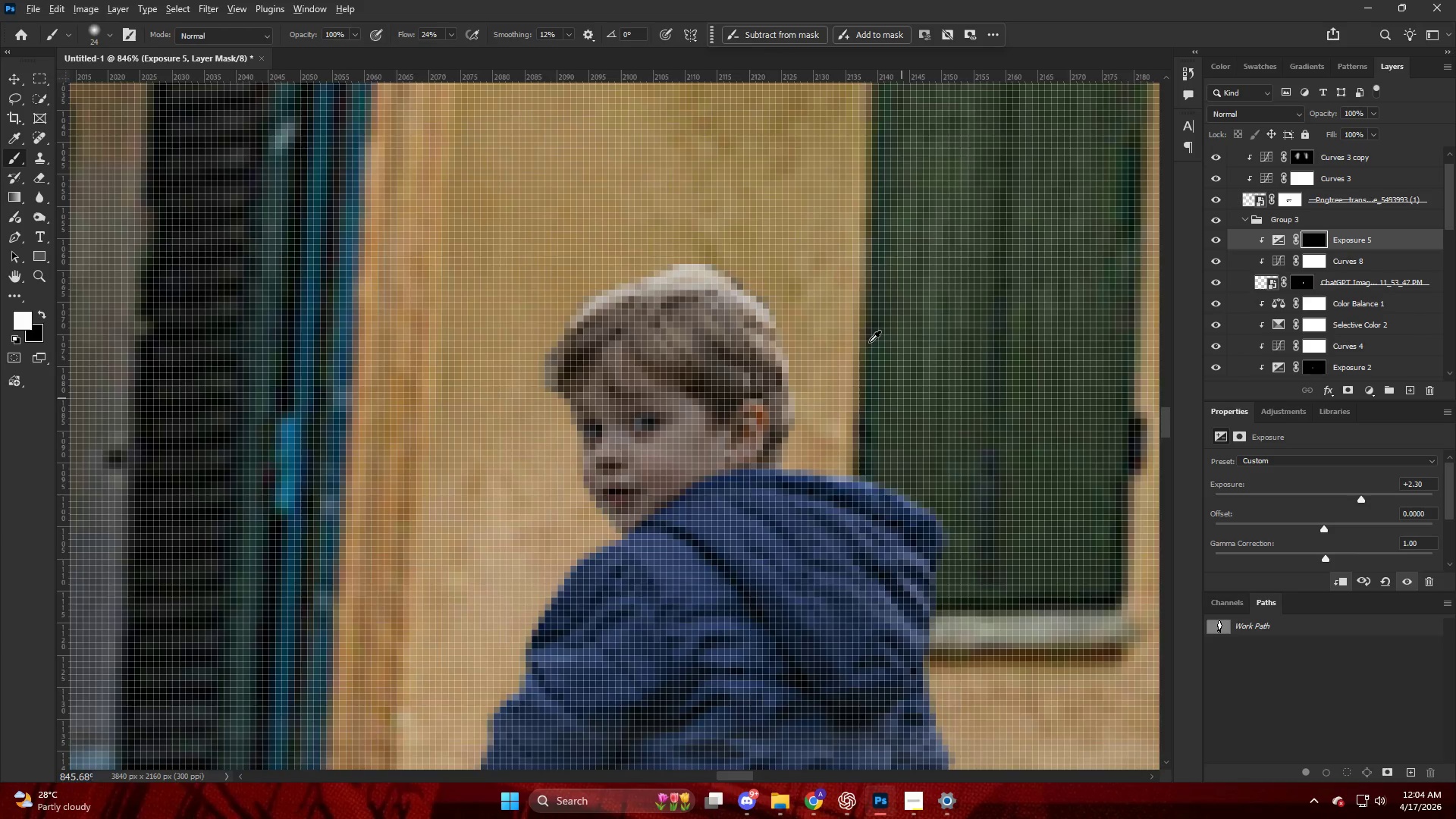 
key(Alt+AltLeft)
 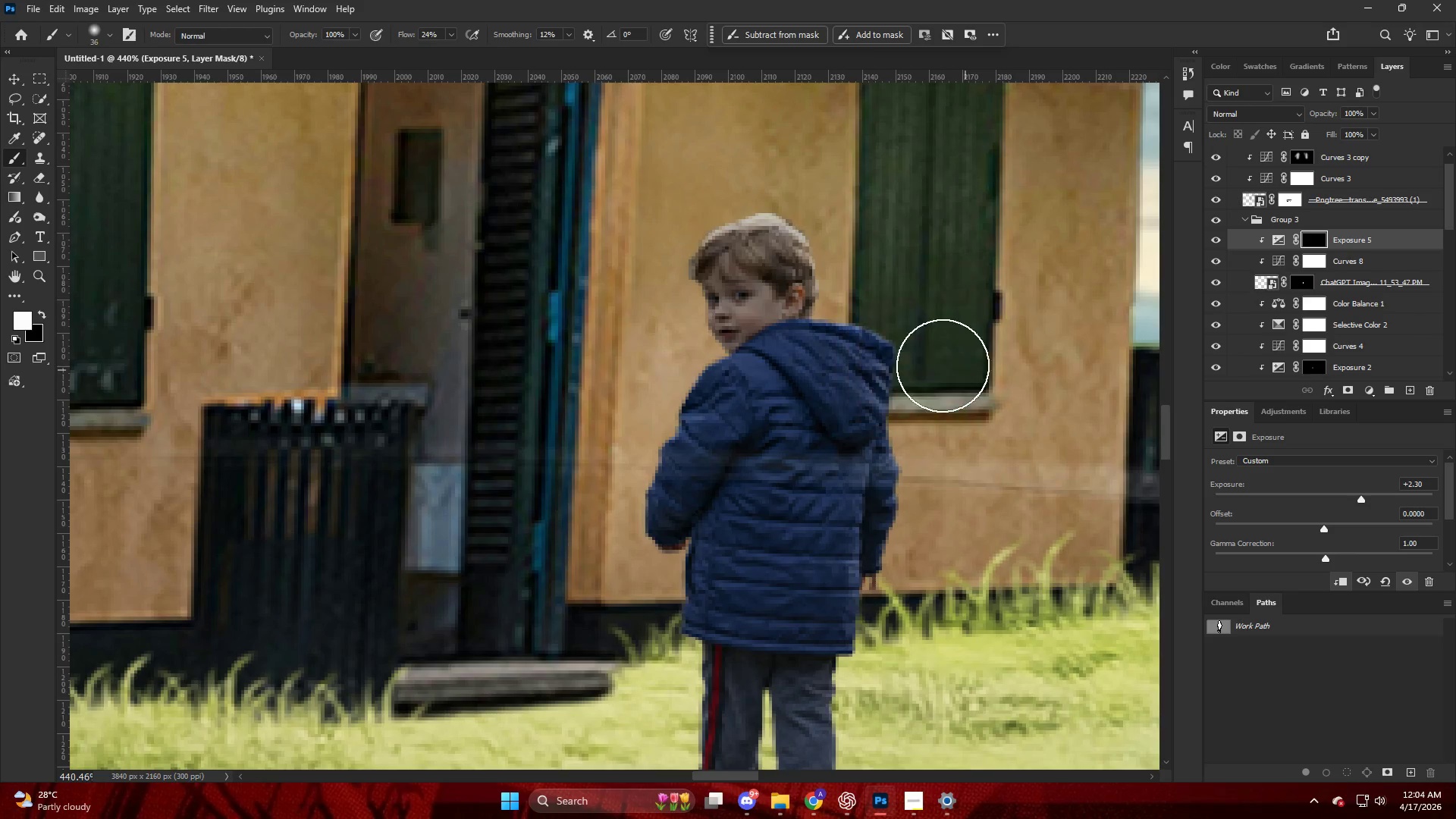 
scroll: coordinate [858, 276], scroll_direction: down, amount: 14.0
 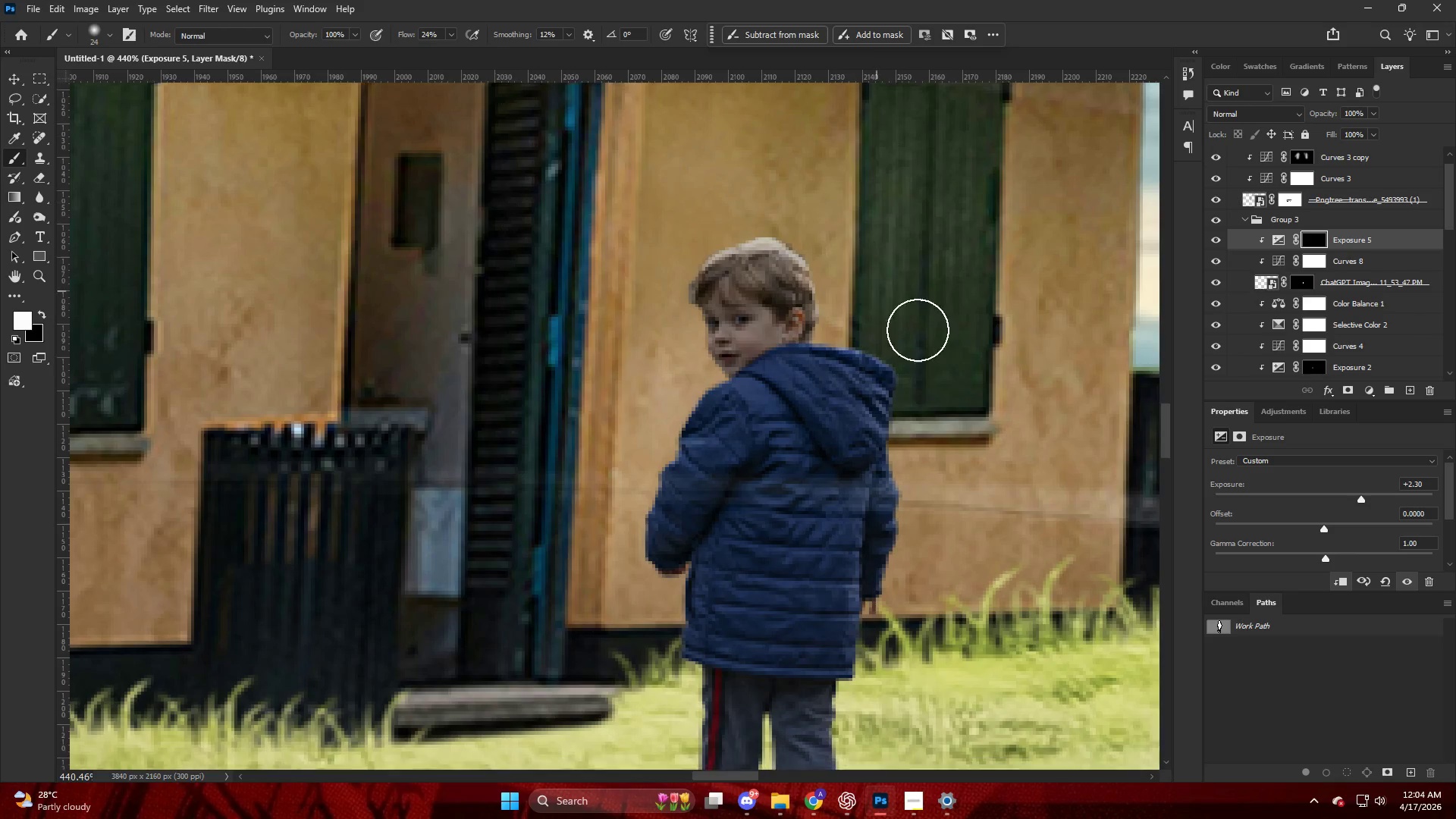 
left_click_drag(start_coordinate=[937, 367], to_coordinate=[1006, 562])
 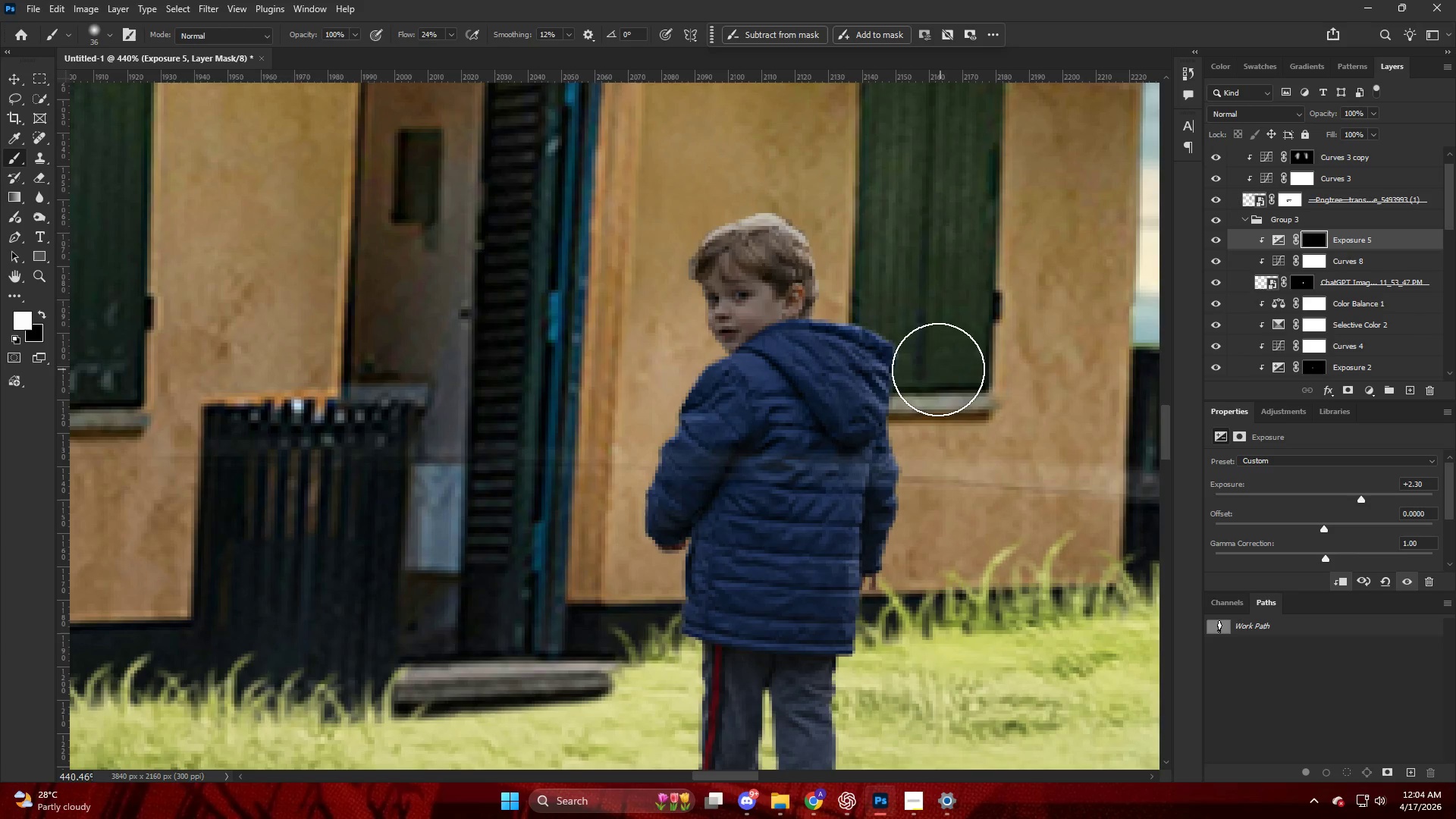 
key(Alt+AltLeft)
 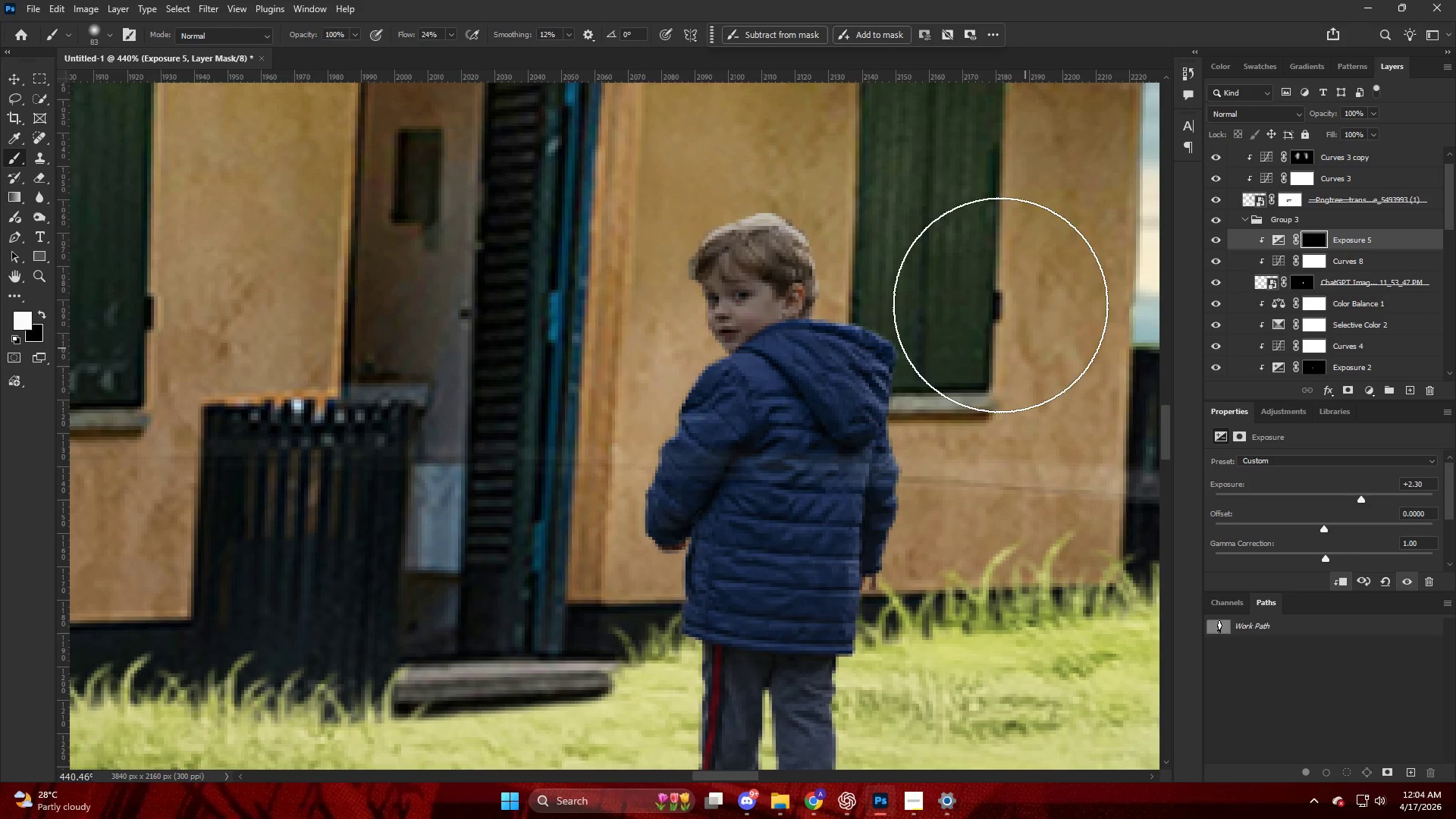 
left_click_drag(start_coordinate=[954, 288], to_coordinate=[1060, 455])
 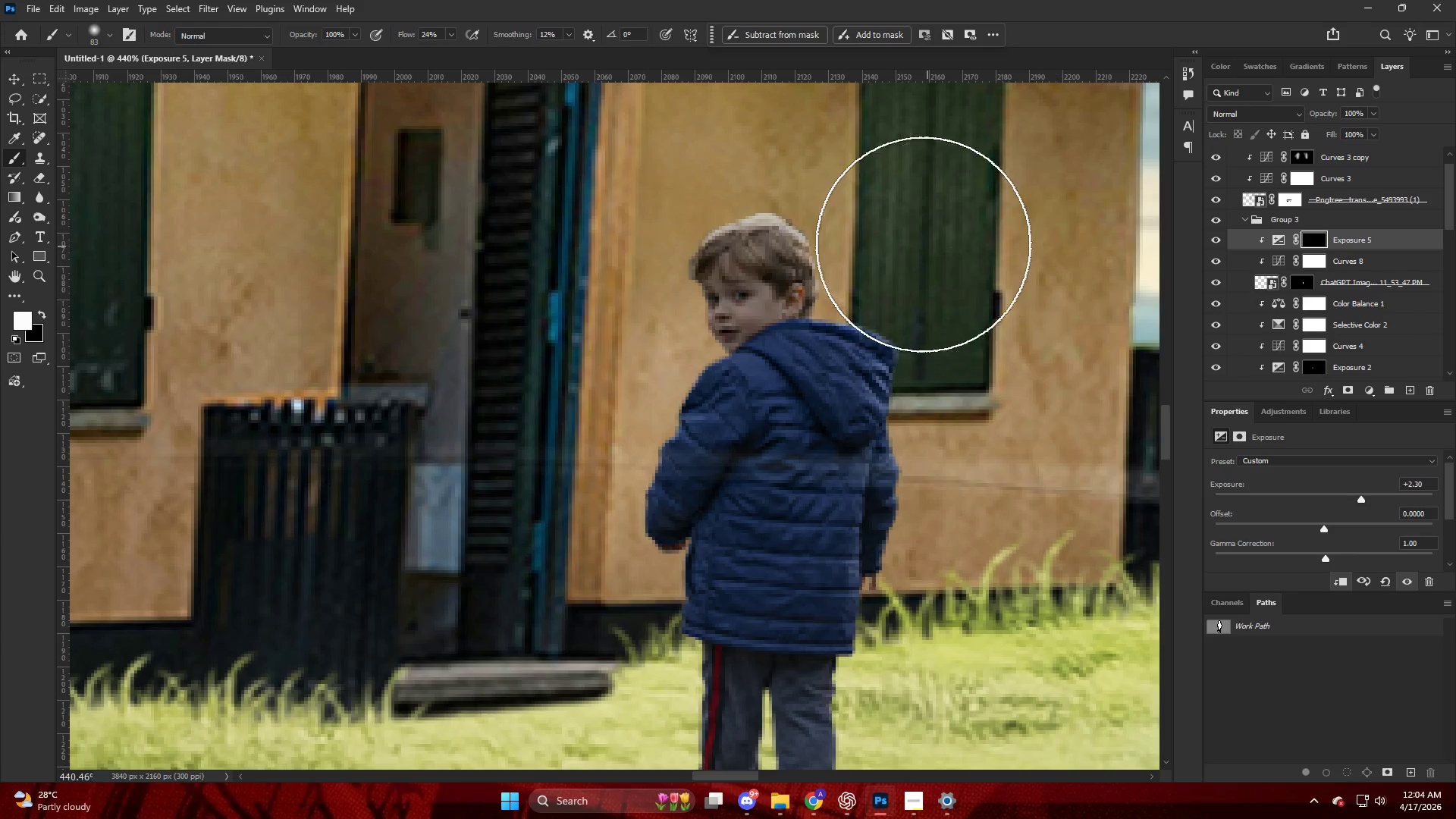 
left_click_drag(start_coordinate=[913, 243], to_coordinate=[968, 472])
 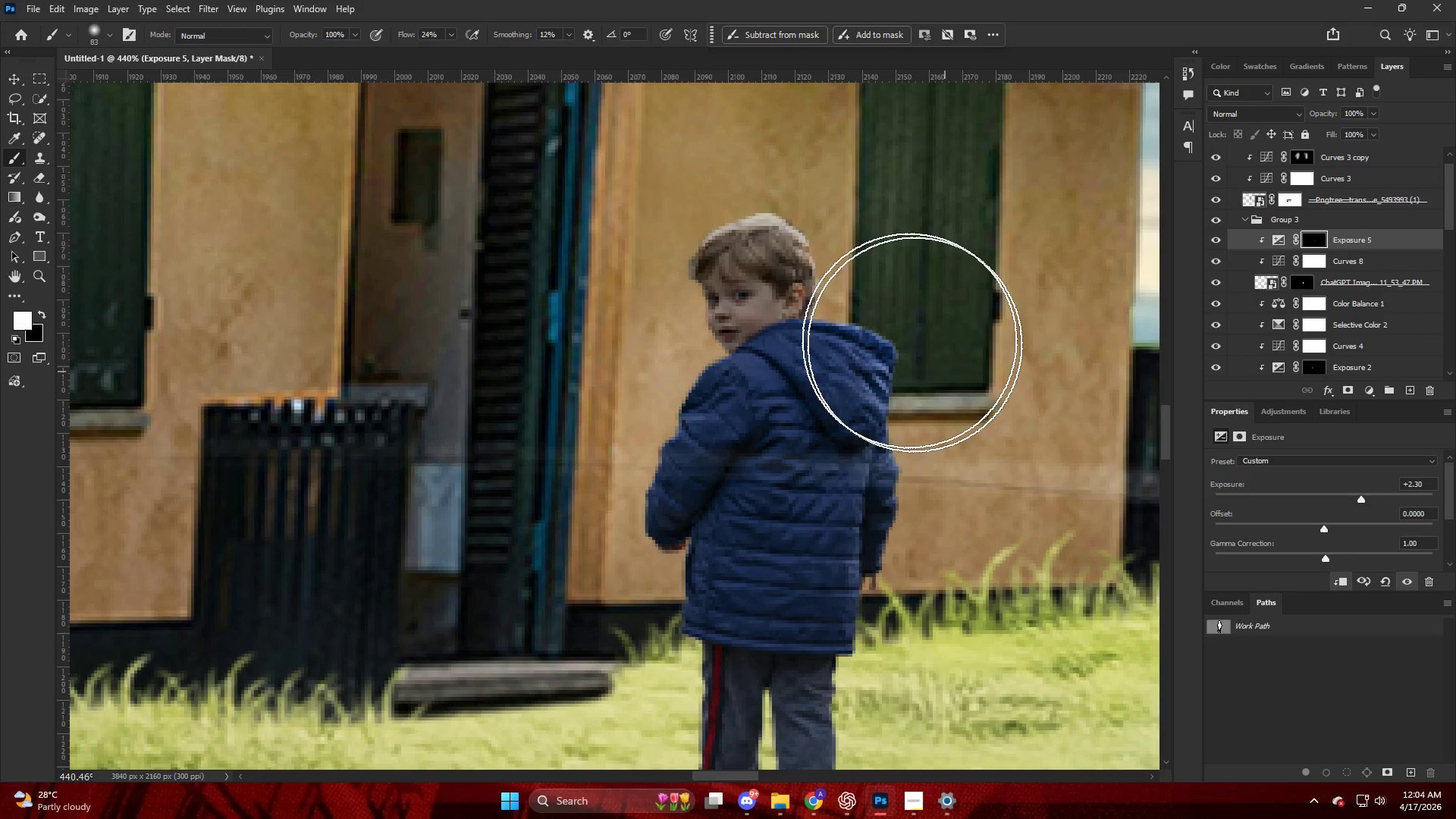 
key(Alt+AltLeft)
 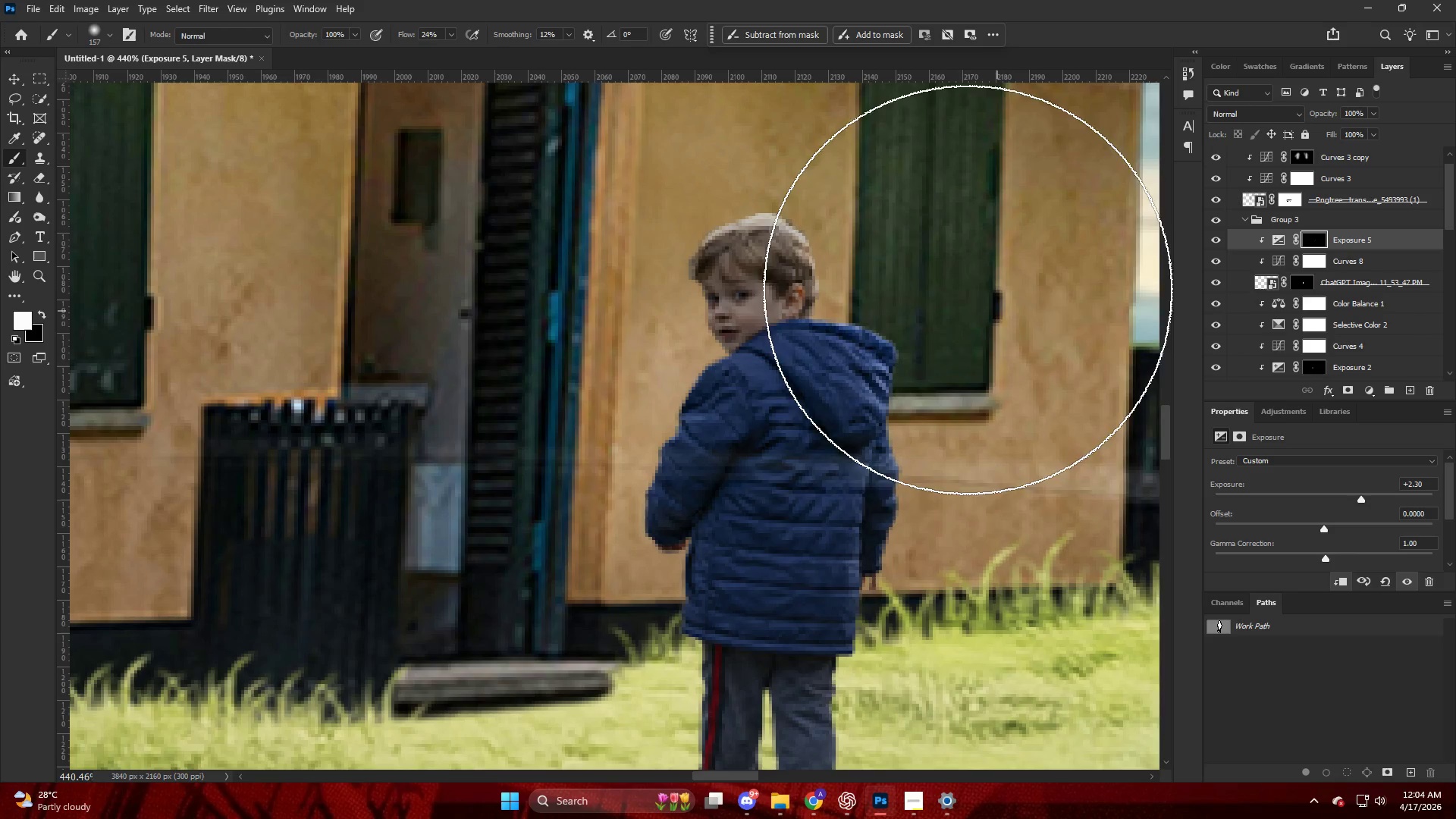 
left_click_drag(start_coordinate=[962, 291], to_coordinate=[1007, 610])
 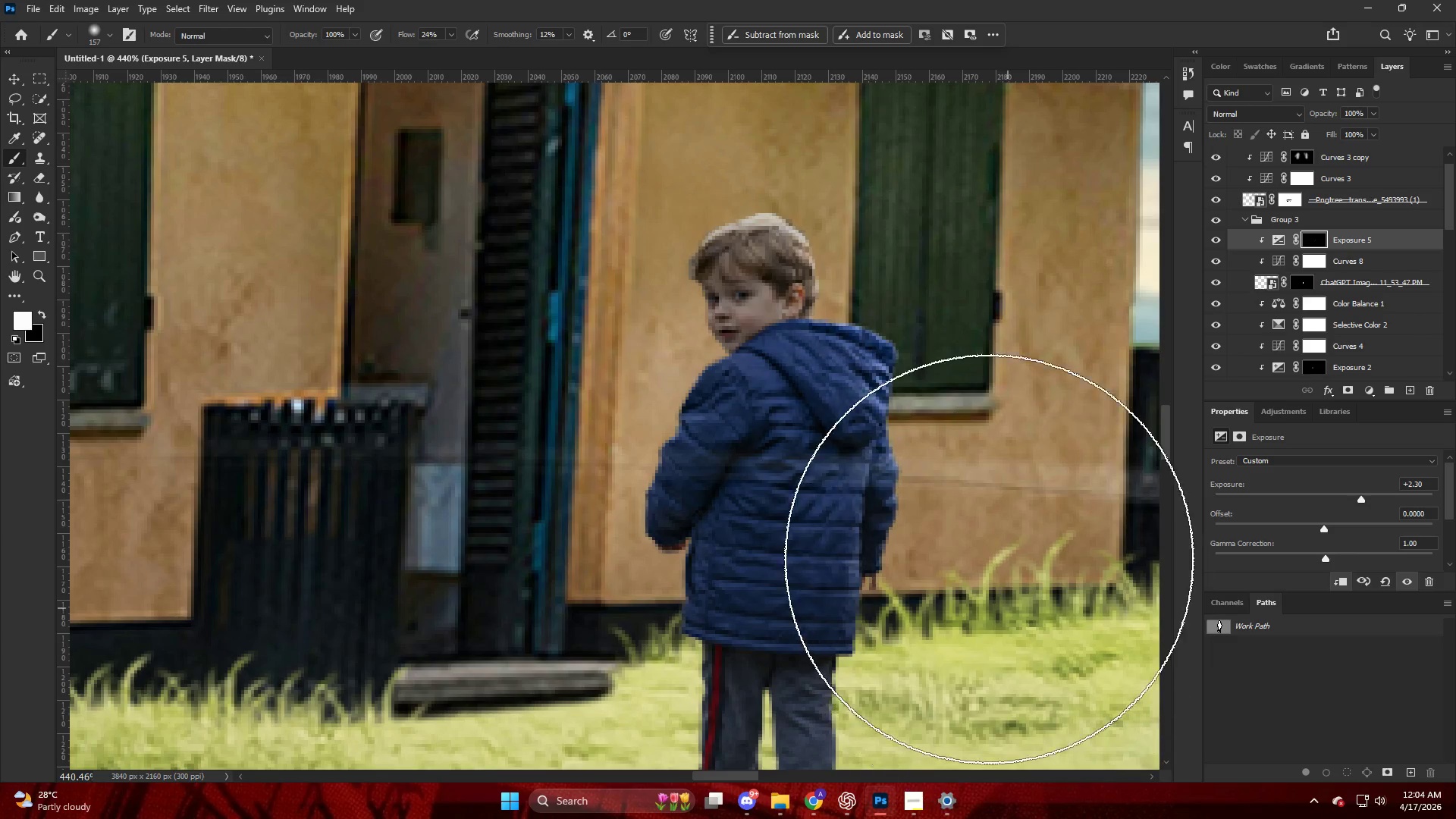 
left_click_drag(start_coordinate=[942, 361], to_coordinate=[957, 741])
 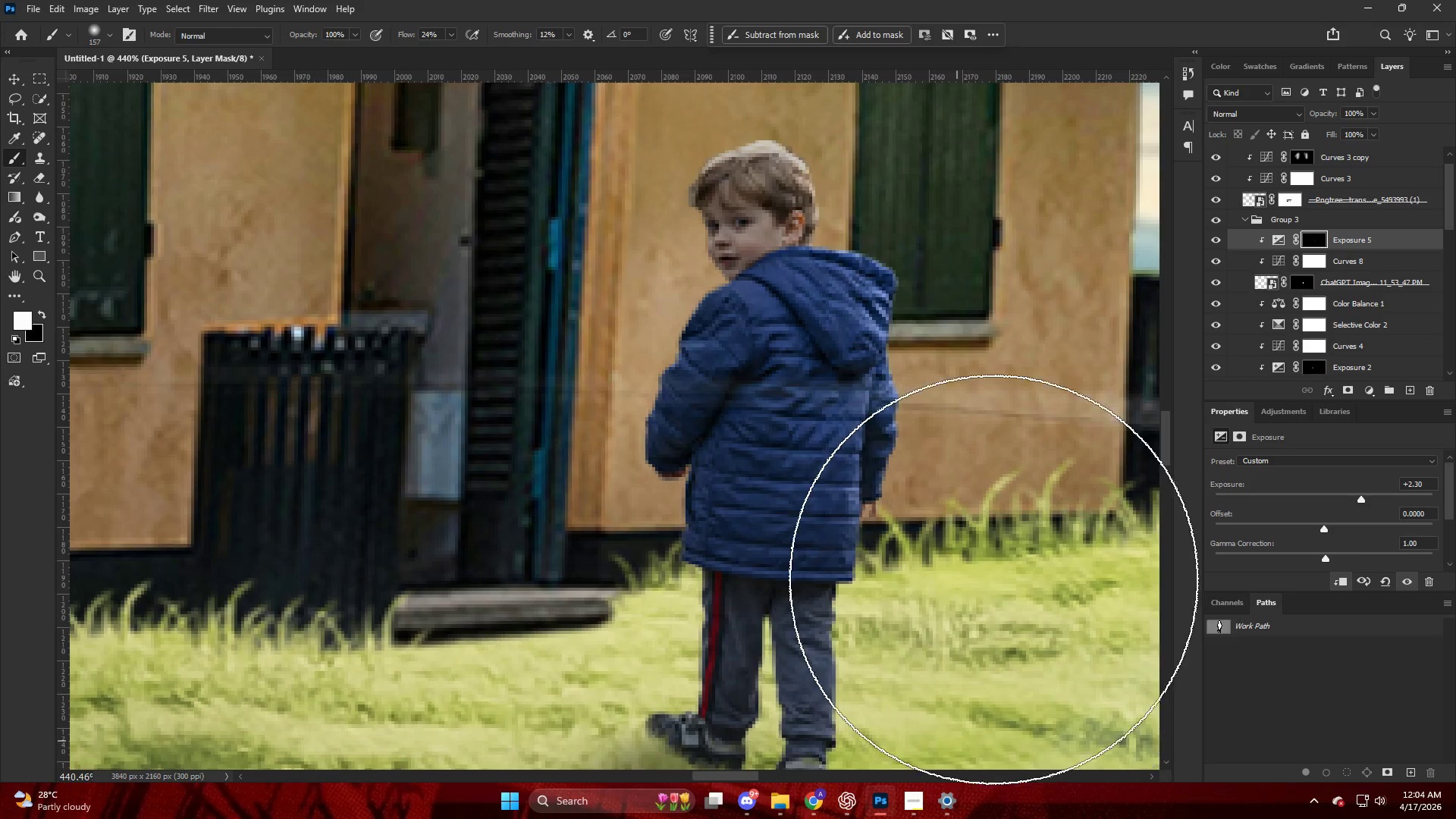 
scroll: coordinate [971, 532], scroll_direction: down, amount: 6.0
 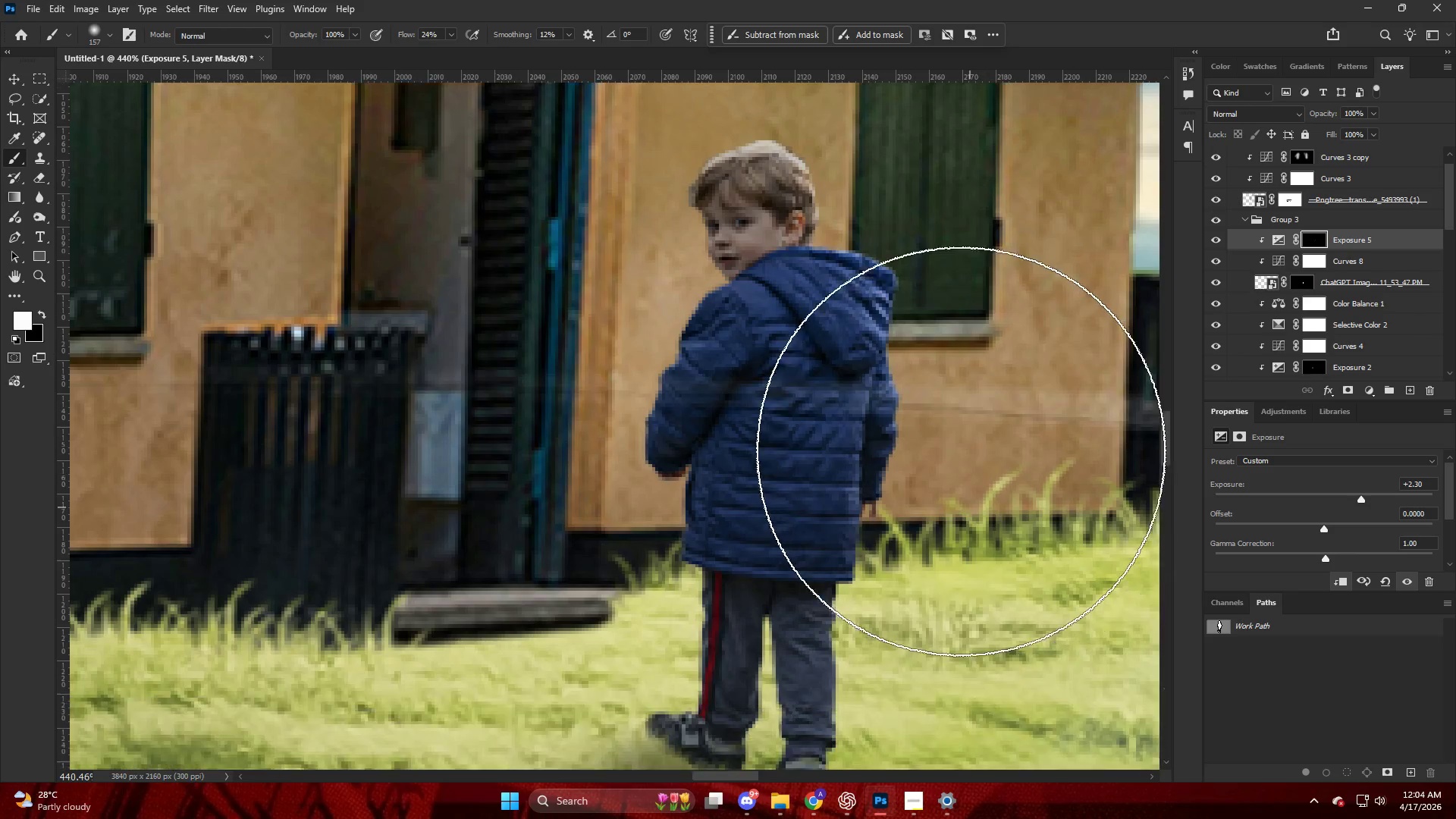 
key(Alt+AltLeft)
 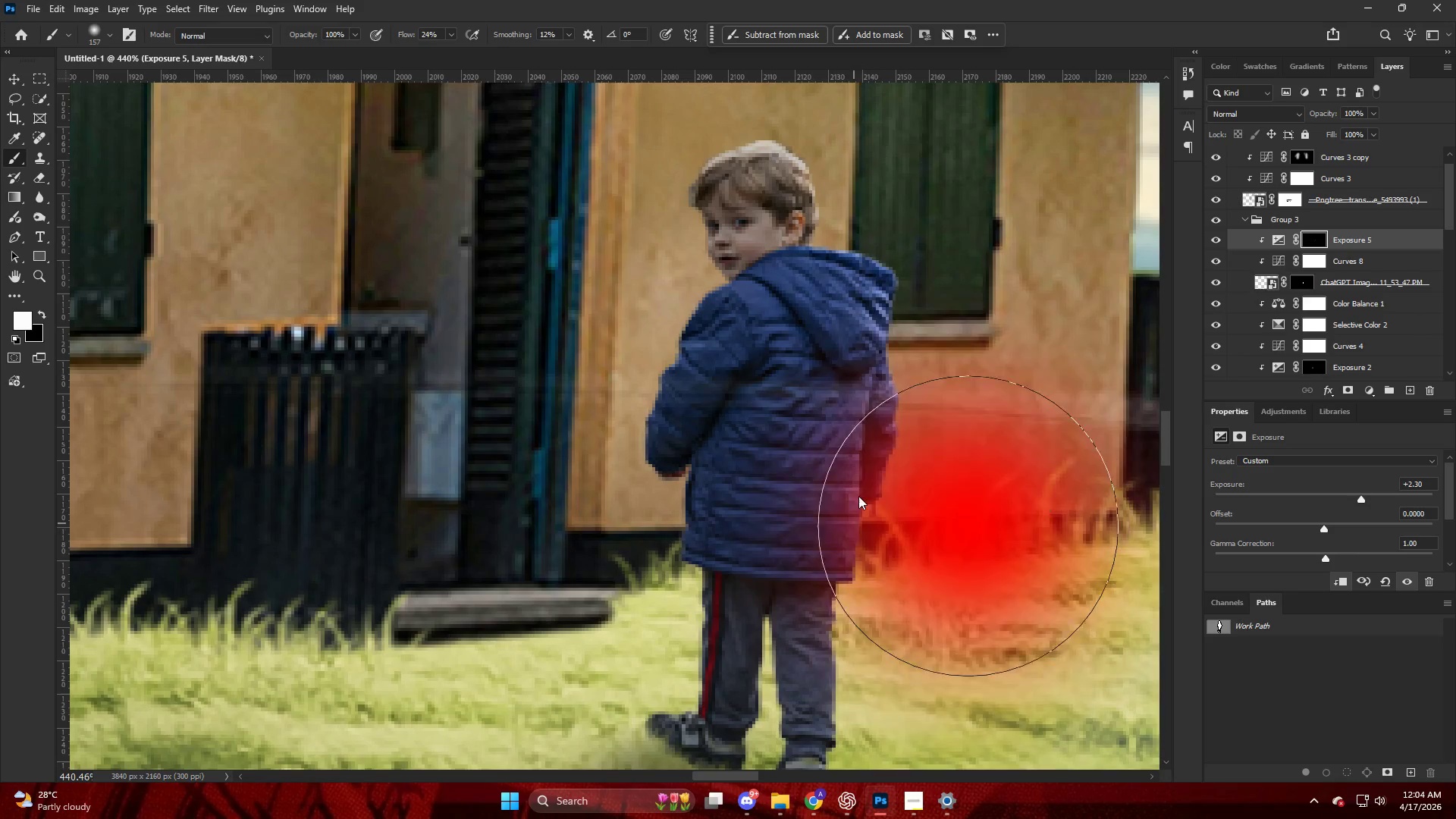 
left_click_drag(start_coordinate=[883, 456], to_coordinate=[916, 794])
 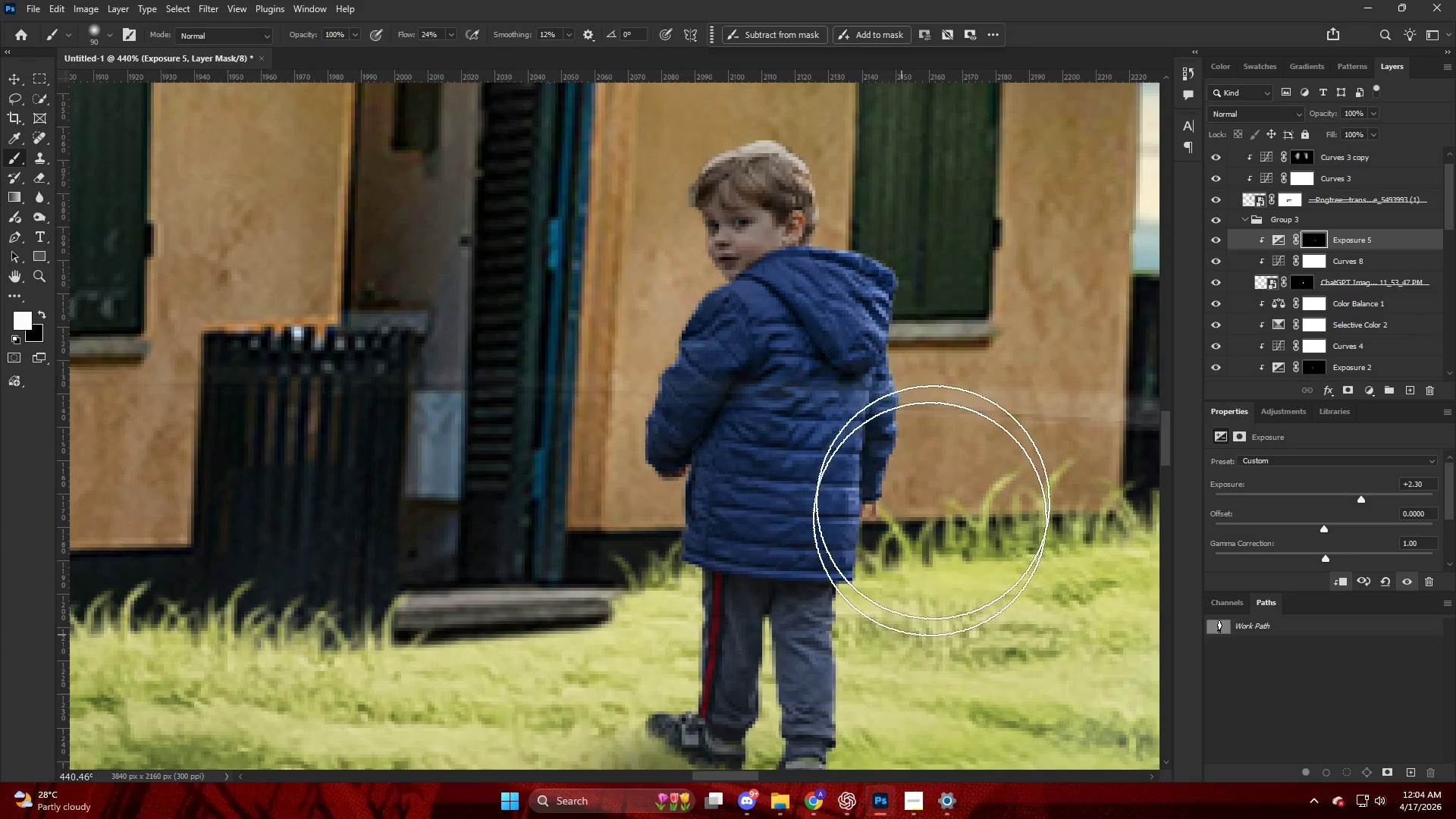 
left_click_drag(start_coordinate=[958, 218], to_coordinate=[886, 121])
 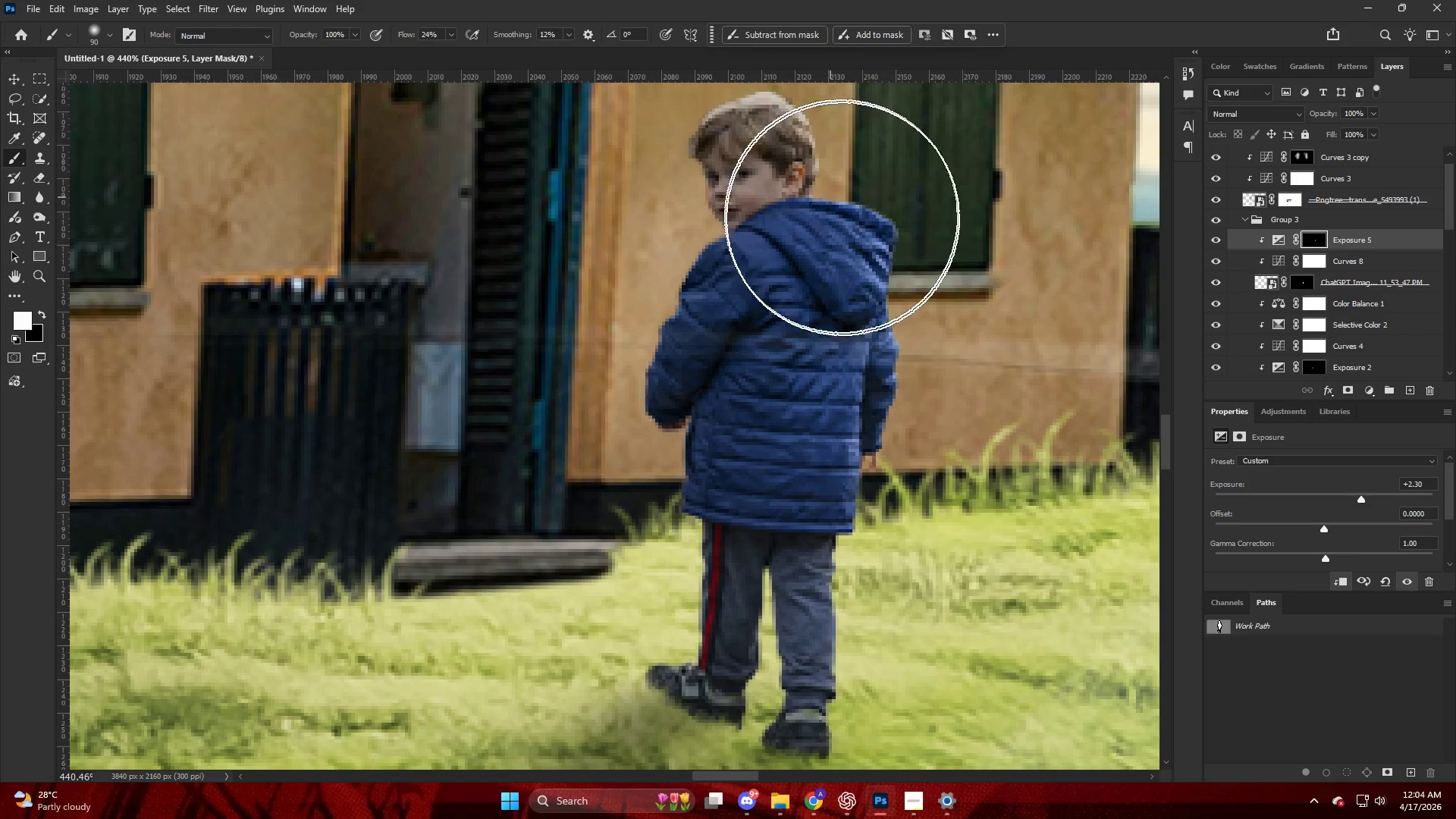 
scroll: coordinate [940, 411], scroll_direction: down, amount: 4.0
 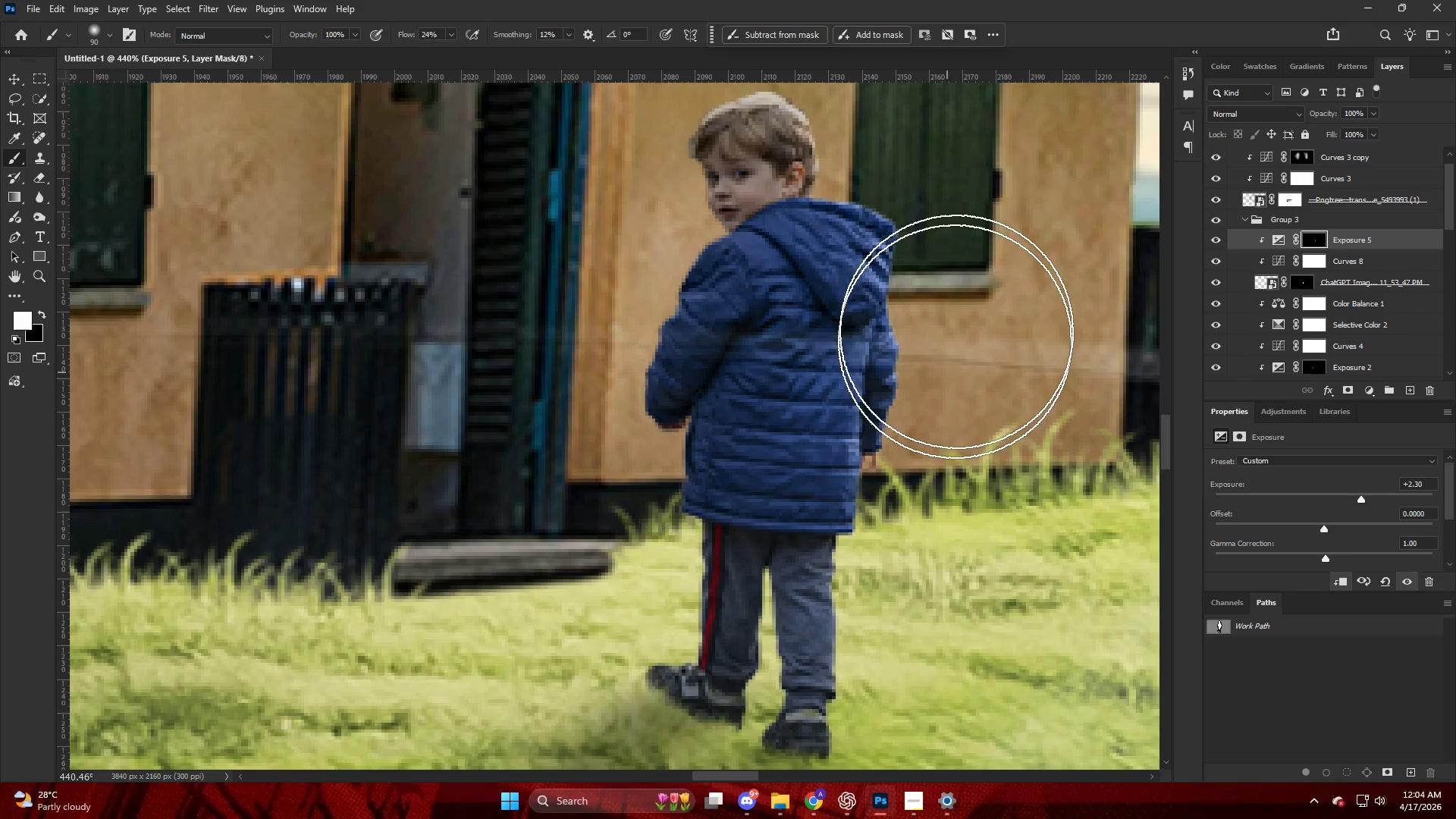 
key(Alt+AltLeft)
 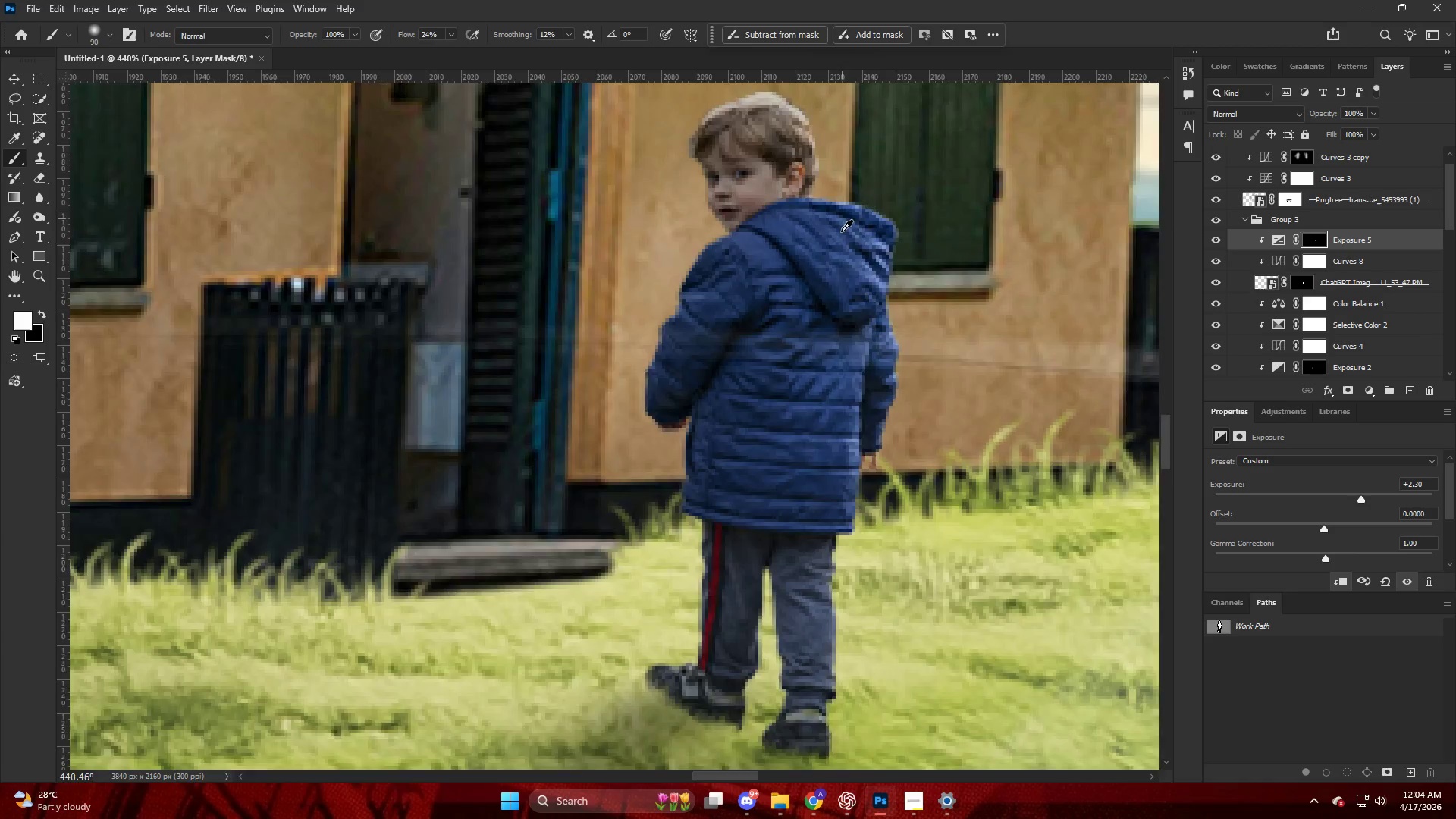 
key(Alt+AltLeft)
 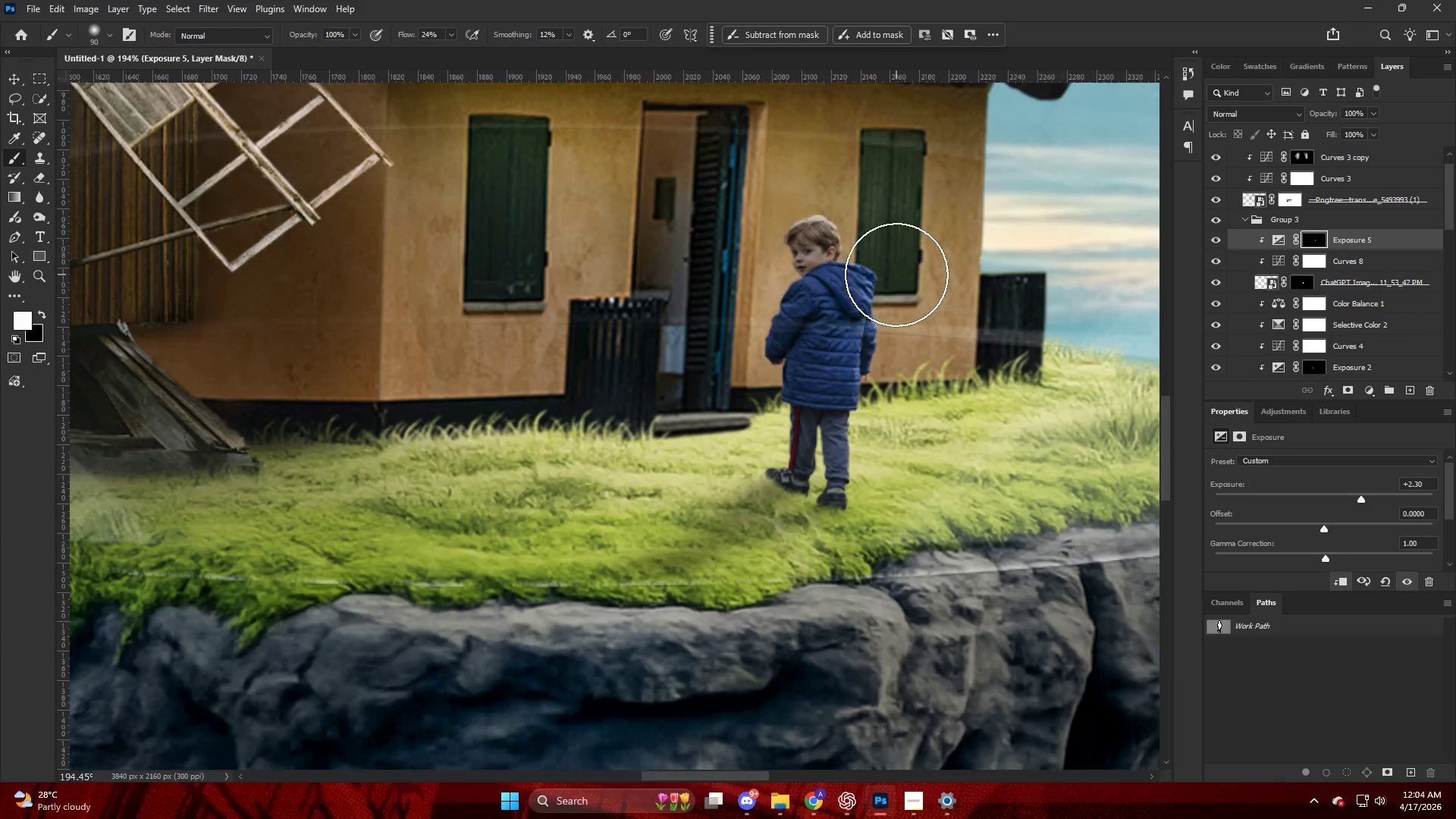 
hold_key(key=AltLeft, duration=0.67)
scroll: coordinate [702, 402], scroll_direction: up, amount: 5.0
 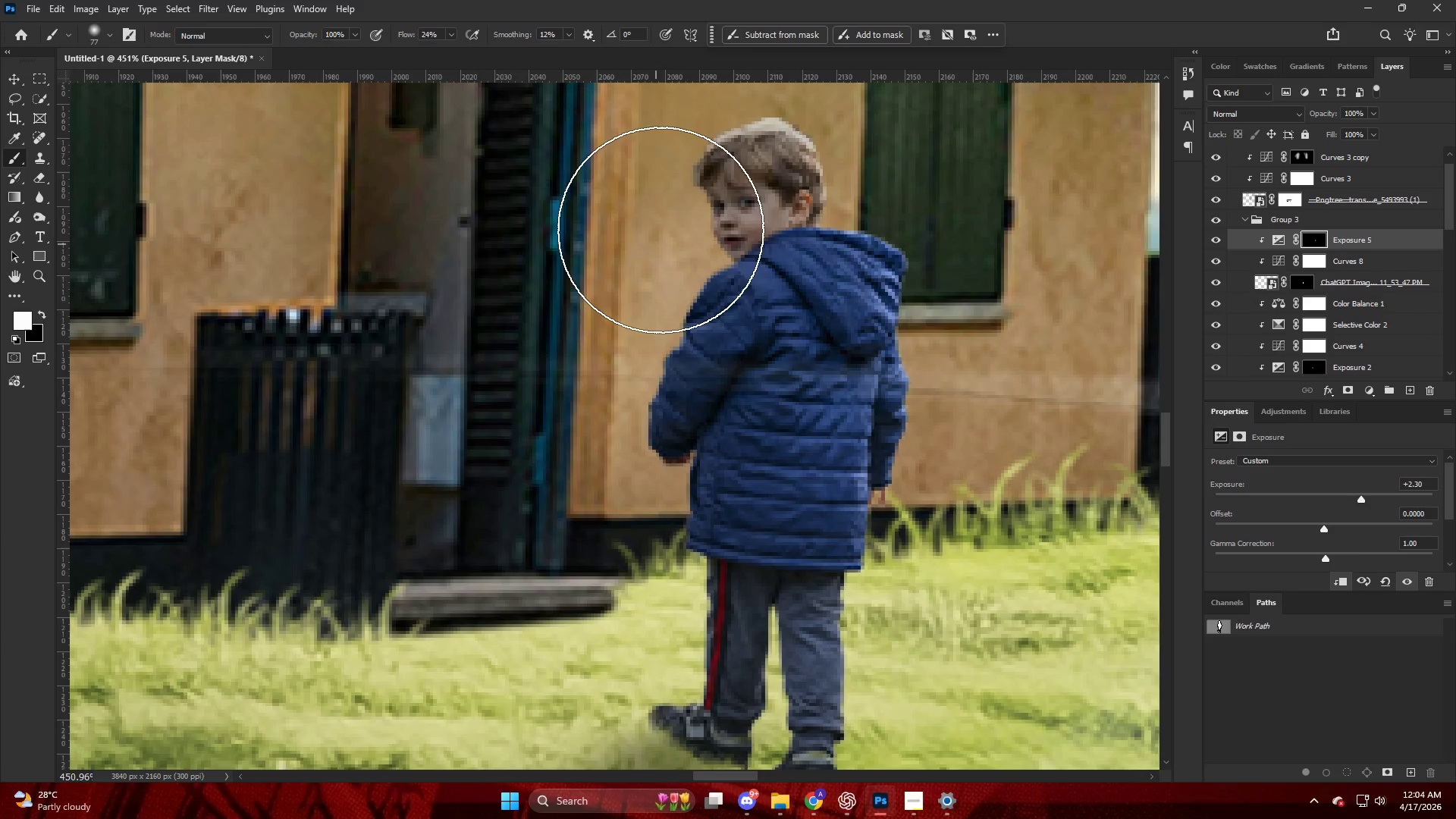 
left_click_drag(start_coordinate=[663, 227], to_coordinate=[510, 410])
 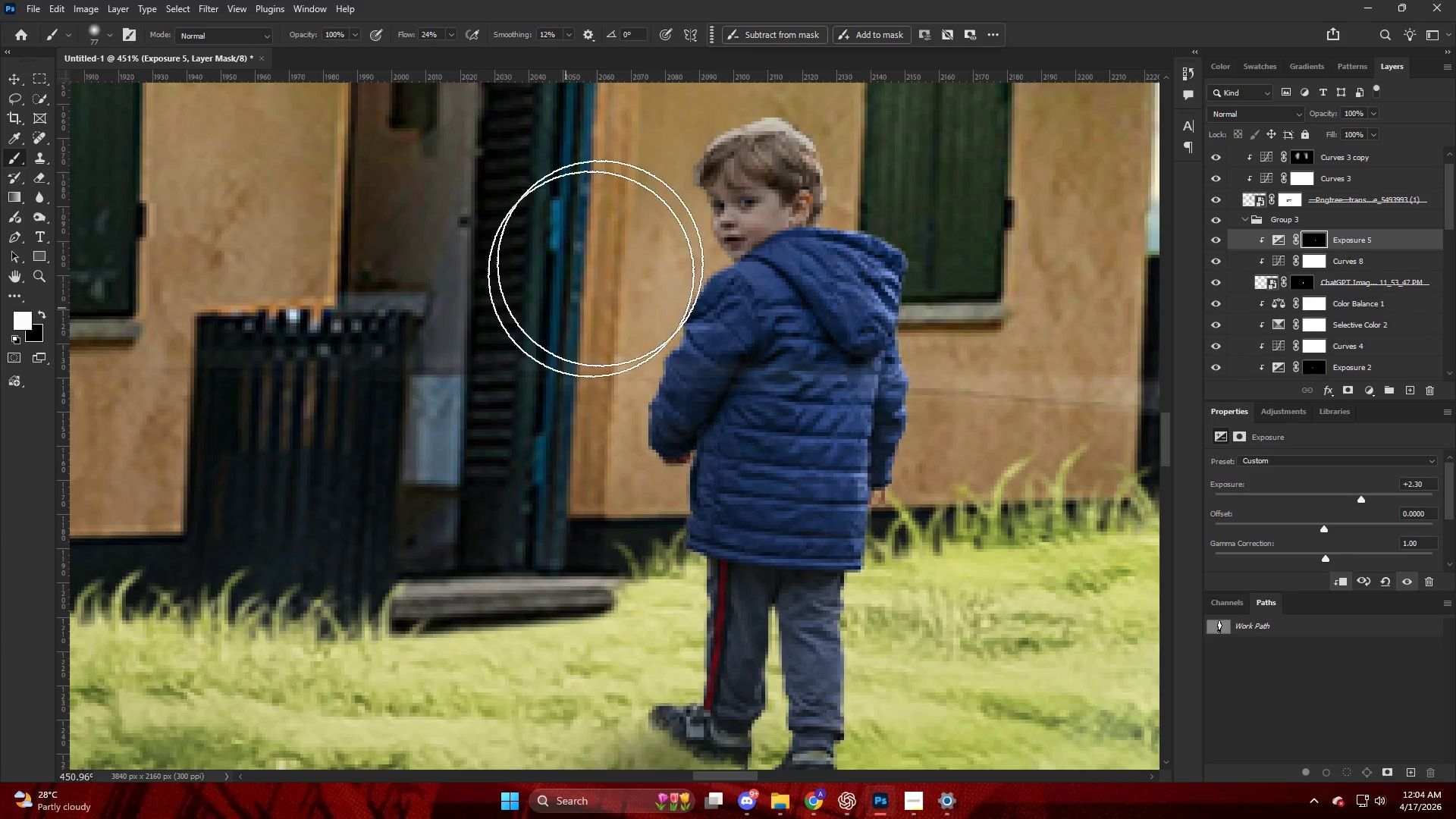 
left_click_drag(start_coordinate=[604, 278], to_coordinate=[514, 419])
 